 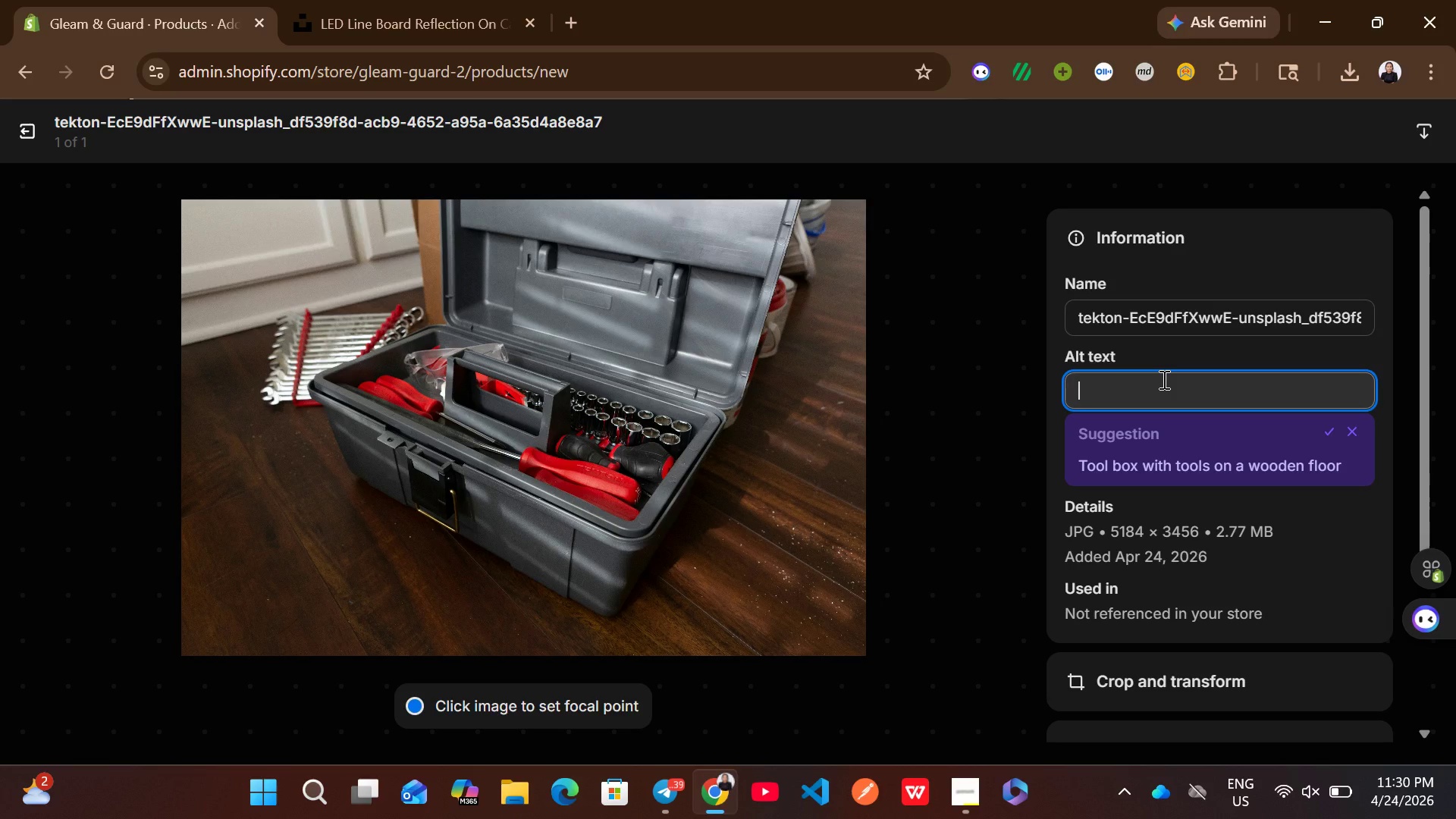 
key(Control+V)
 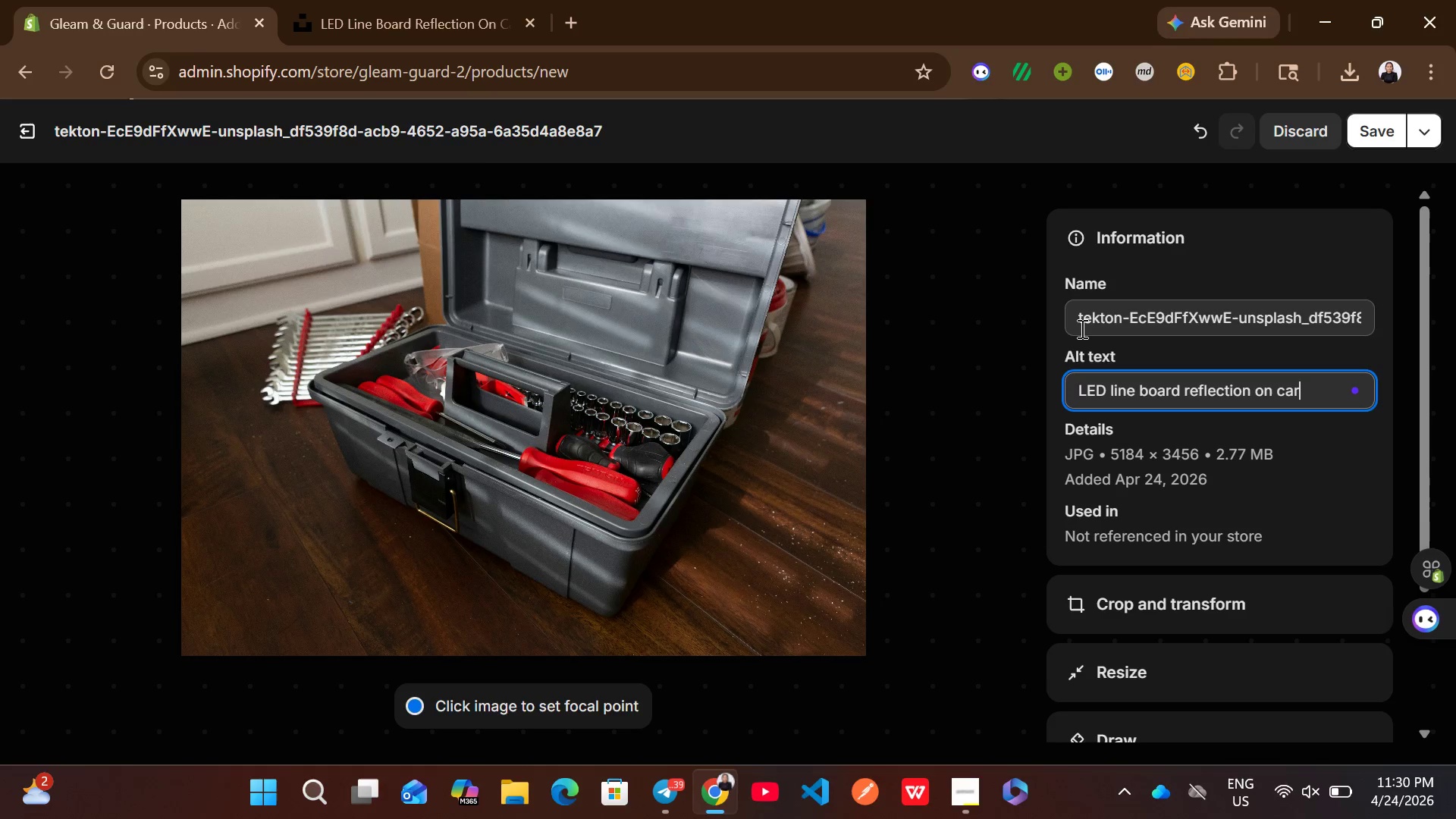 
left_click([20, 133])
 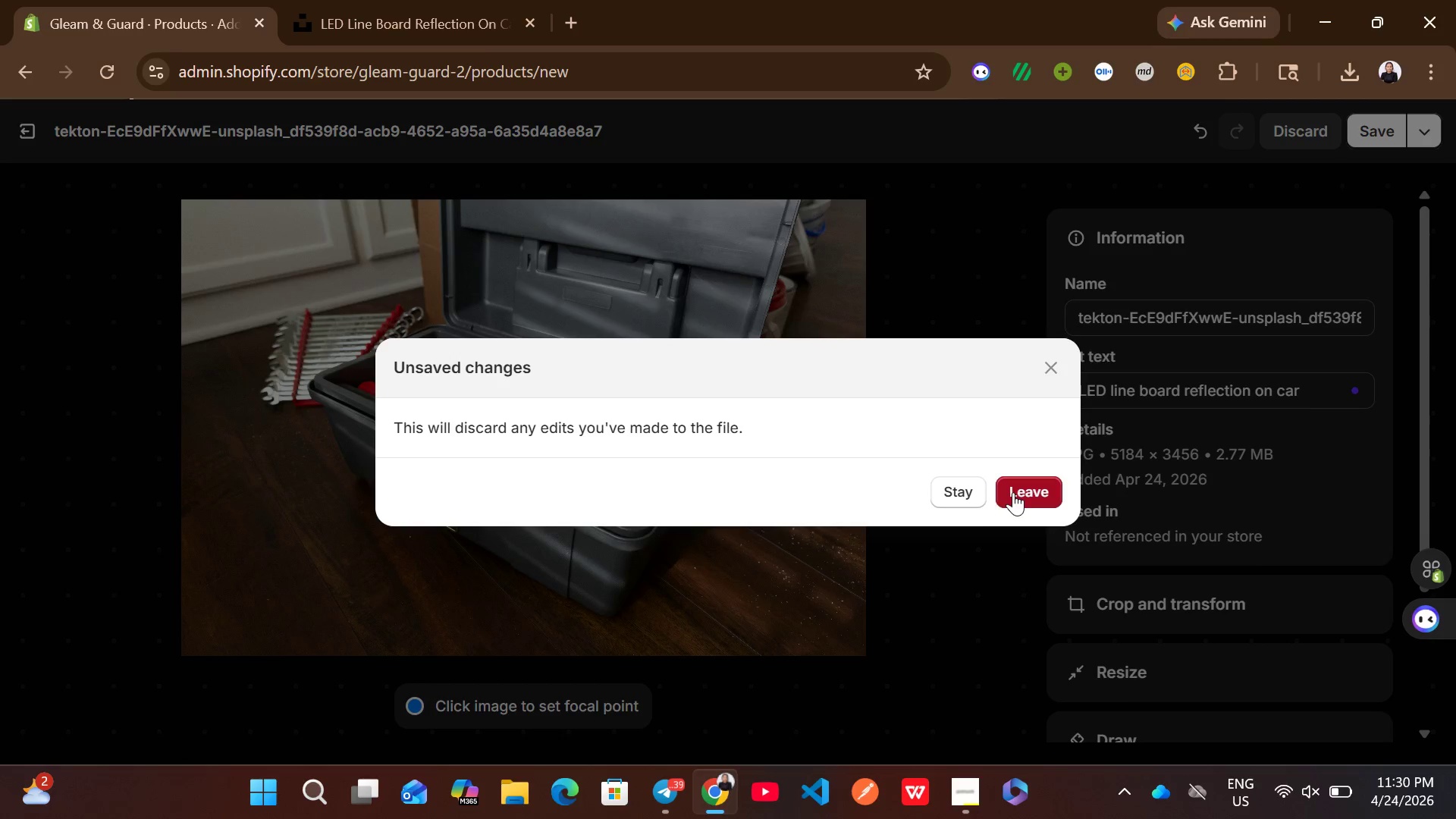 
left_click([1025, 498])
 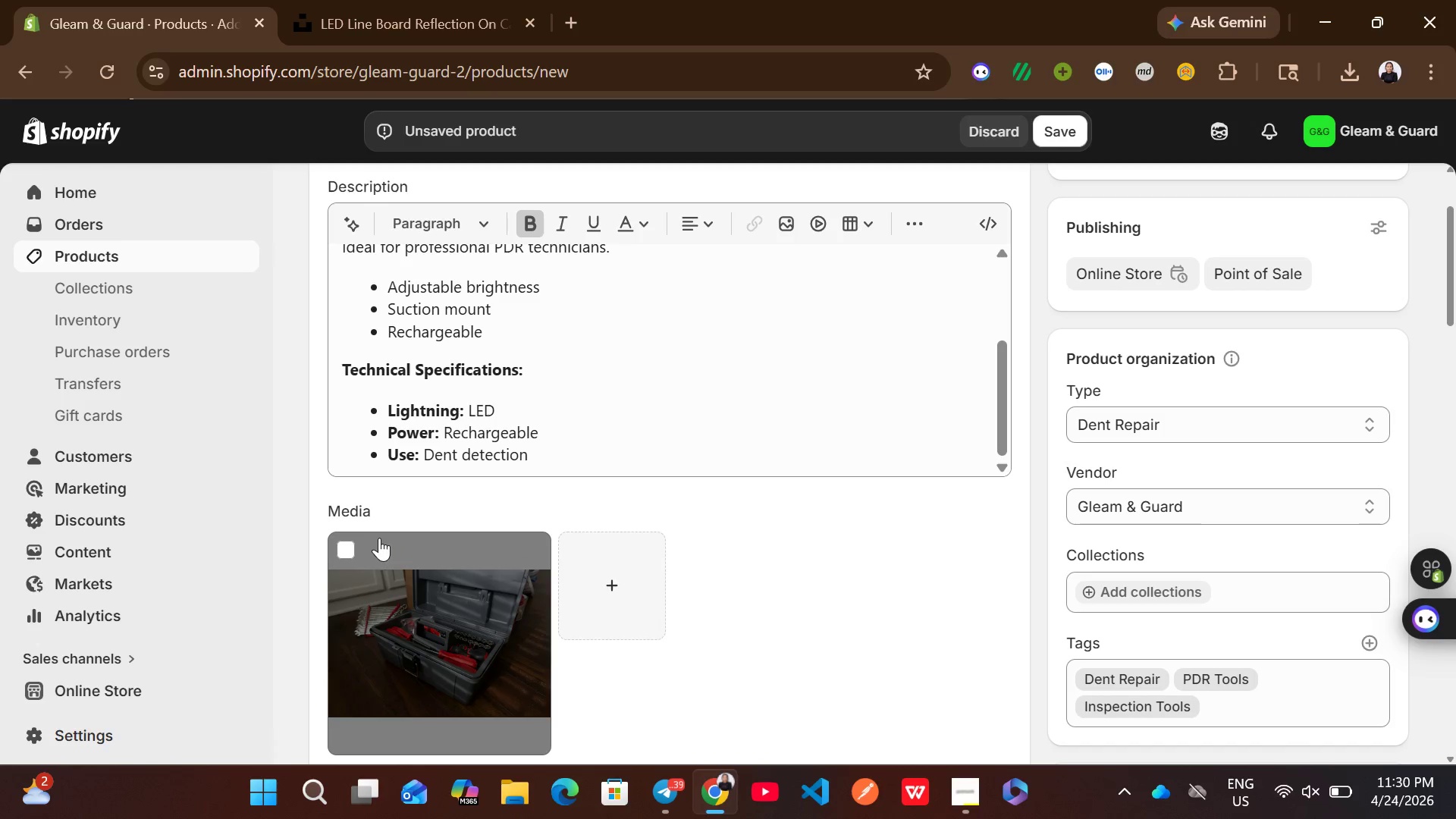 
left_click([352, 542])
 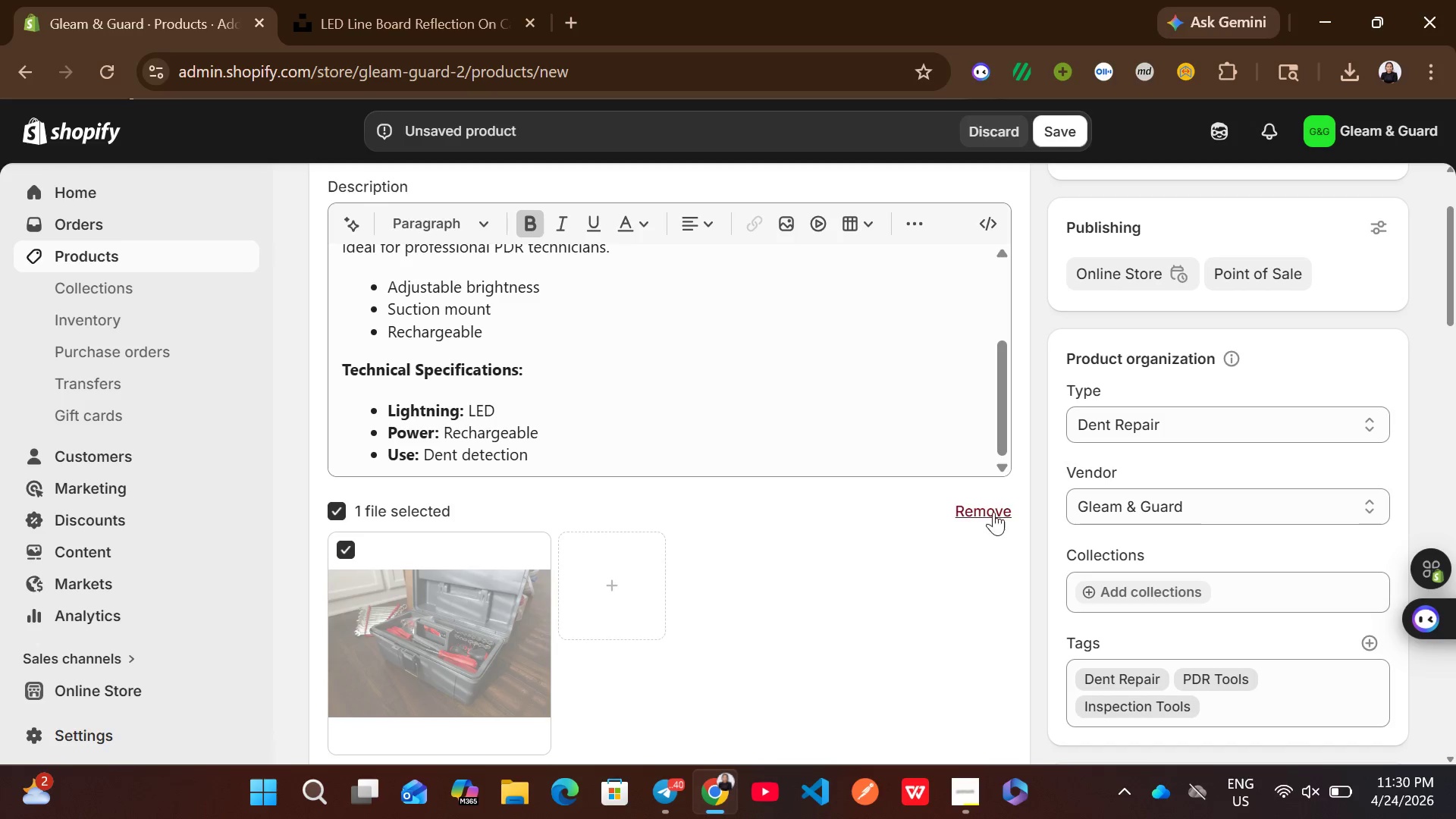 
left_click([987, 522])
 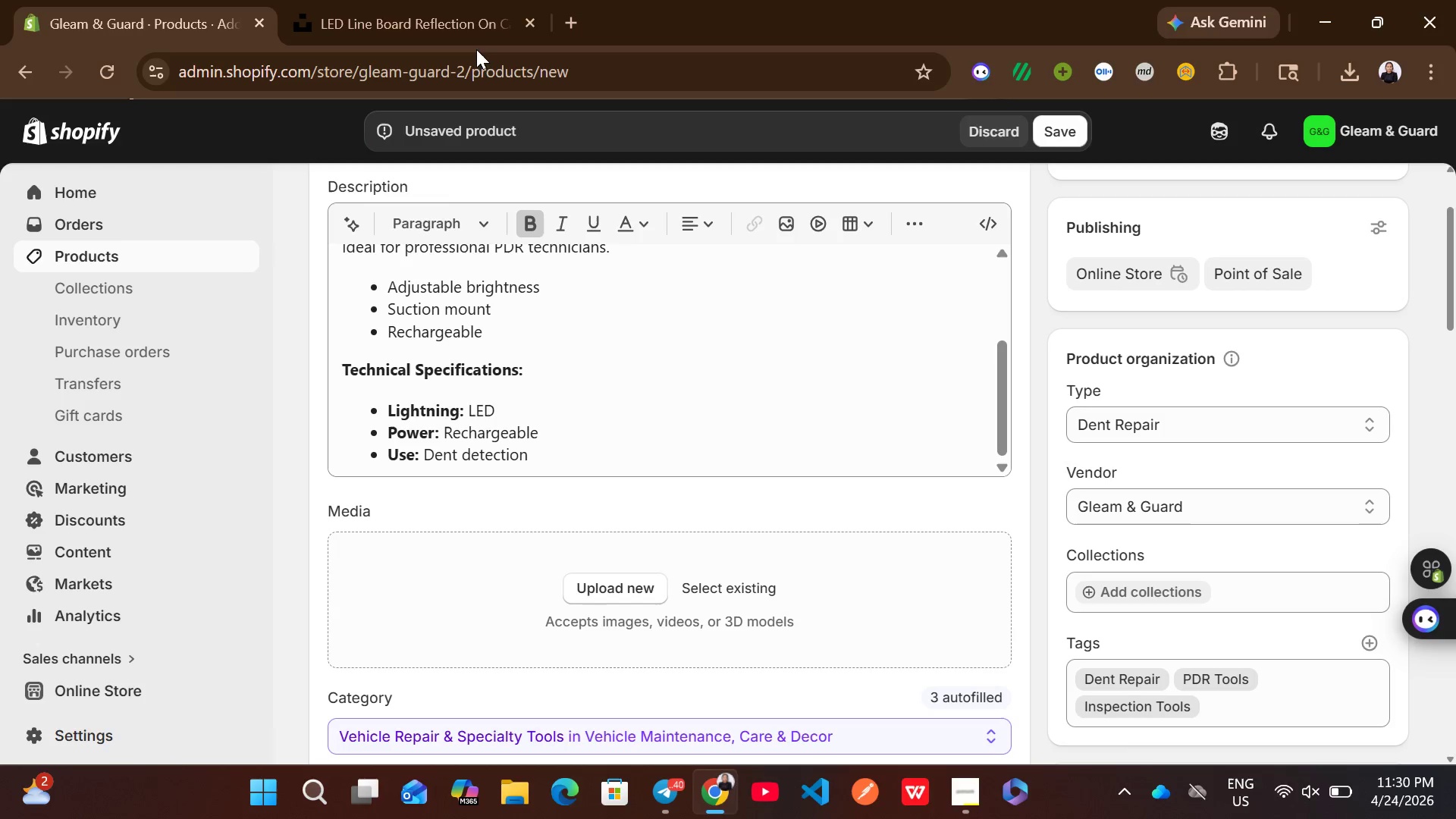 
left_click([355, 0])
 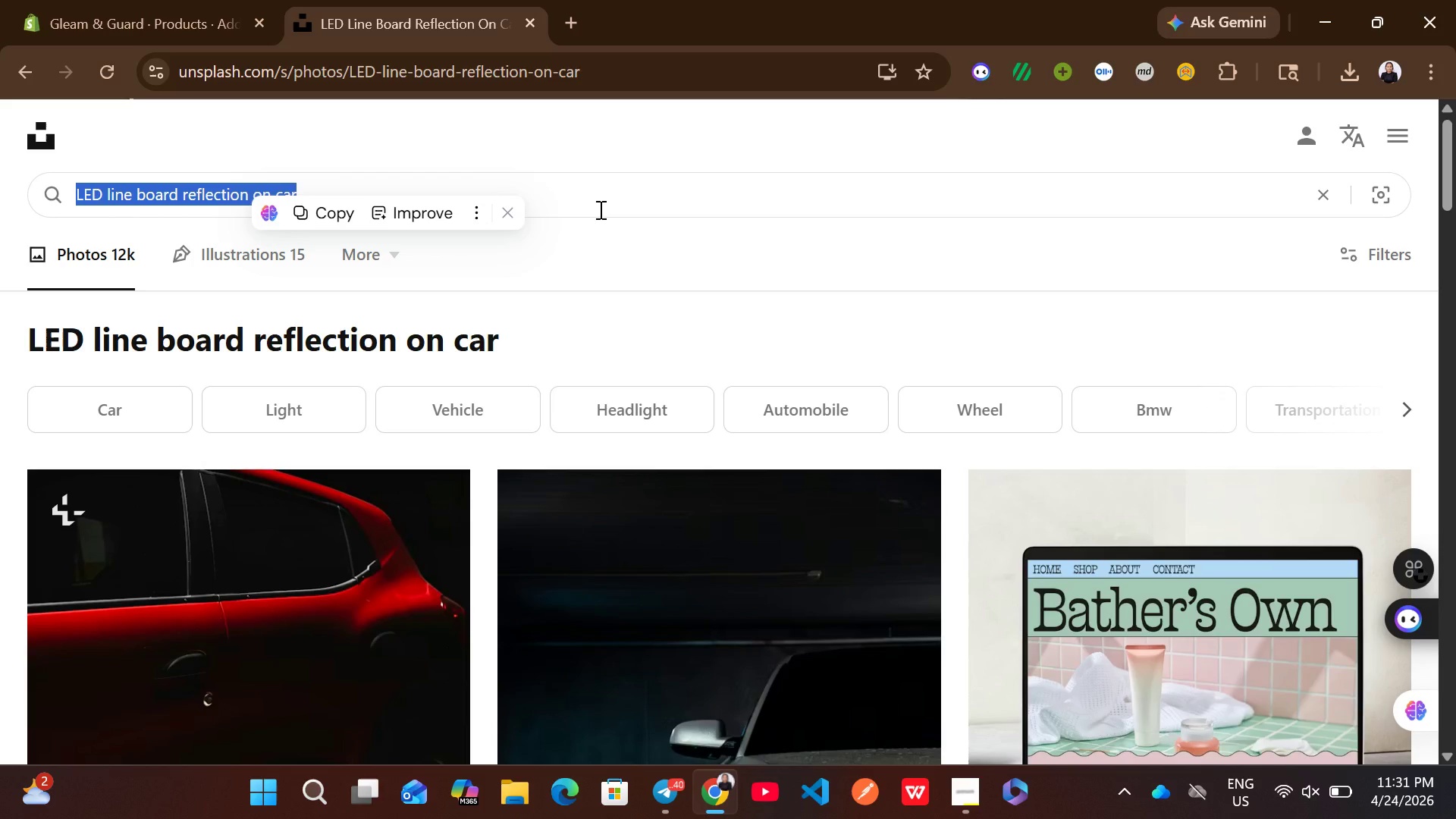 
left_click([599, 209])
 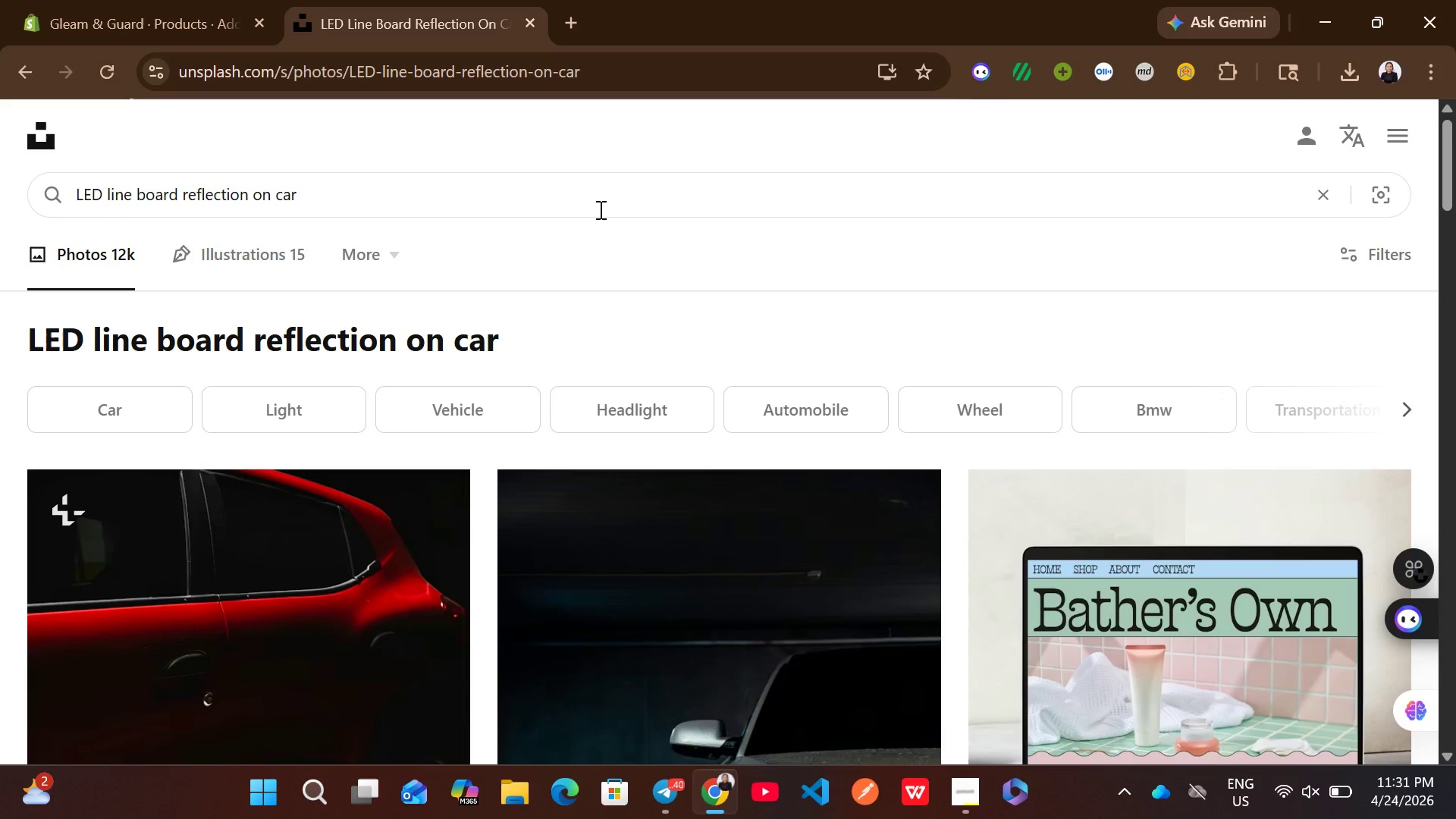 
key(Enter)
 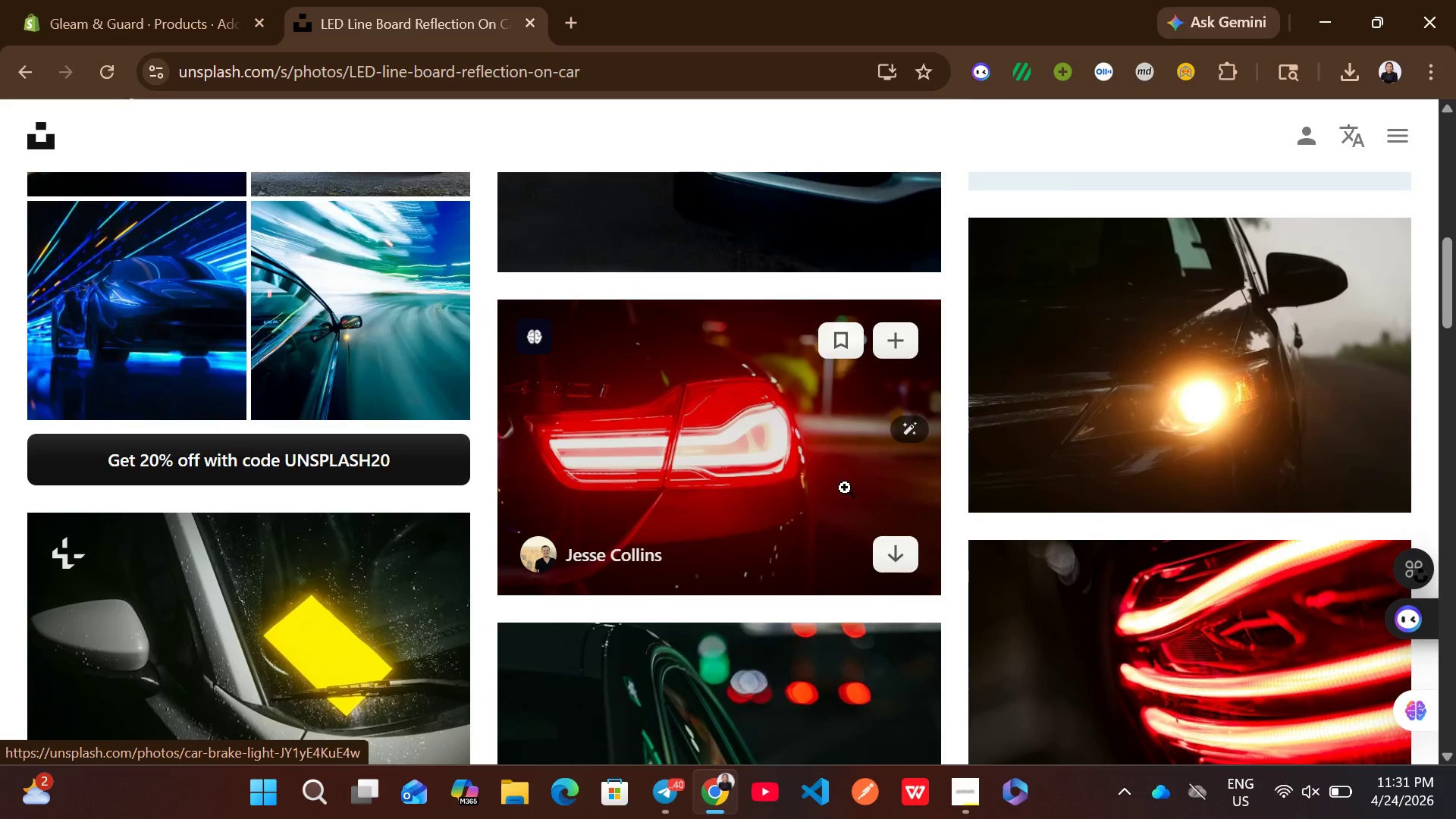 
left_click([900, 544])
 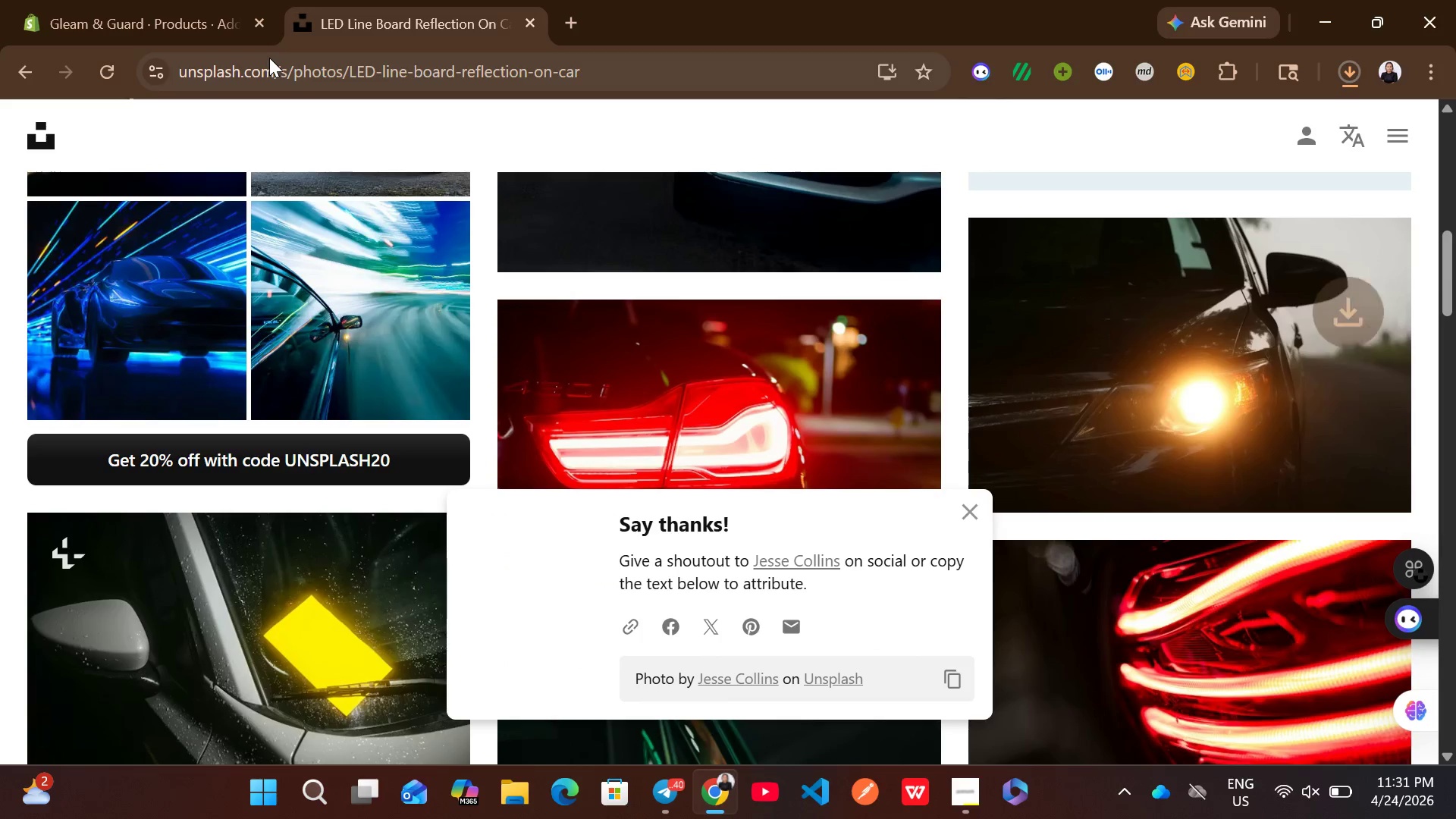 
left_click([103, 0])
 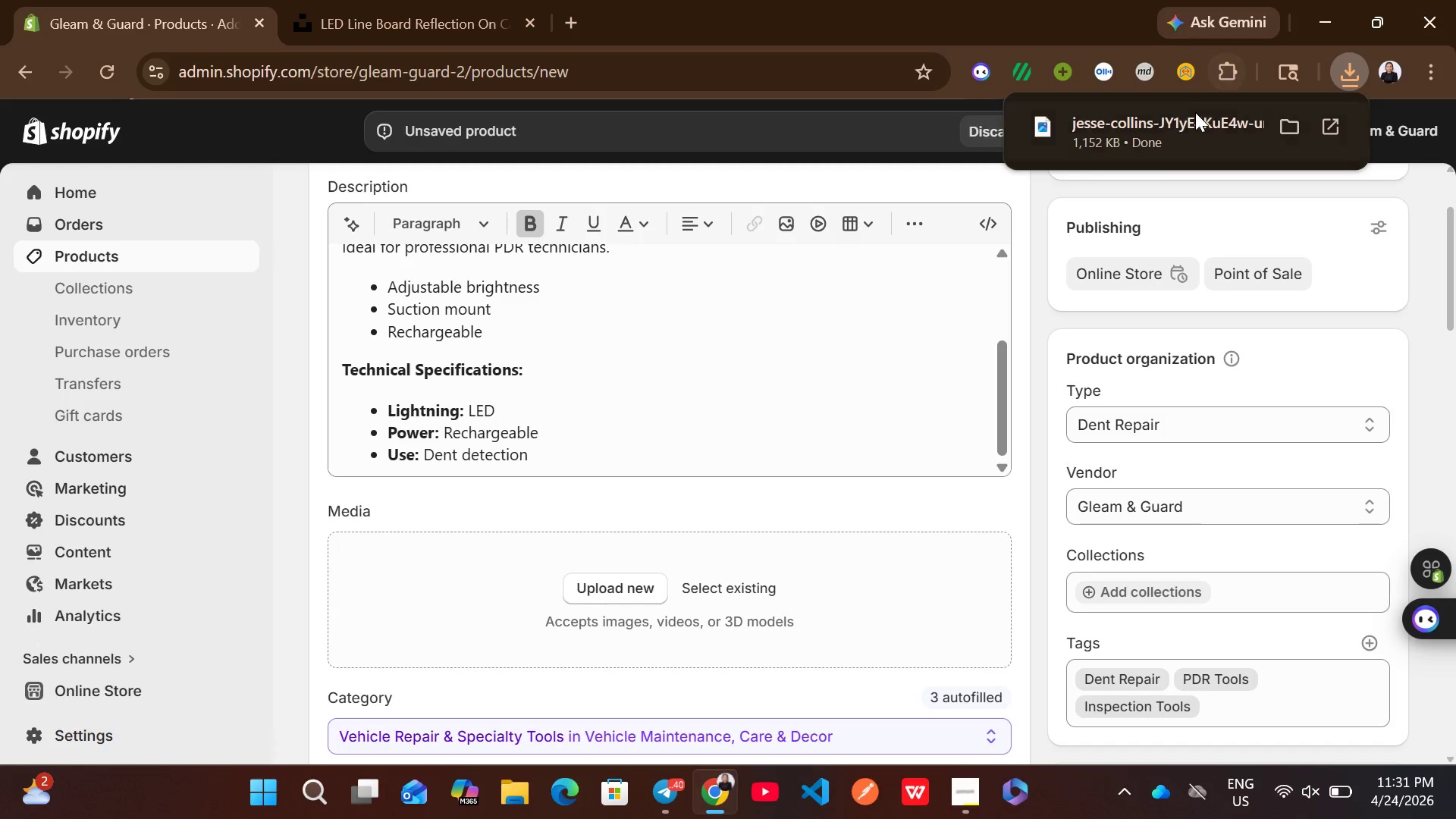 
left_click_drag(start_coordinate=[1195, 115], to_coordinate=[667, 587])
 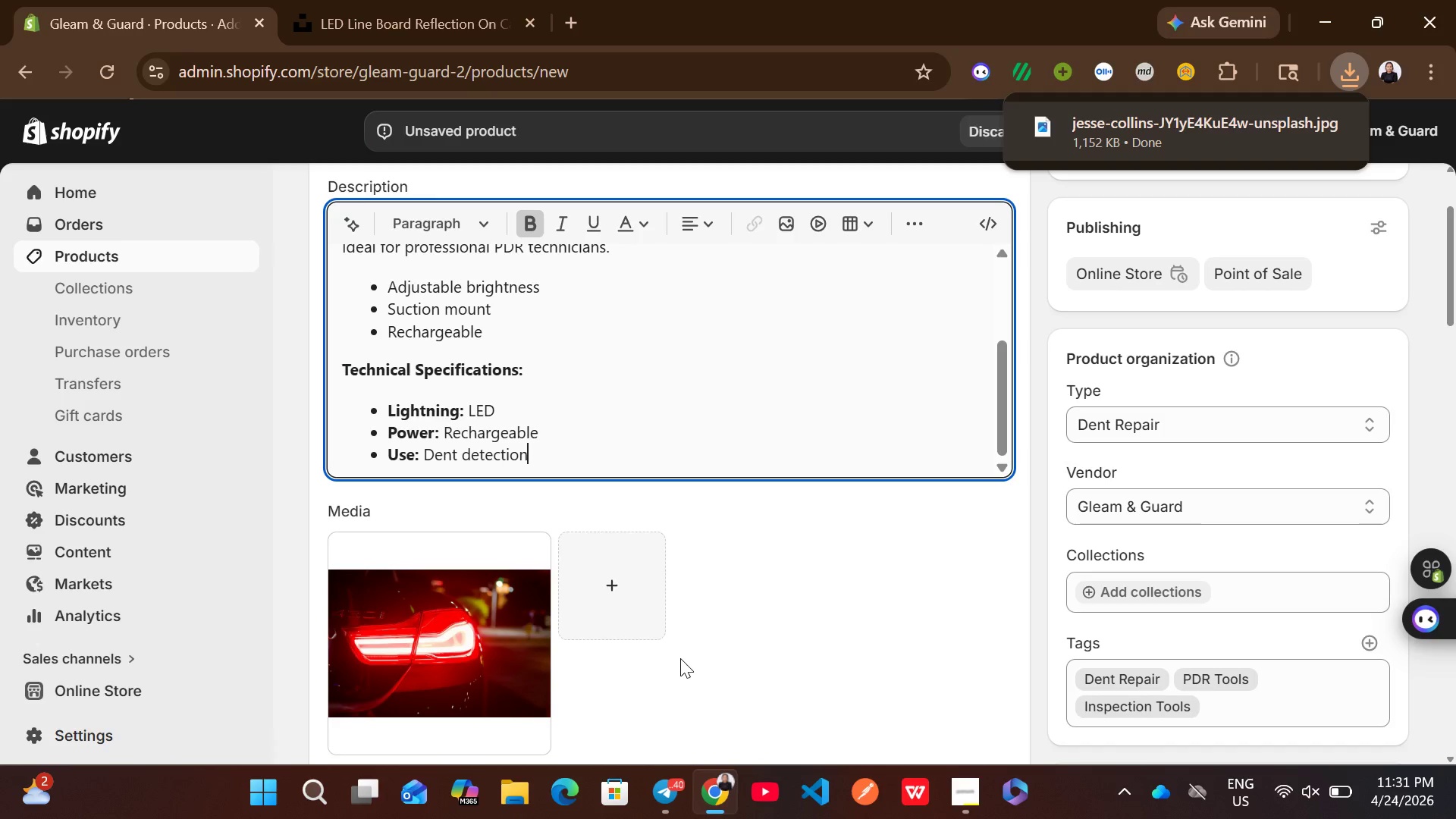 
wait(27.34)
 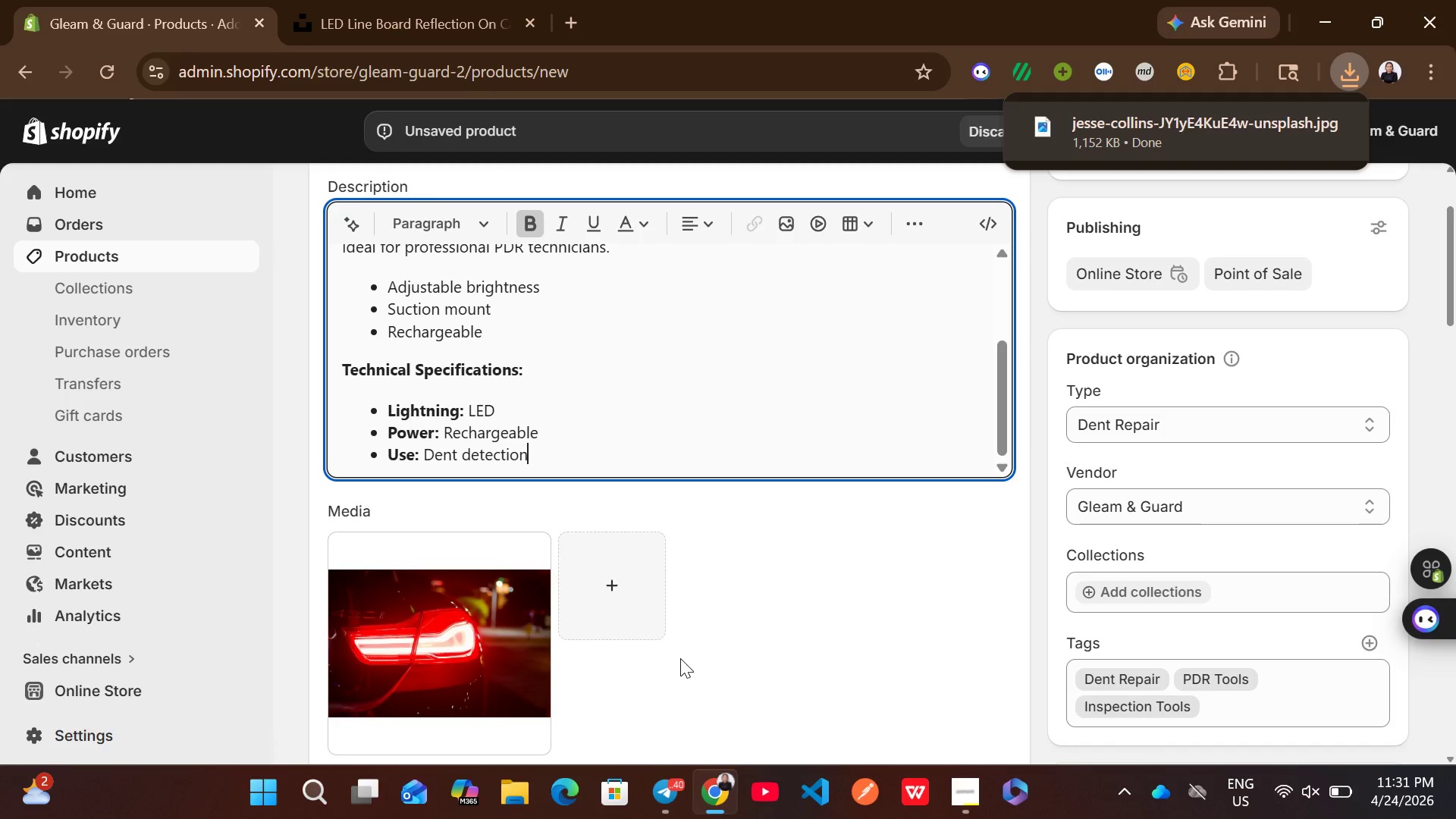 
left_click([435, 637])
 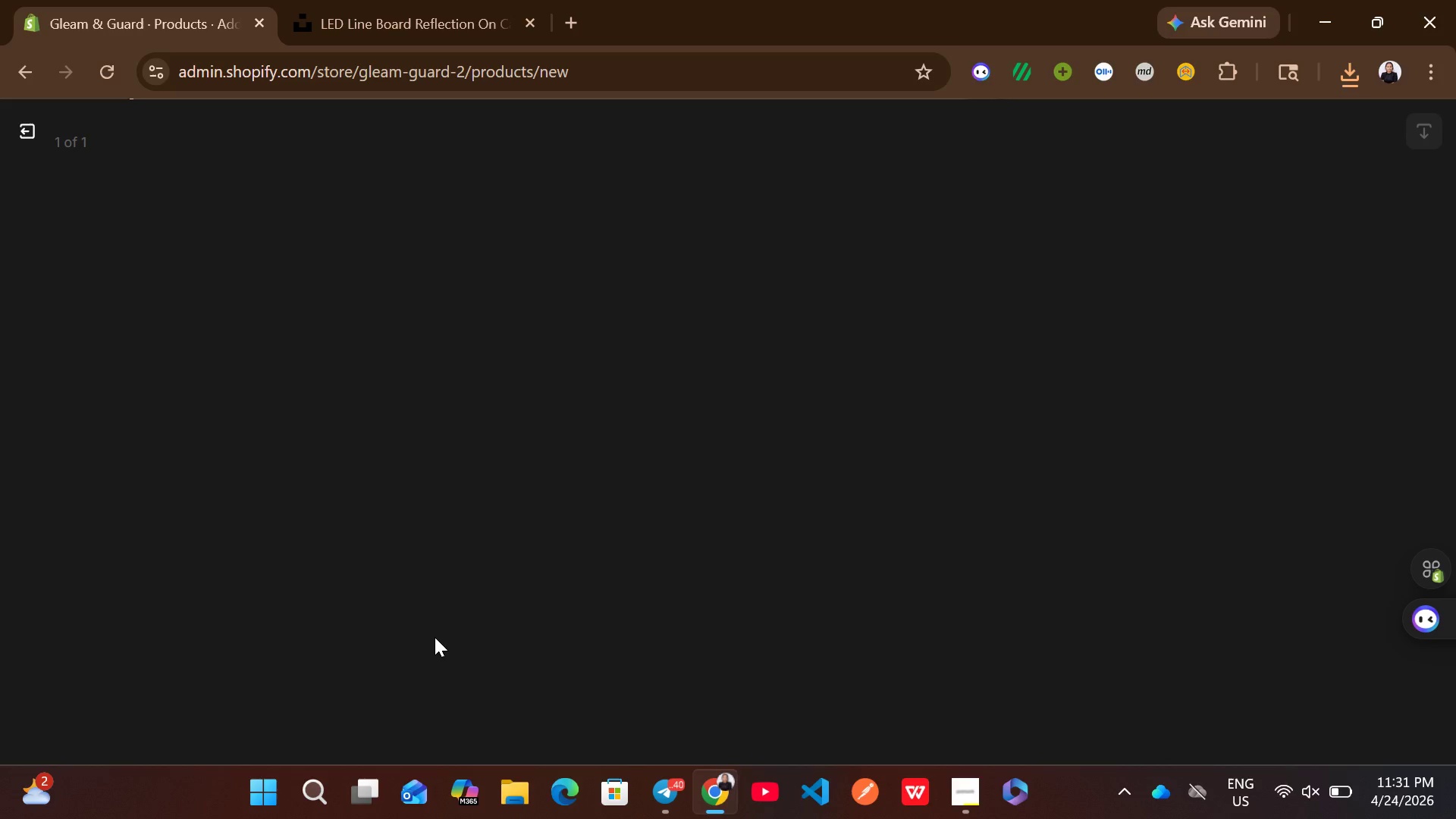 
wait(8.45)
 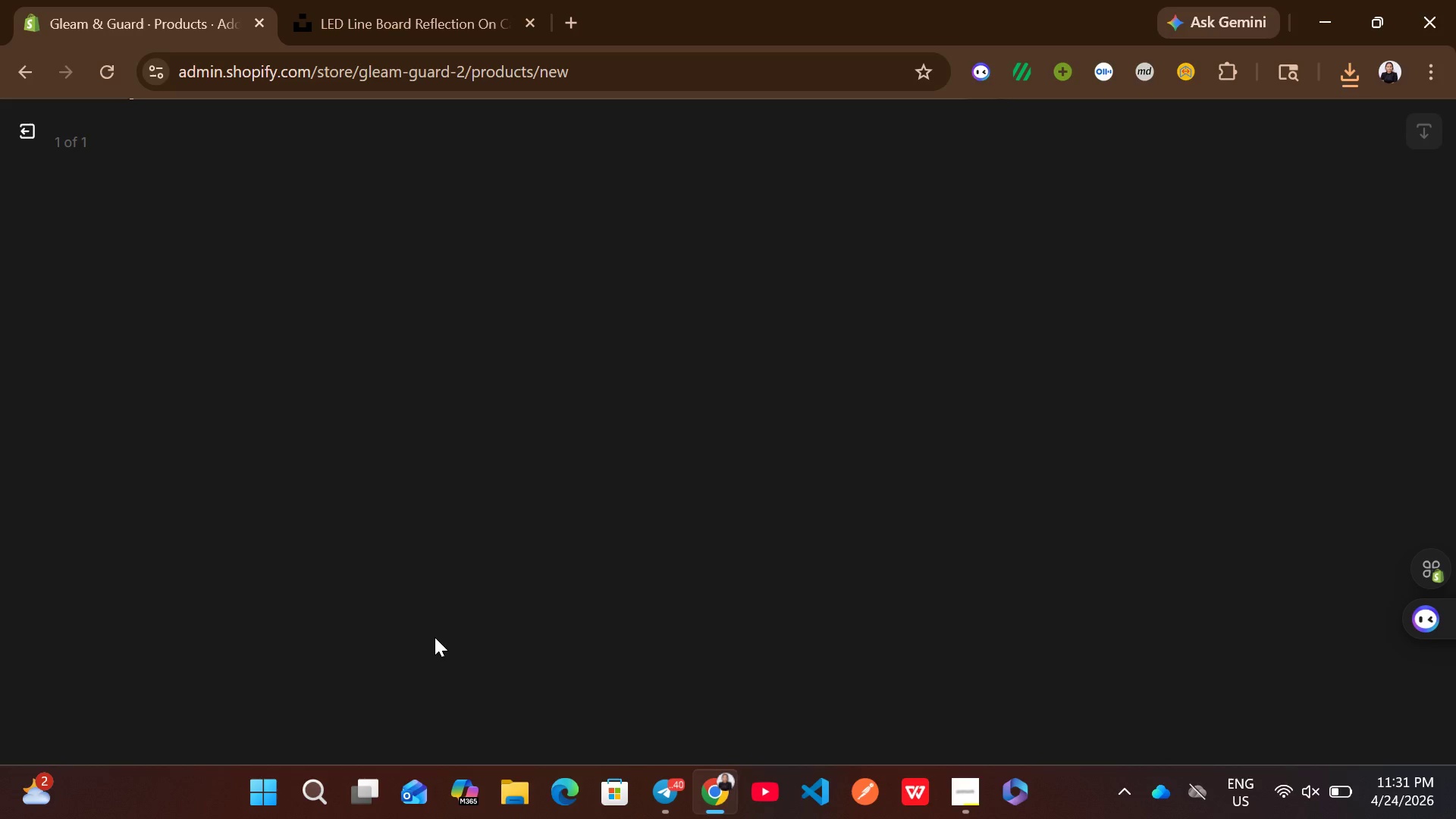 
left_click([1126, 390])
 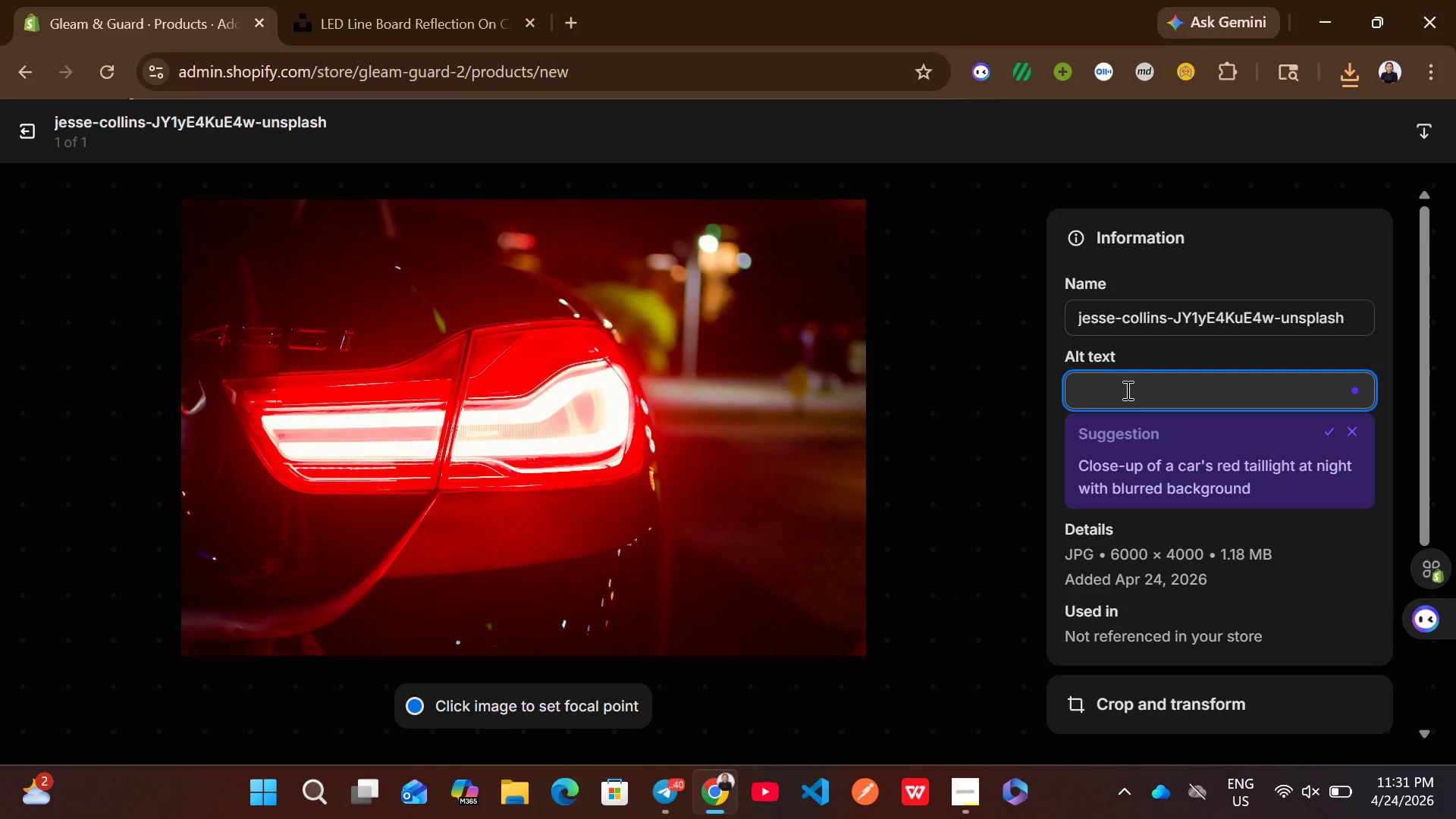 
key(Control+V)
 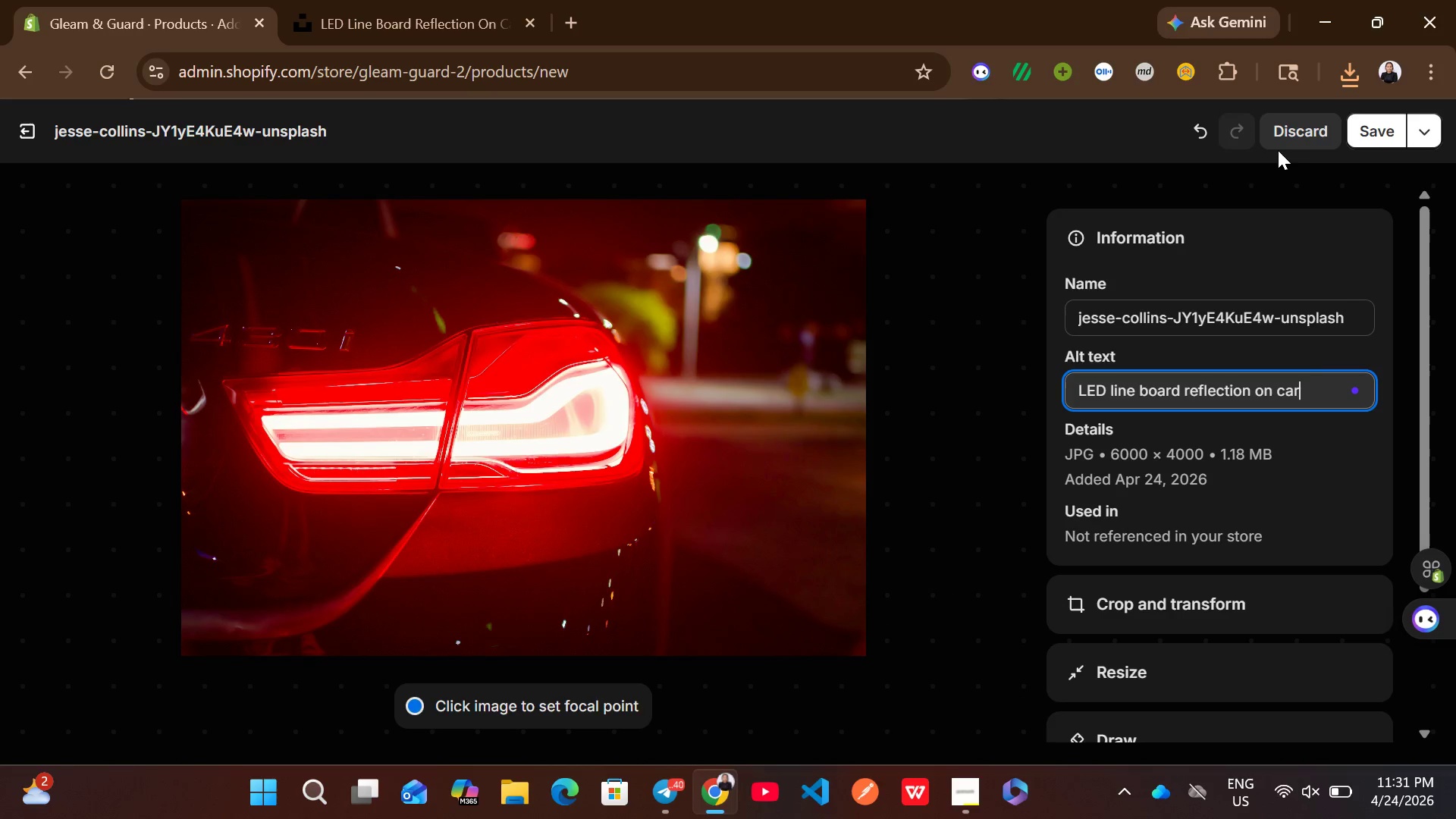 
left_click([1377, 125])
 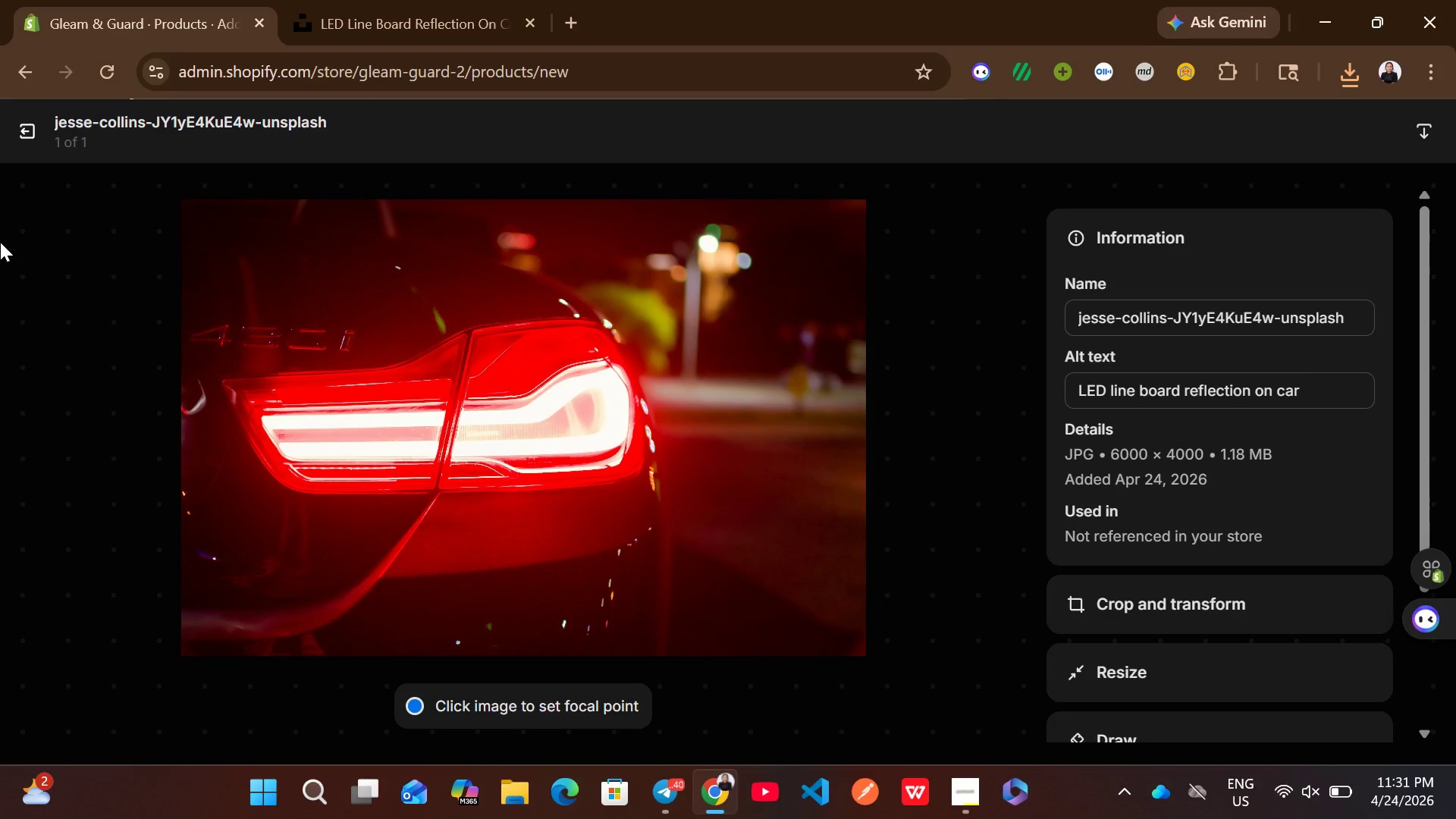 
left_click([17, 143])
 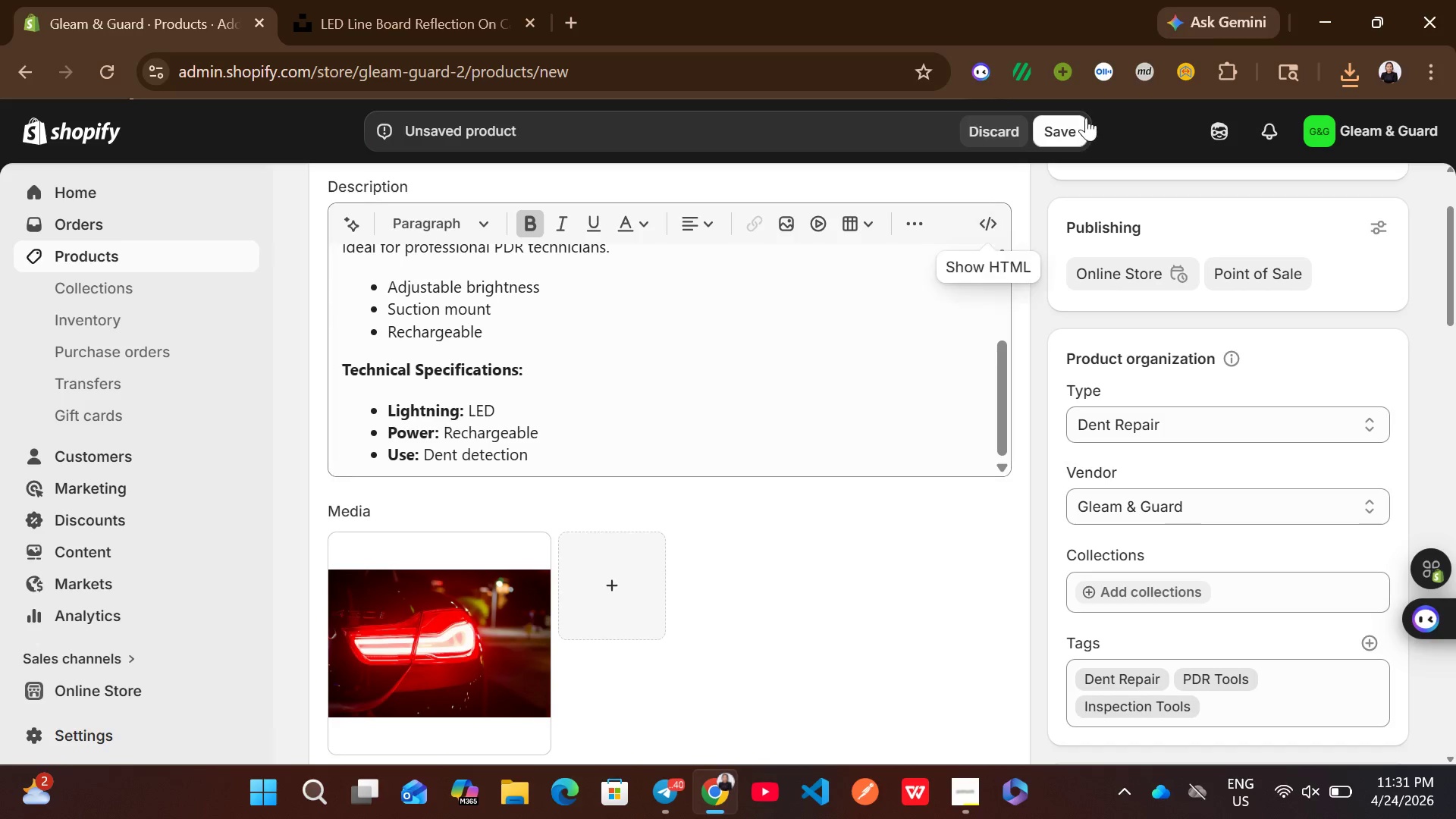 
left_click([1059, 134])
 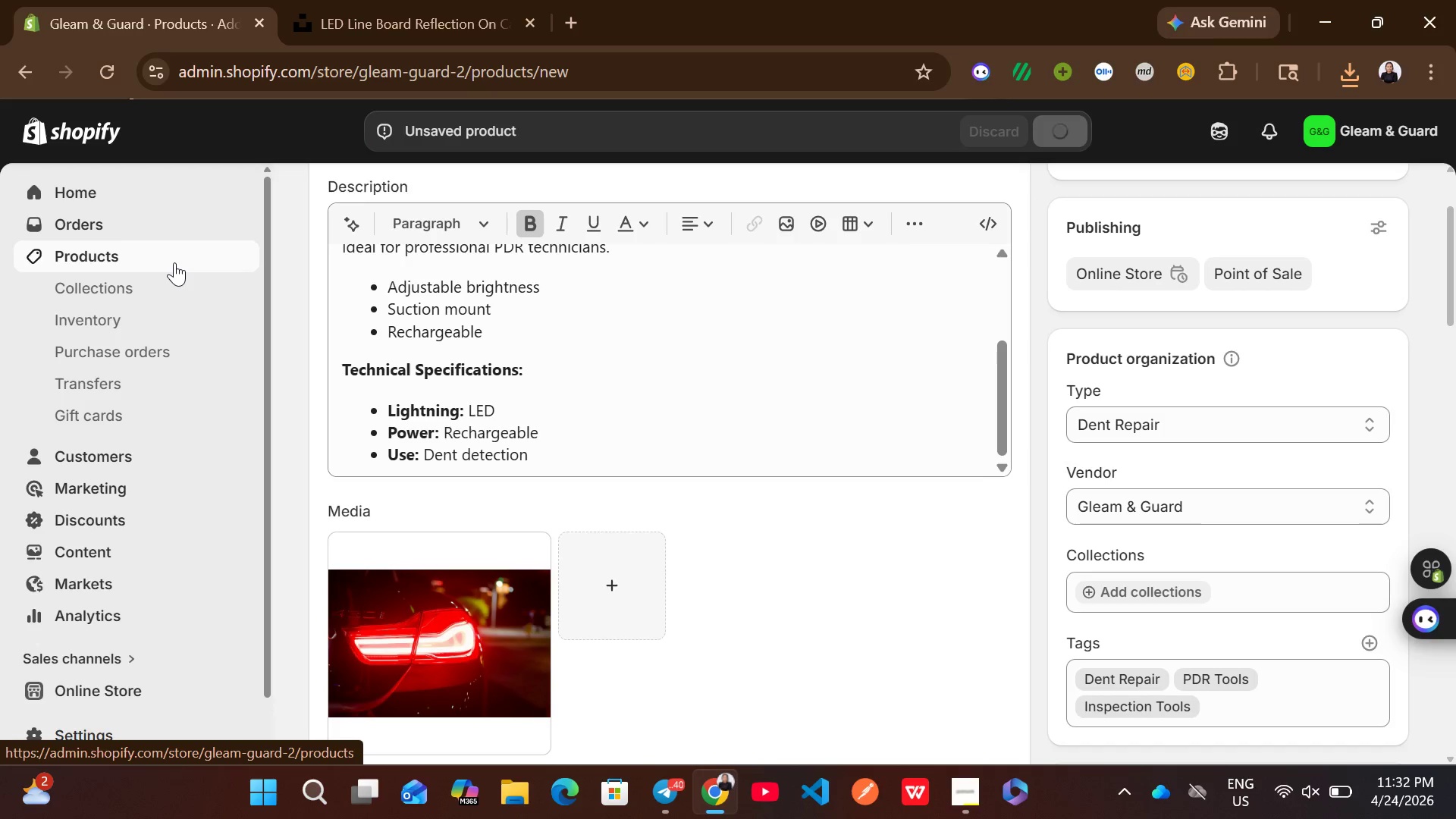 
wait(6.97)
 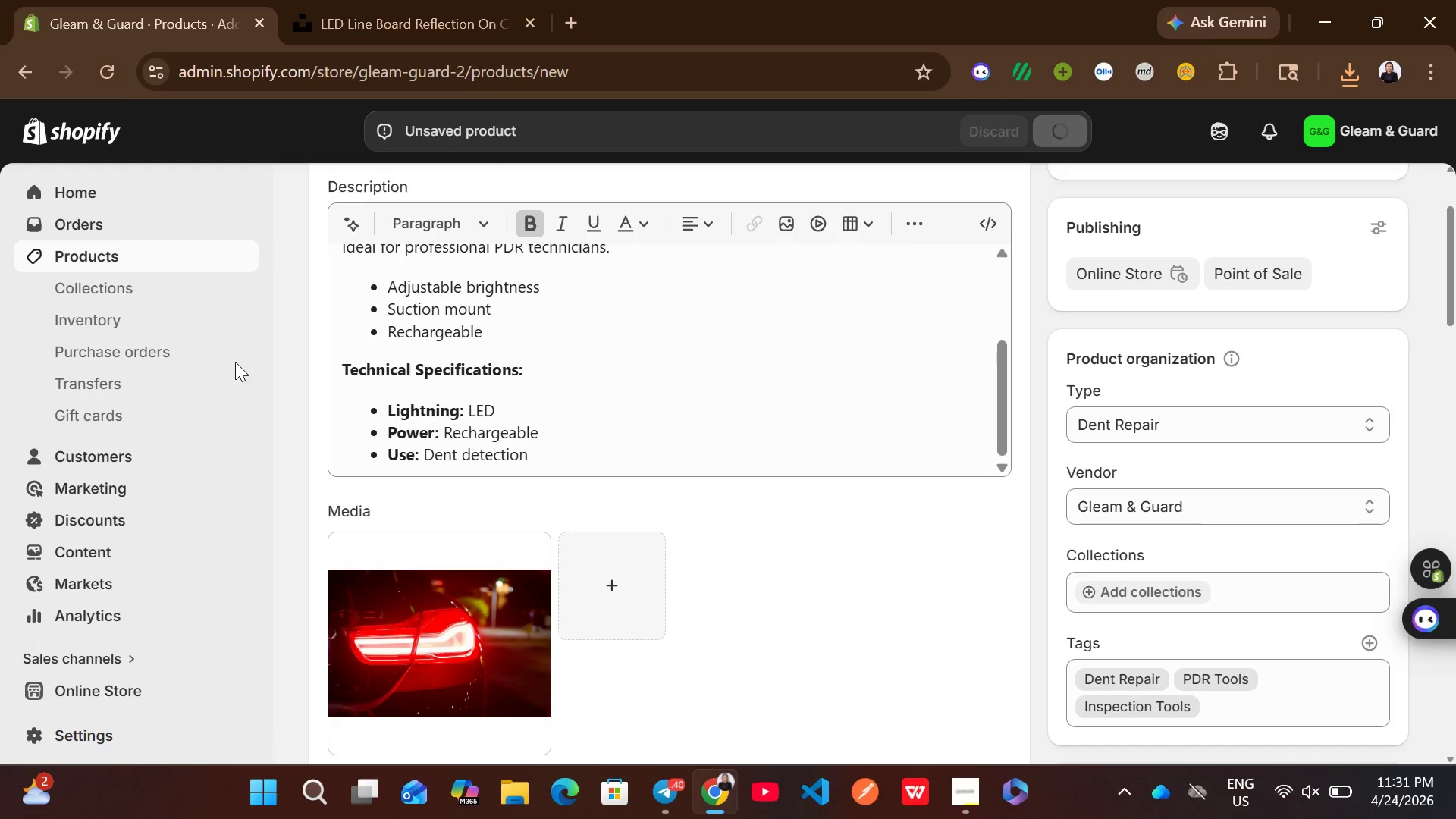 
left_click([174, 262])
 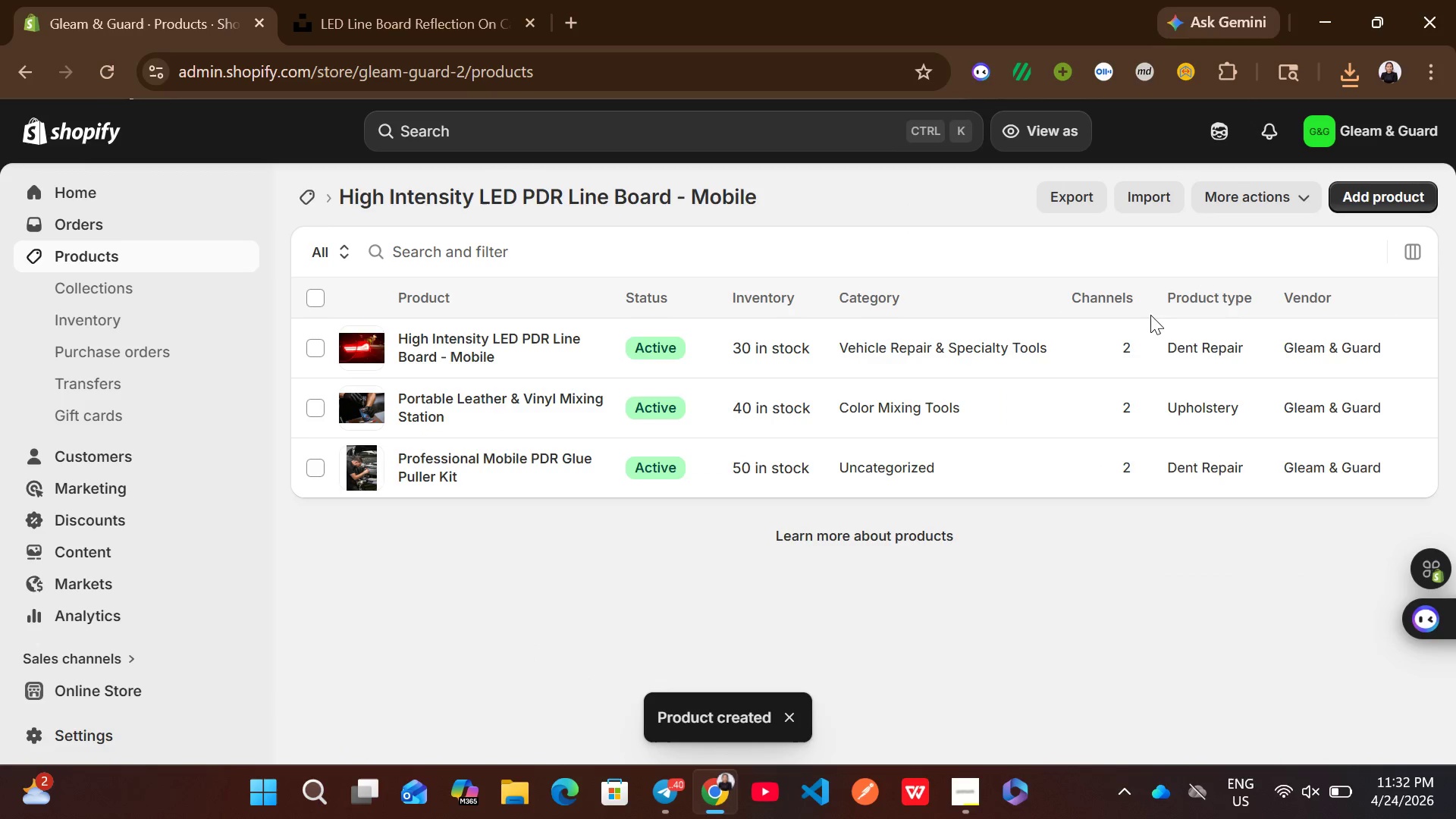 
wait(5.23)
 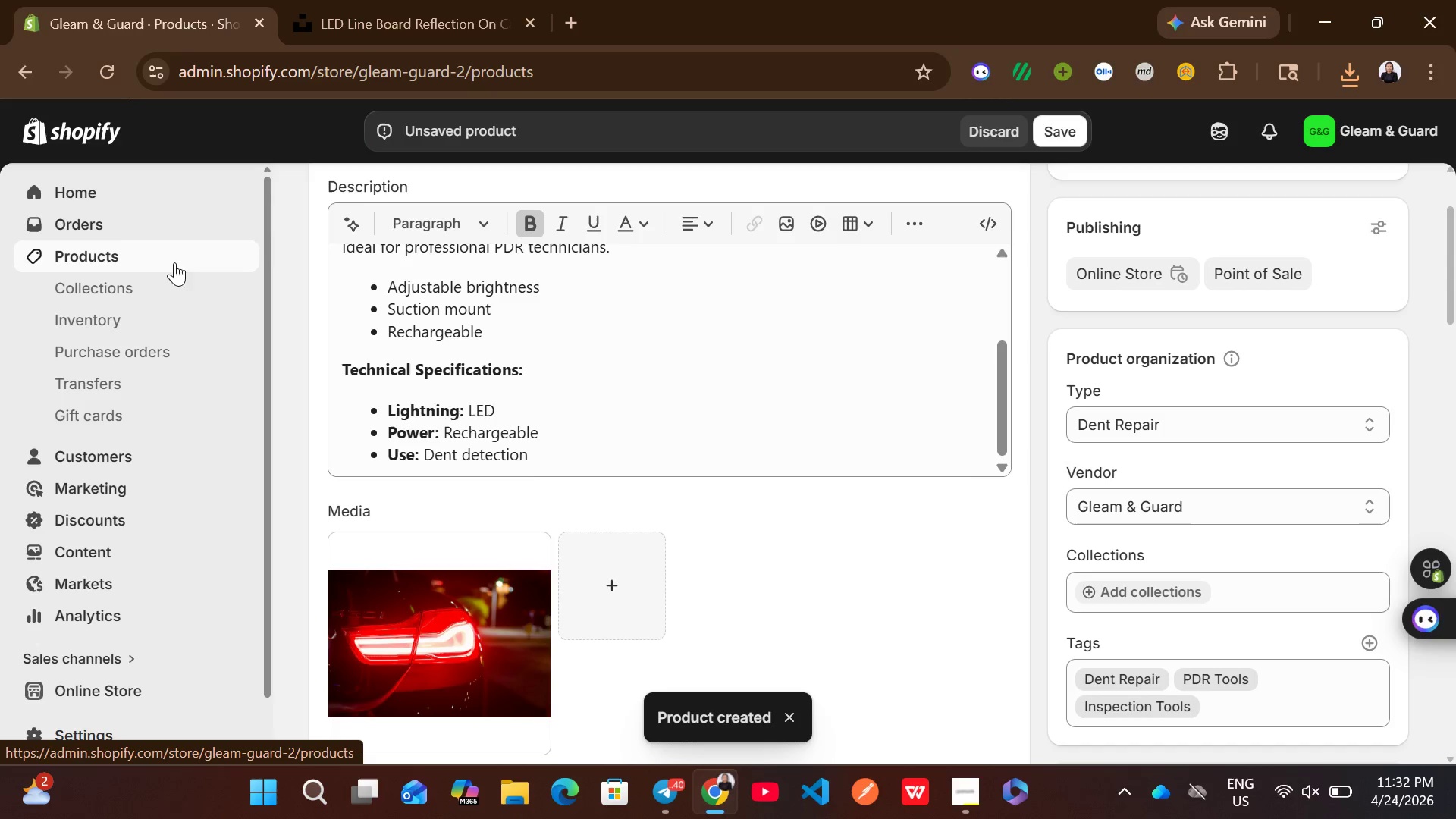 
left_click([1373, 189])
 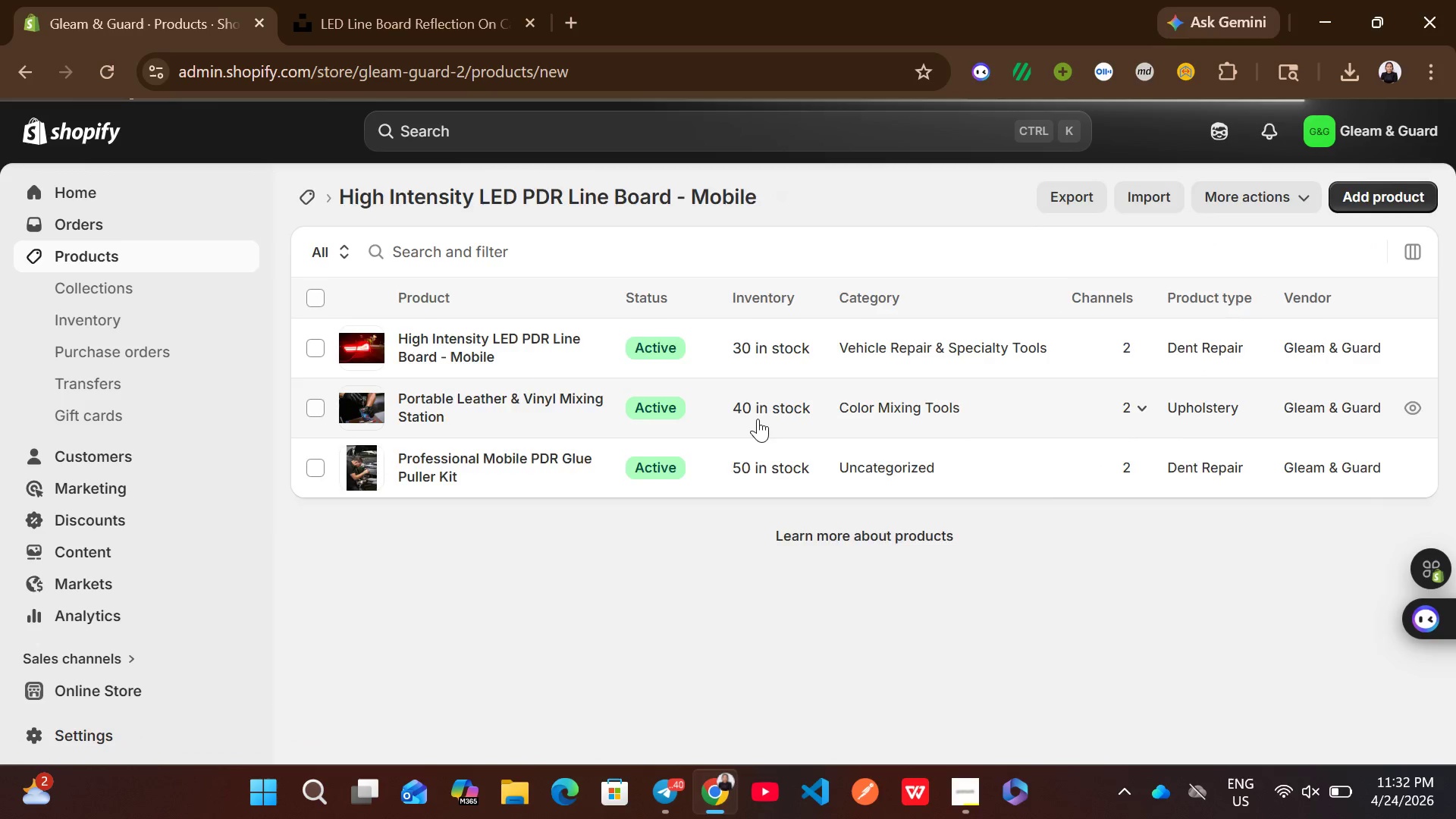 
wait(5.69)
 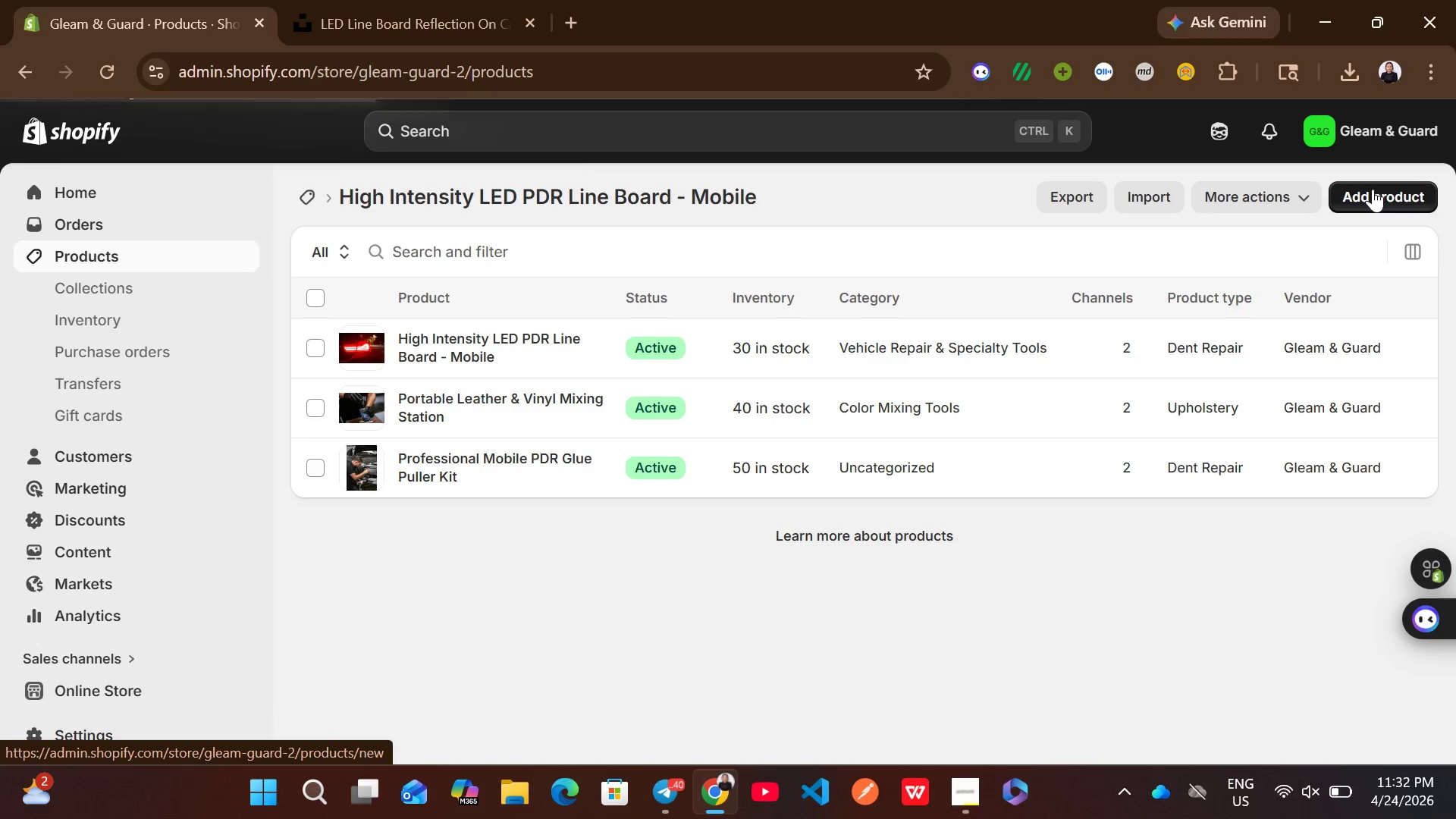 
left_click([620, 291])
 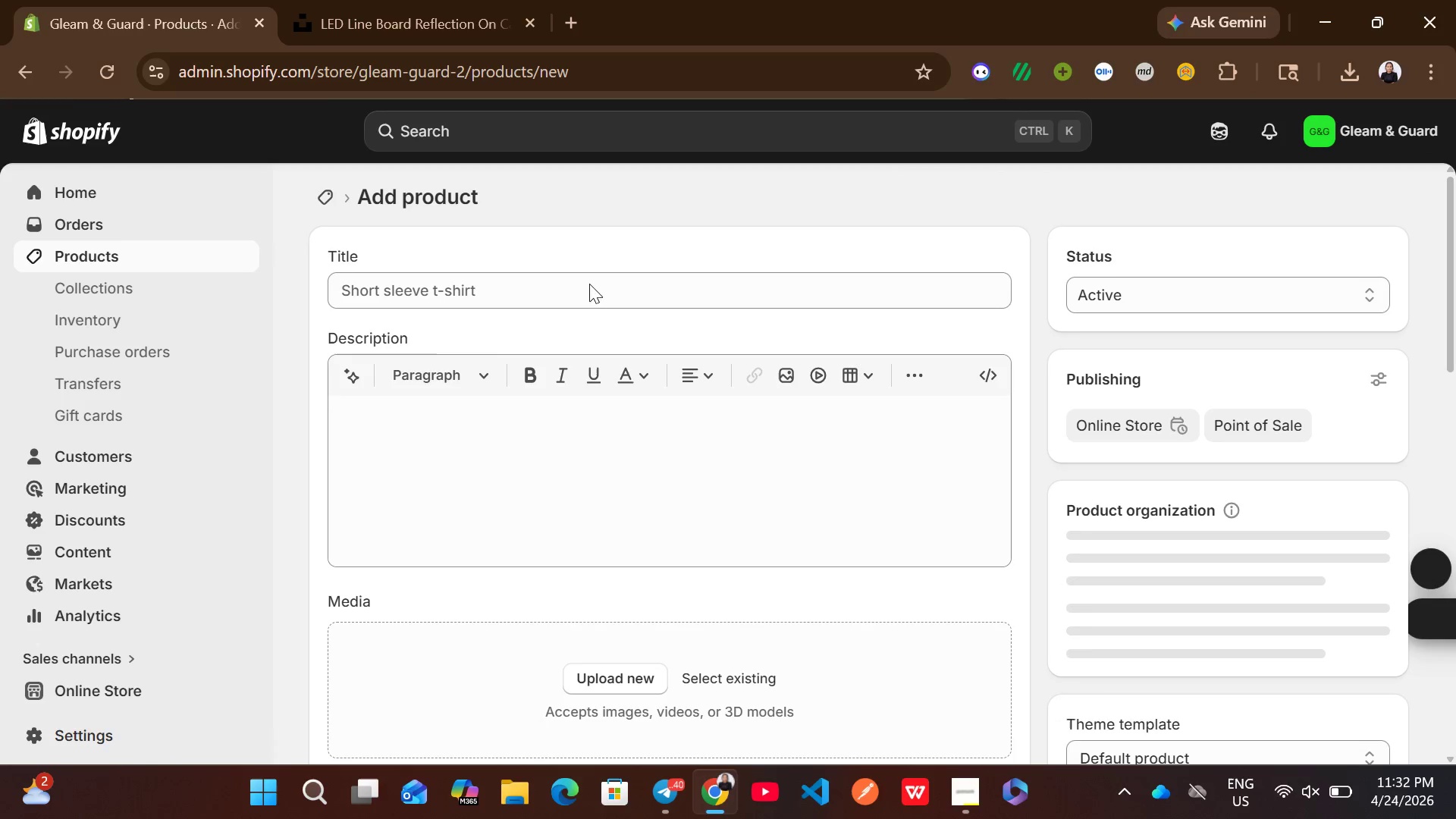 
left_click([525, 275])
 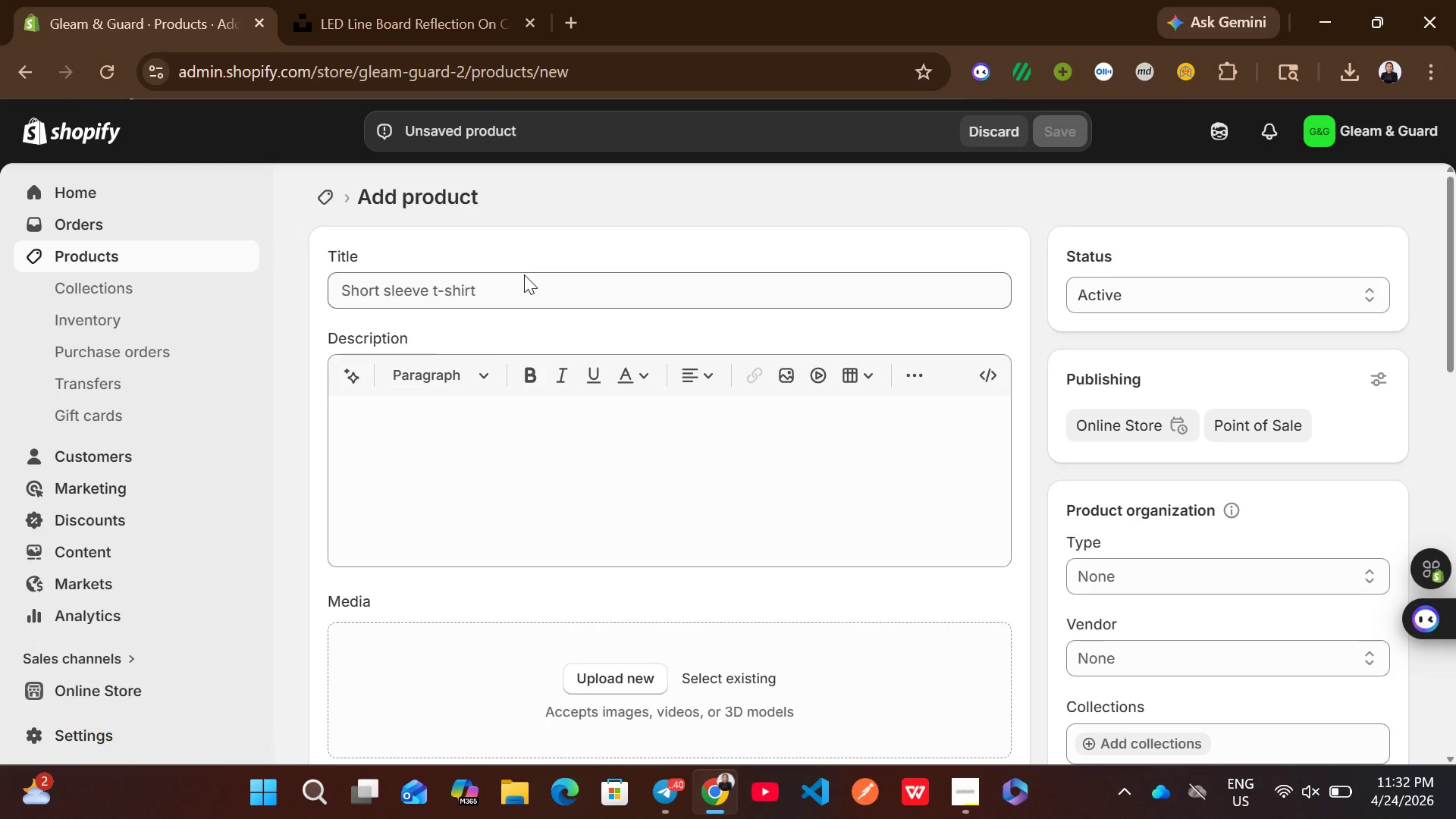 
type(Industrial )
 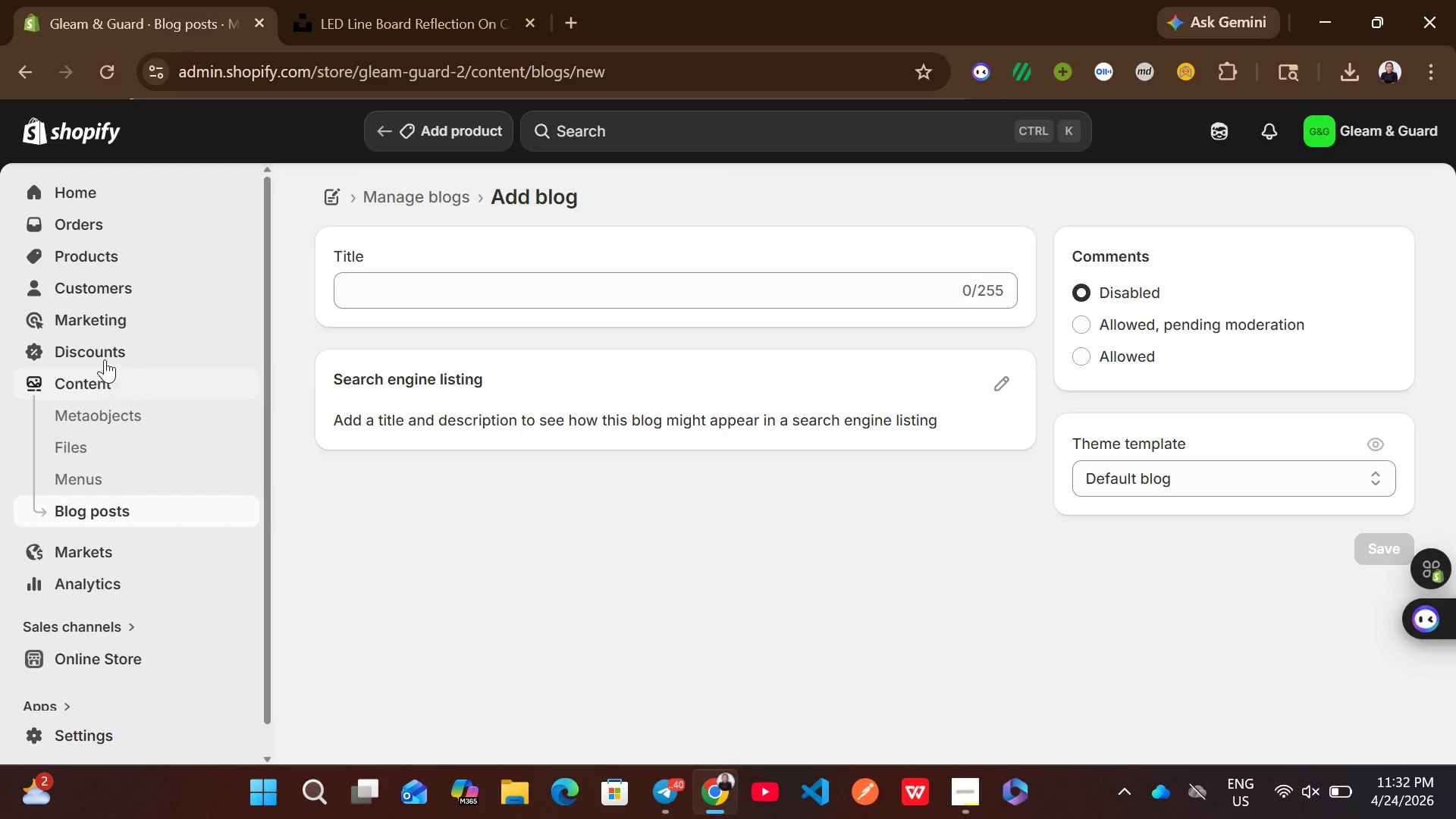 
left_click([116, 269])
 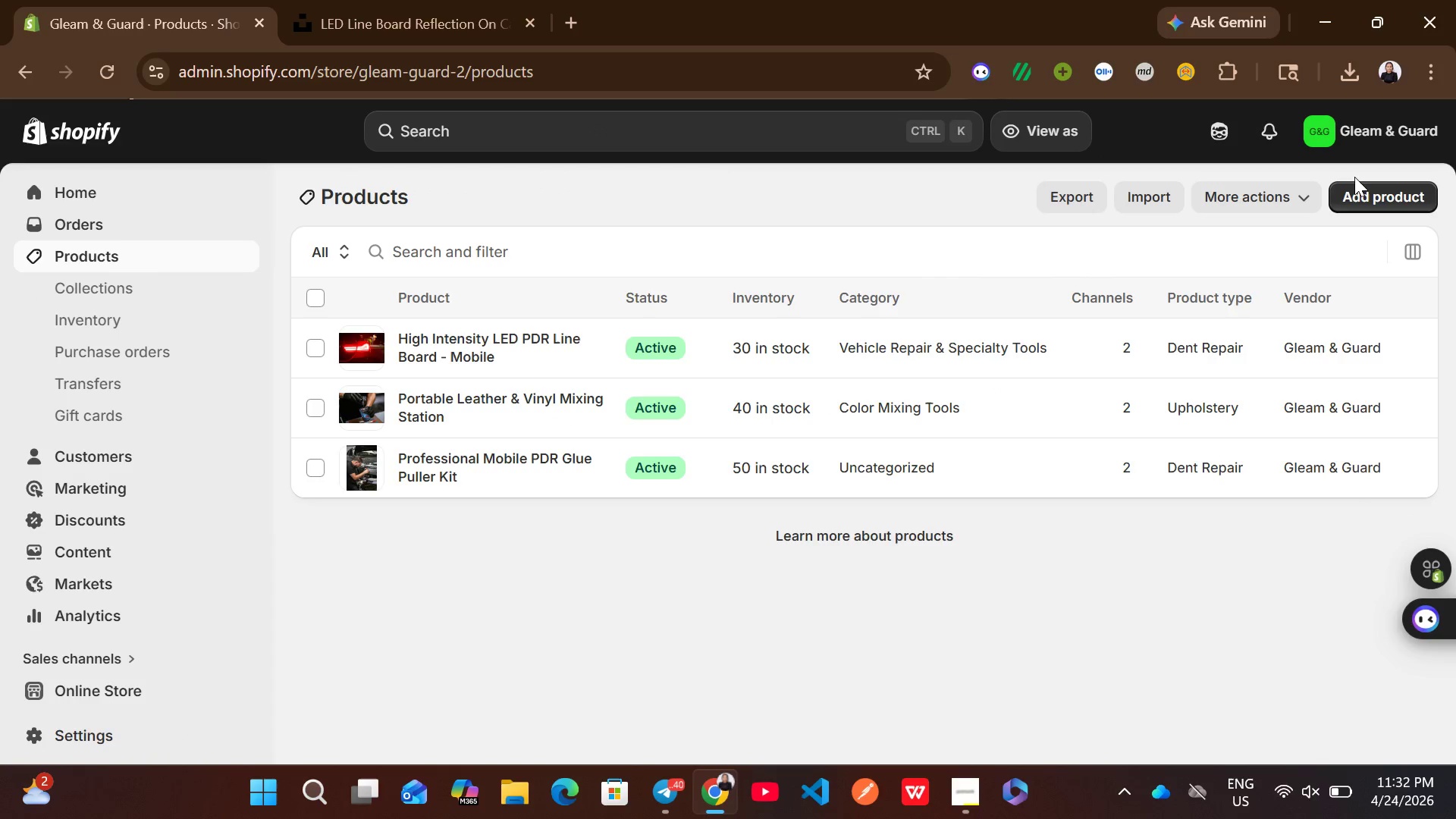 
left_click([1381, 195])
 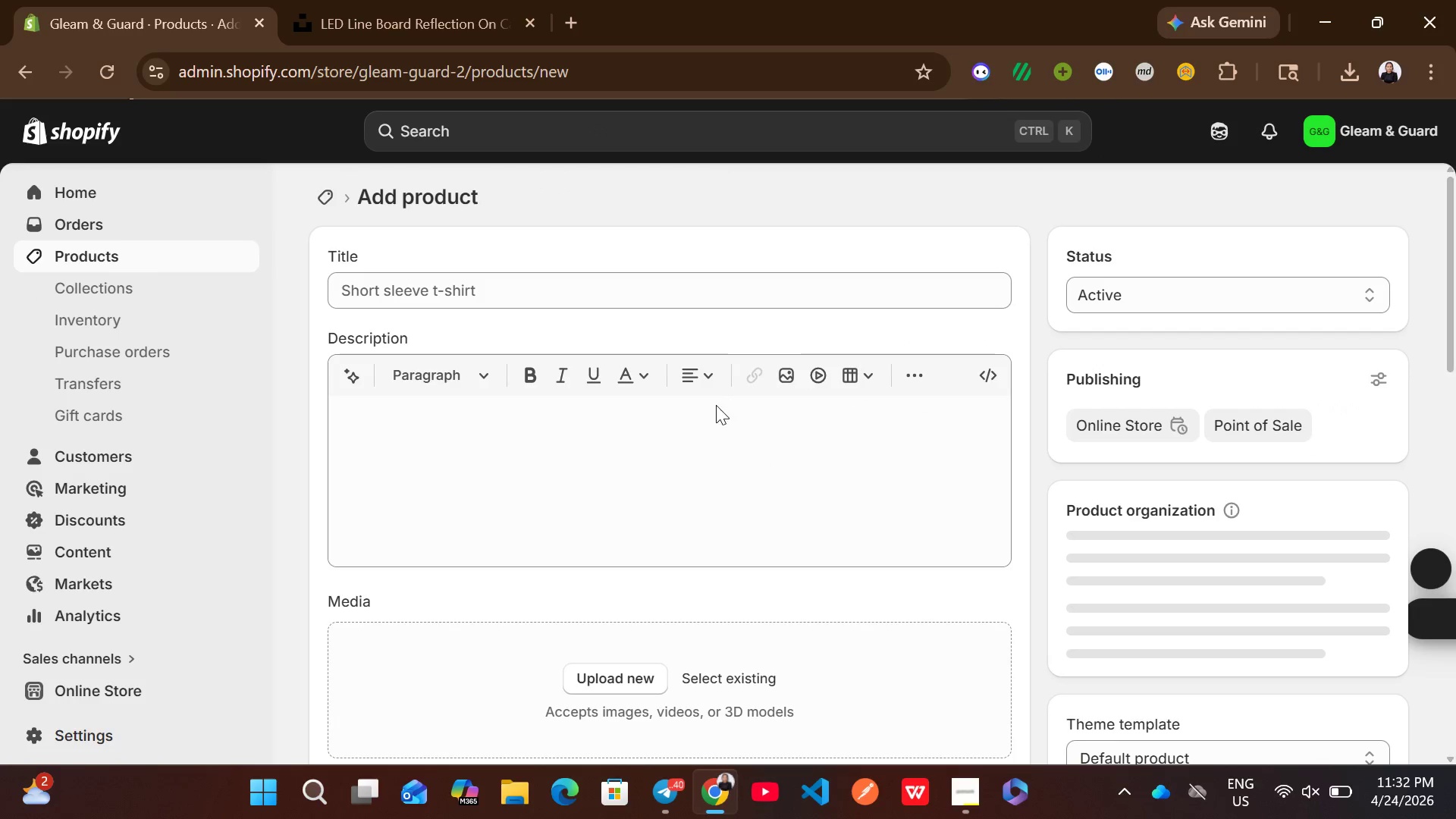 
left_click([445, 293])
 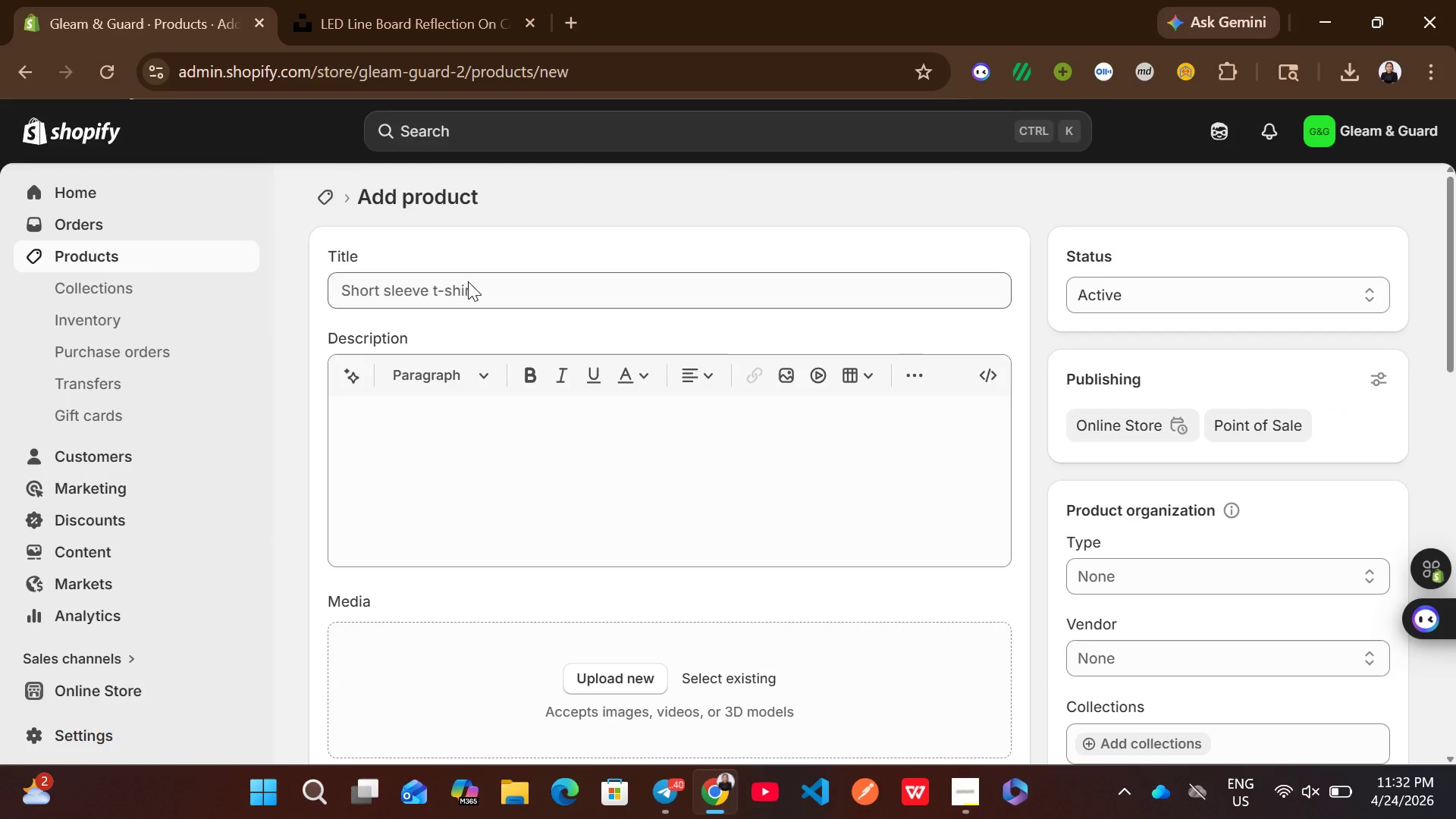 
left_click([468, 281])
 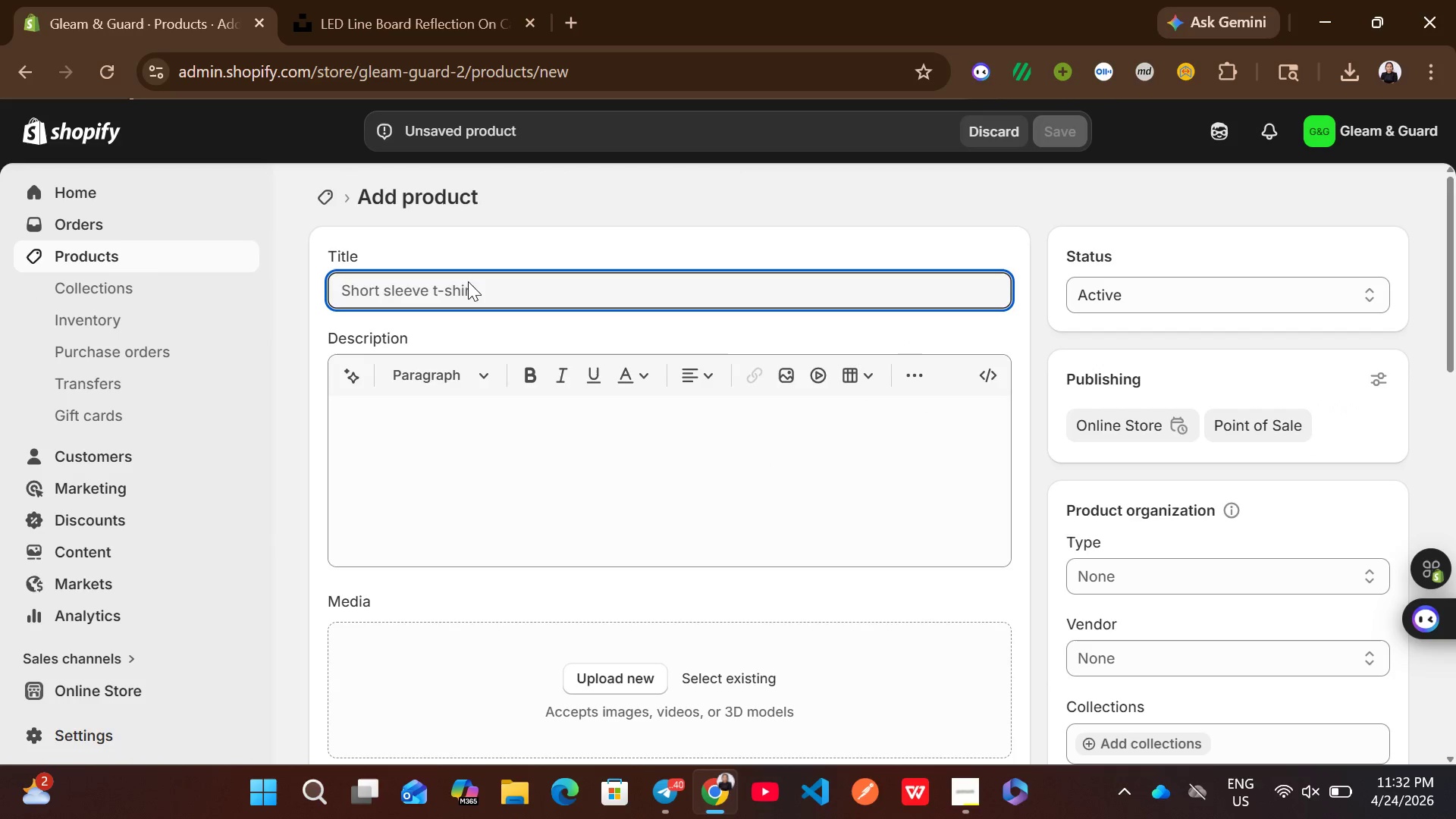 
type(Industrial Mobile fabrics A)
key(Backspace)
type(STreamer fo Auto Detailing)
 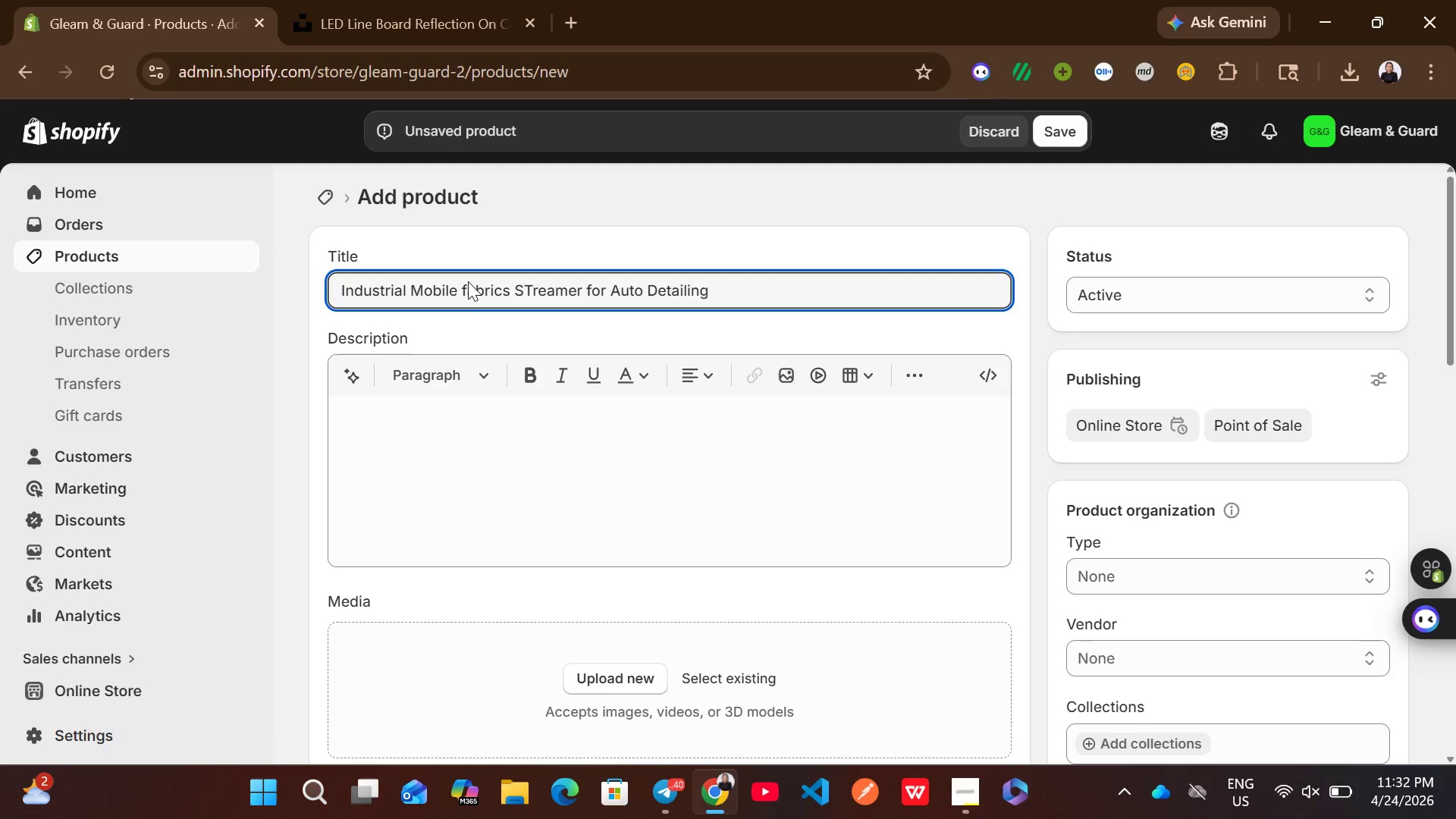 
left_click([459, 469])
 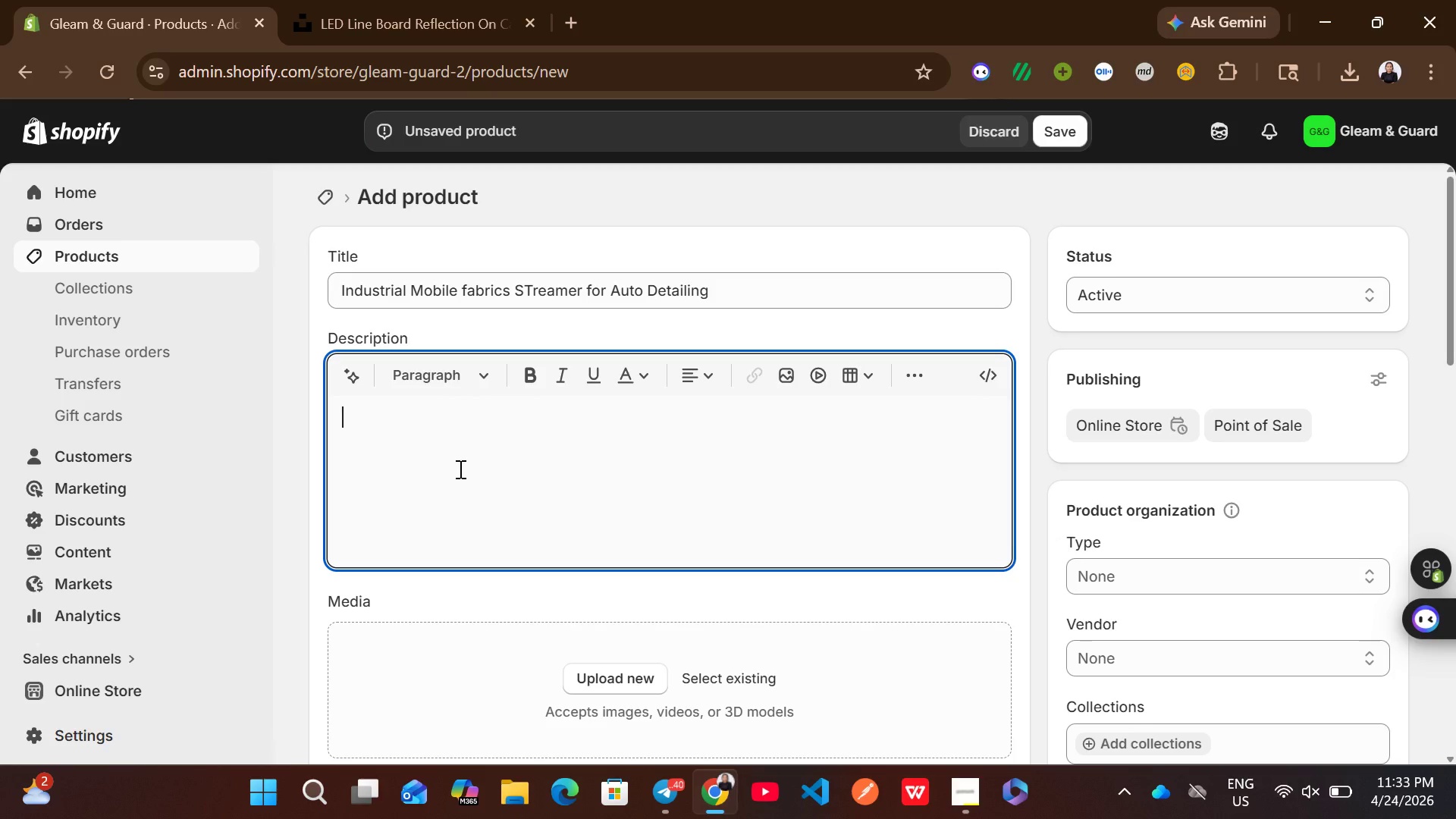 
hold_key(key=ShiftLeft, duration=0.45)
 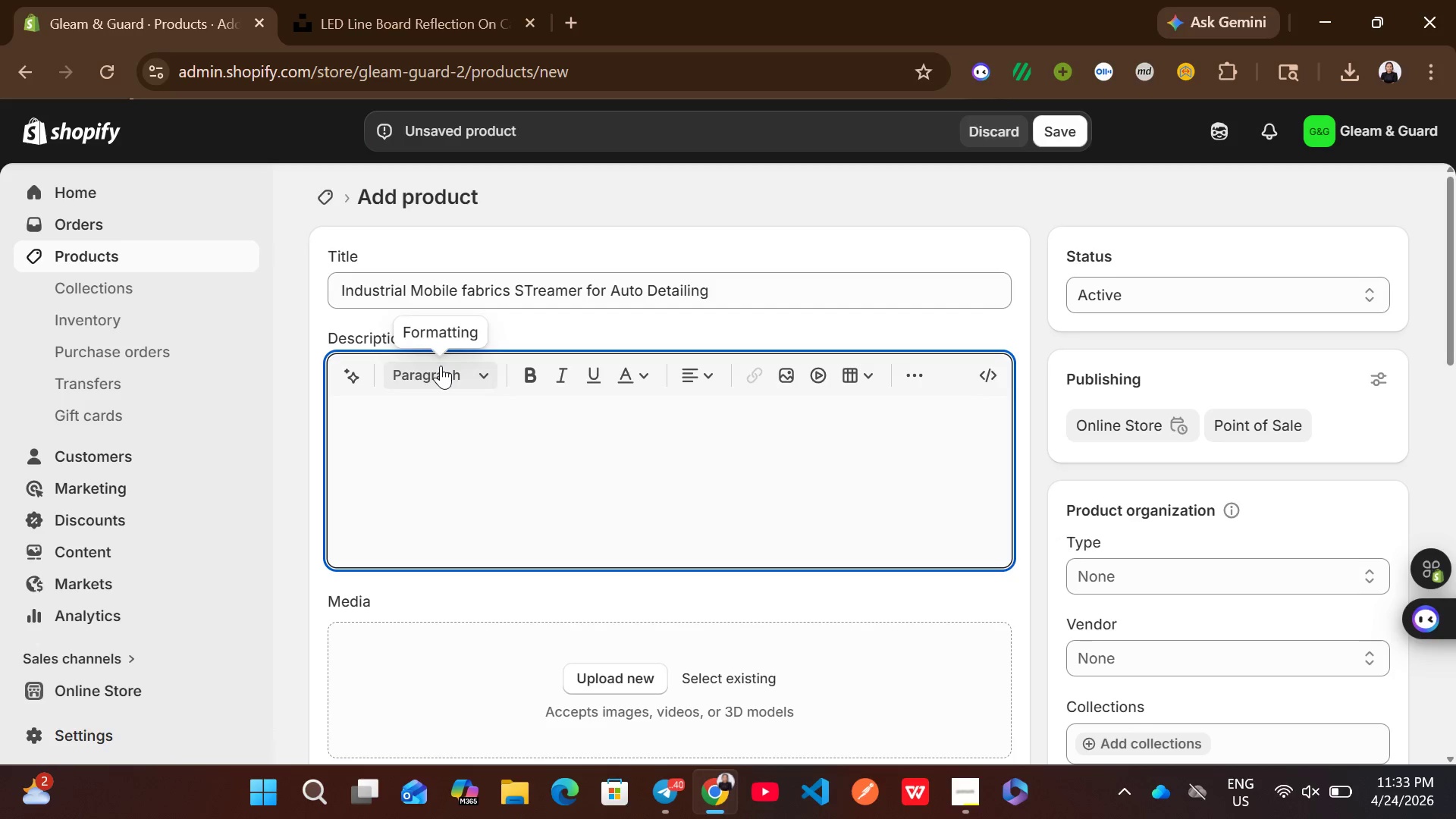 
left_click([441, 366])
 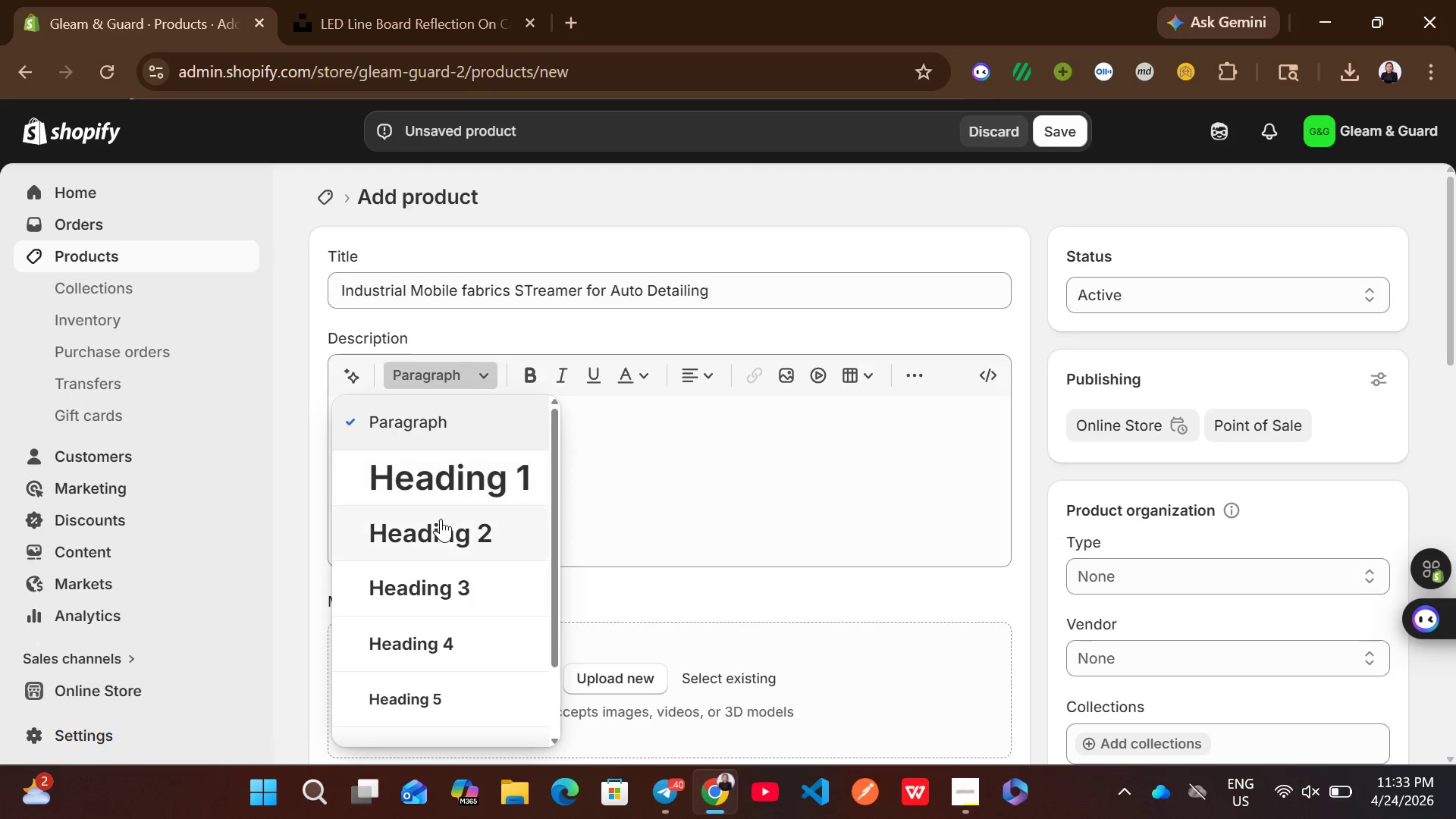 
left_click([441, 519])
 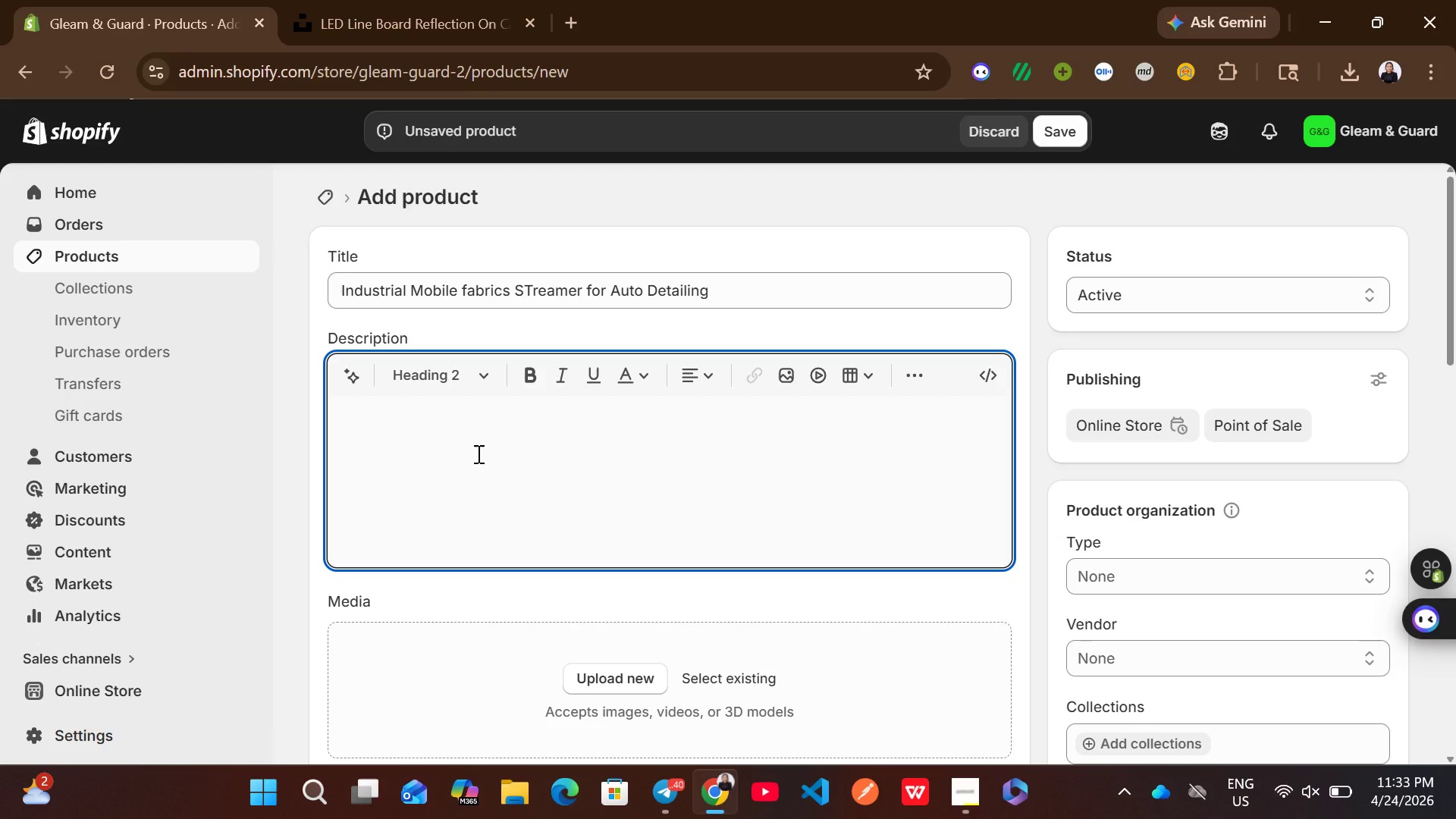 
type(Deep Cleaning Powr)
key(Backspace)
type(er)
 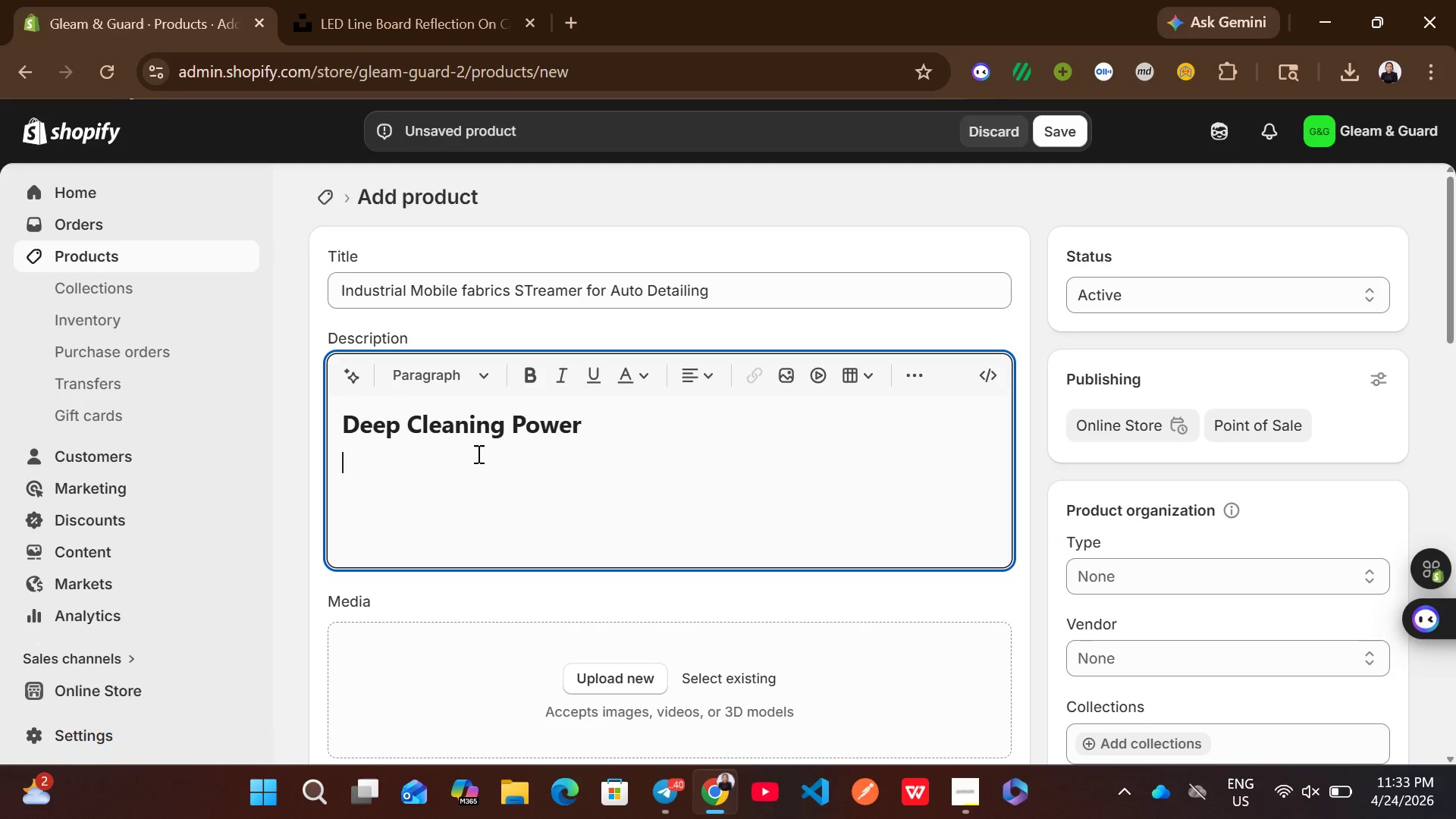 
 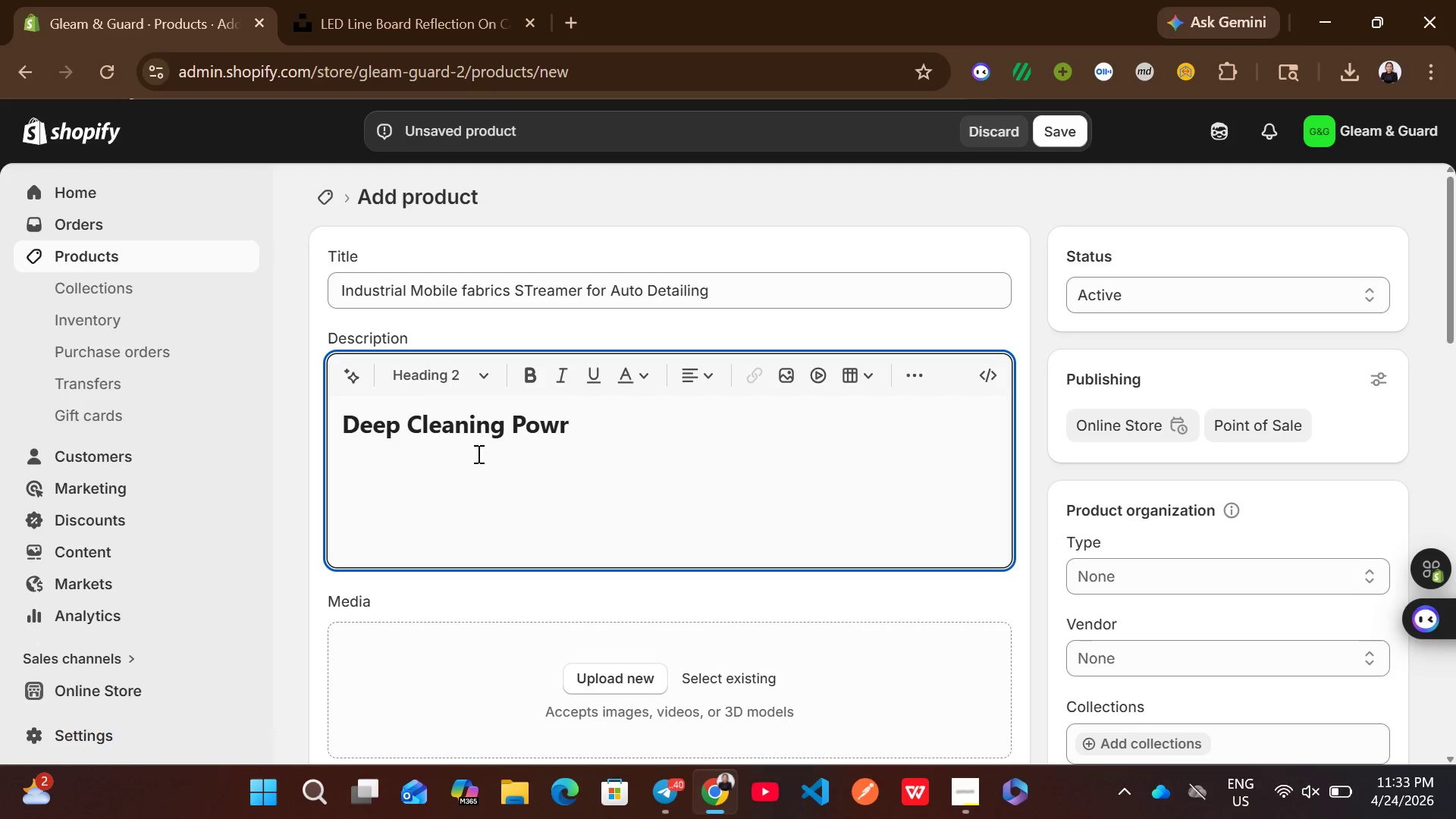 
key(Enter)
 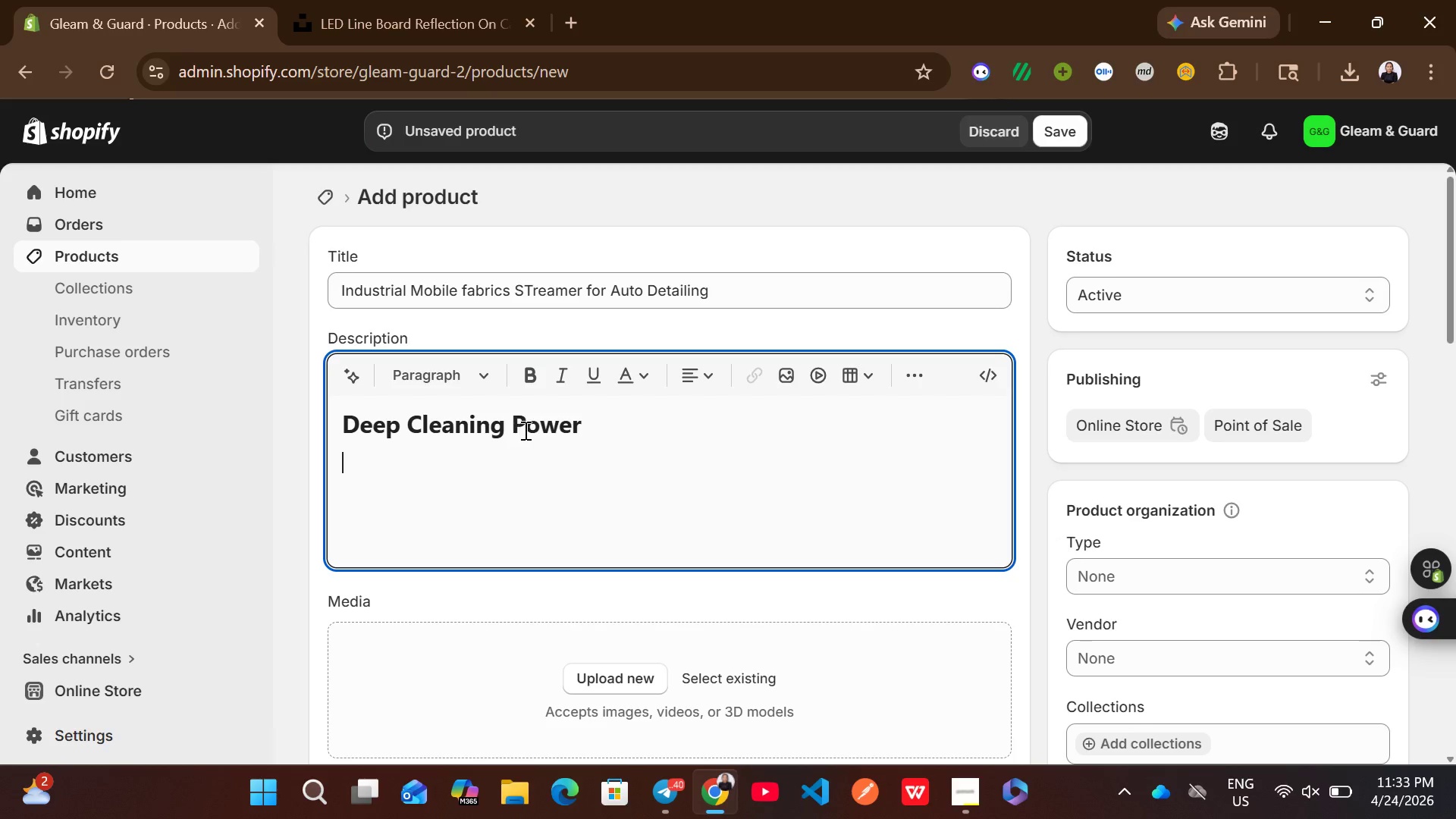 
type(Remove stains and backteria with high-performav)
key(Backspace)
type(nce stream cleaning. )
 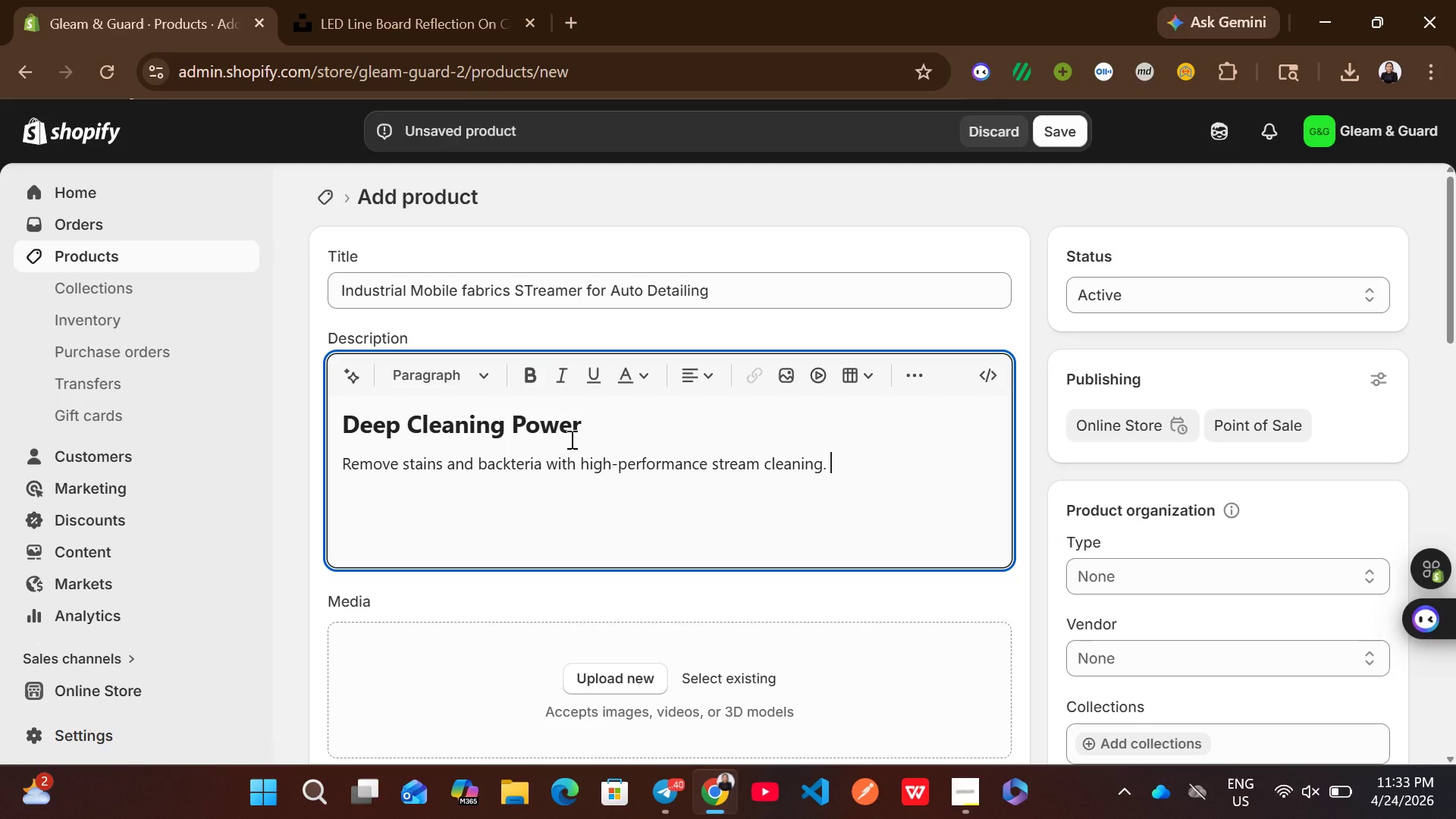 
key(Enter)
 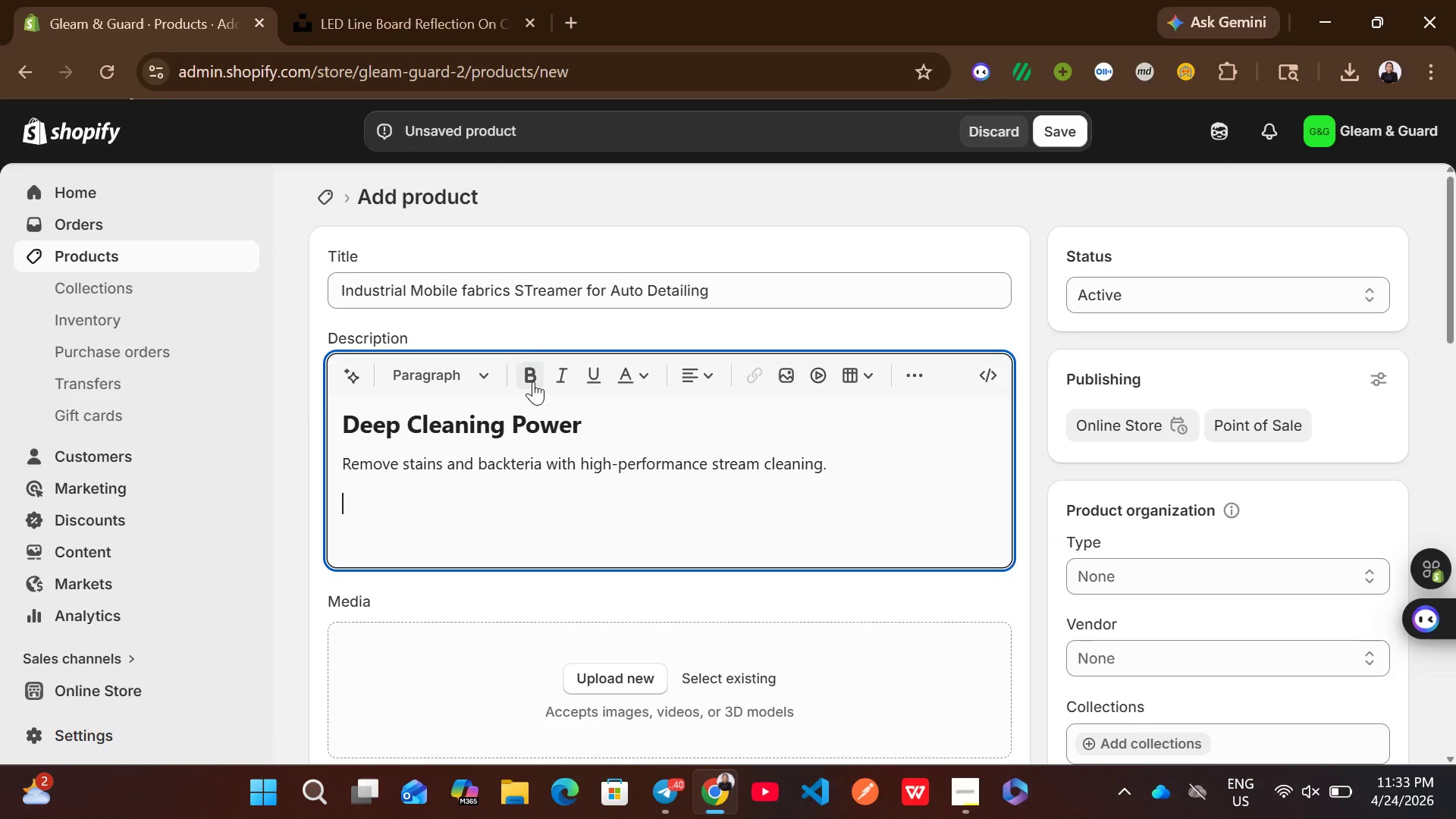 
left_click([463, 369])
 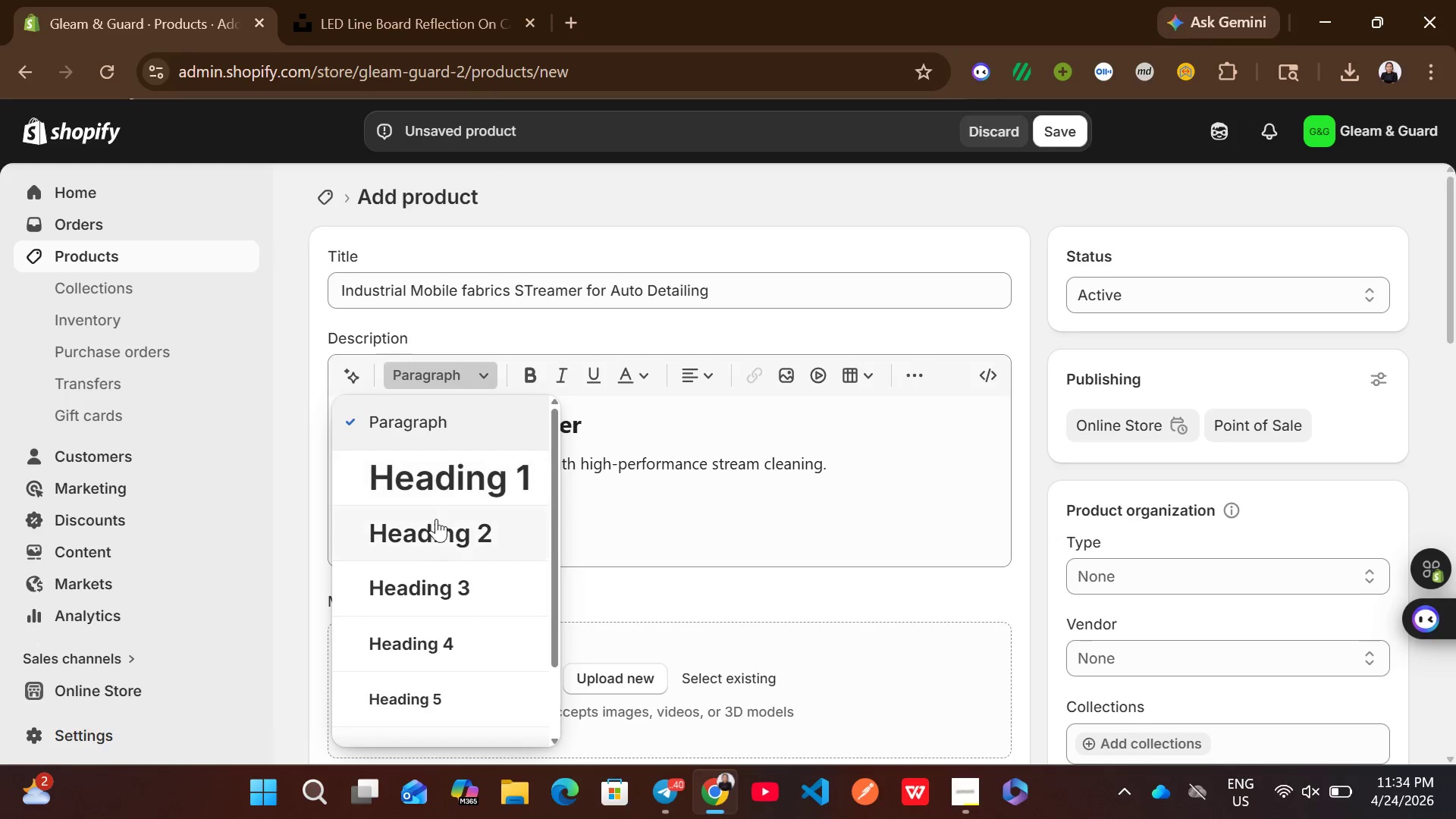 
left_click([436, 523])
 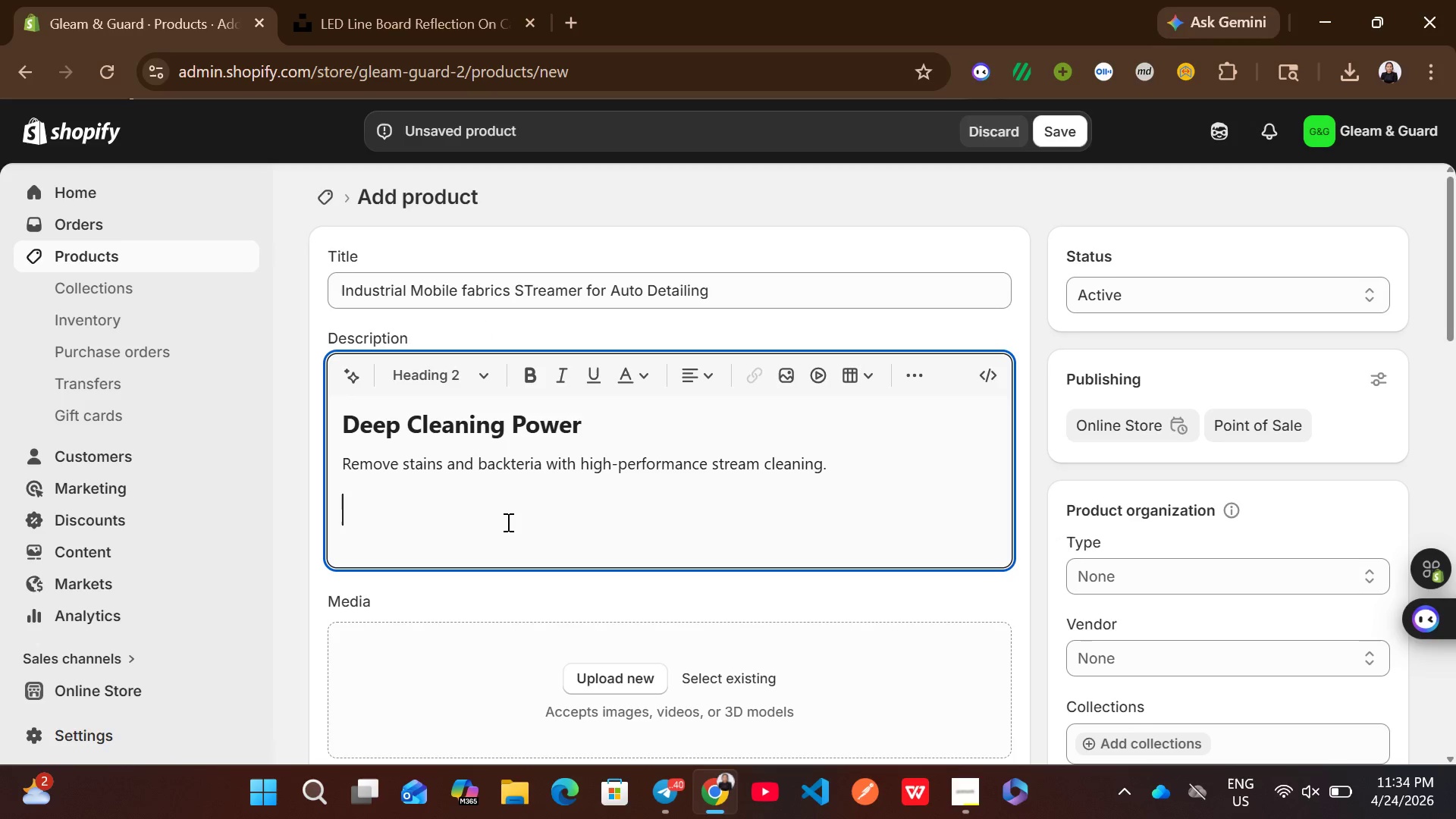 
type(Built f=)
key(Backspace)
key(Backspace)
type(For Pr)
key(Backspace)
type(roffesional)
 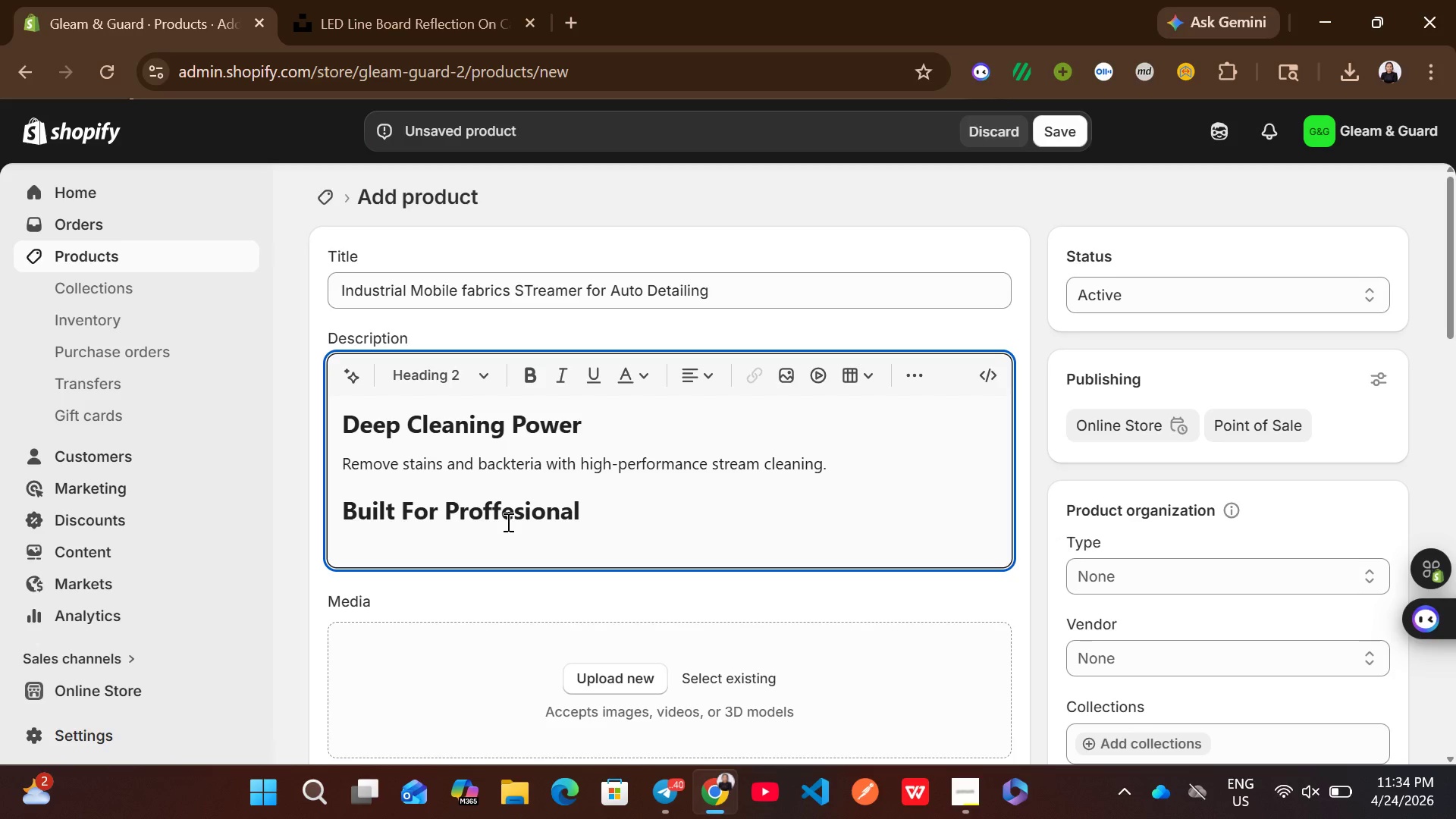 
key(S)
 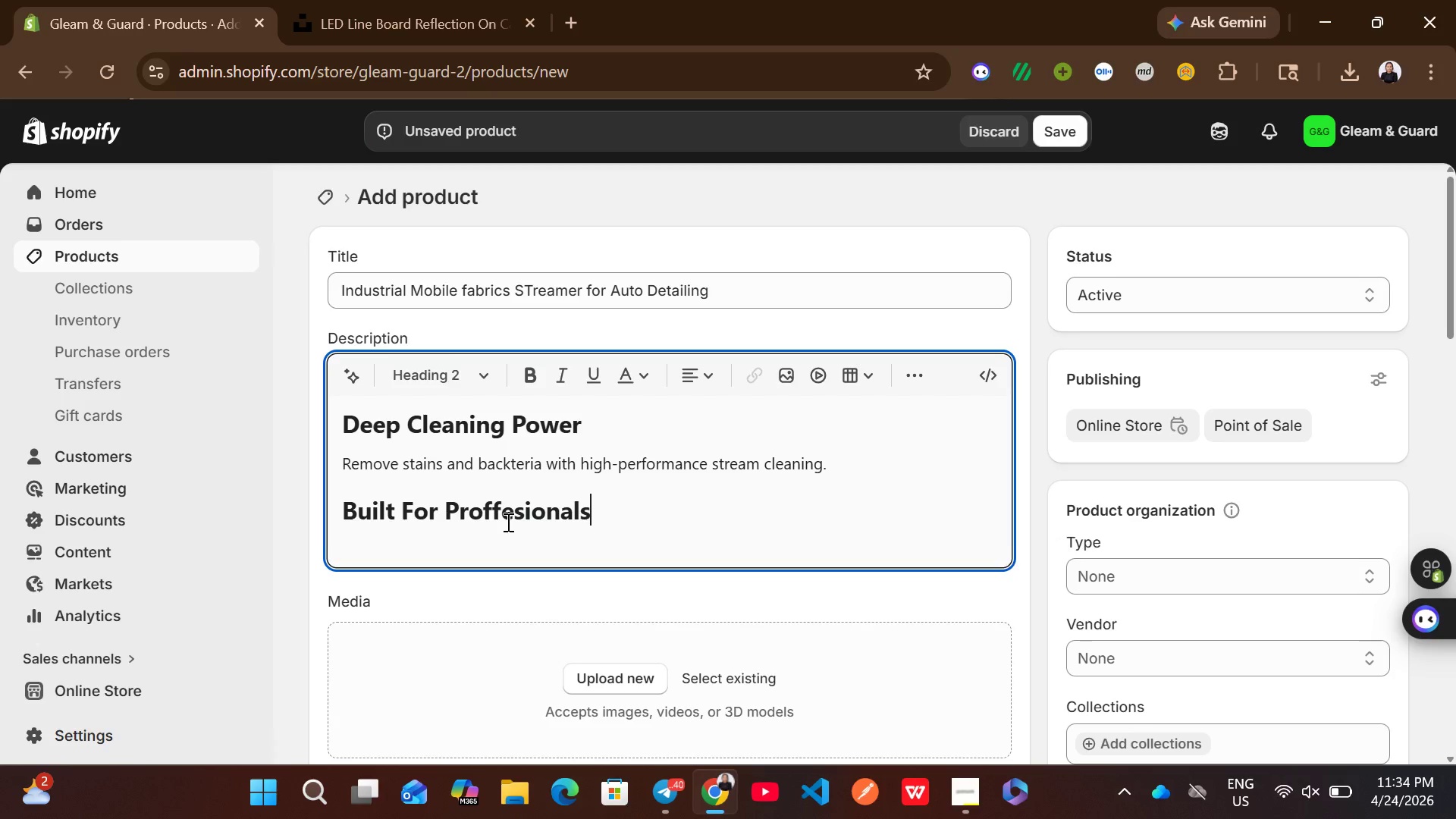 
key(Enter)
 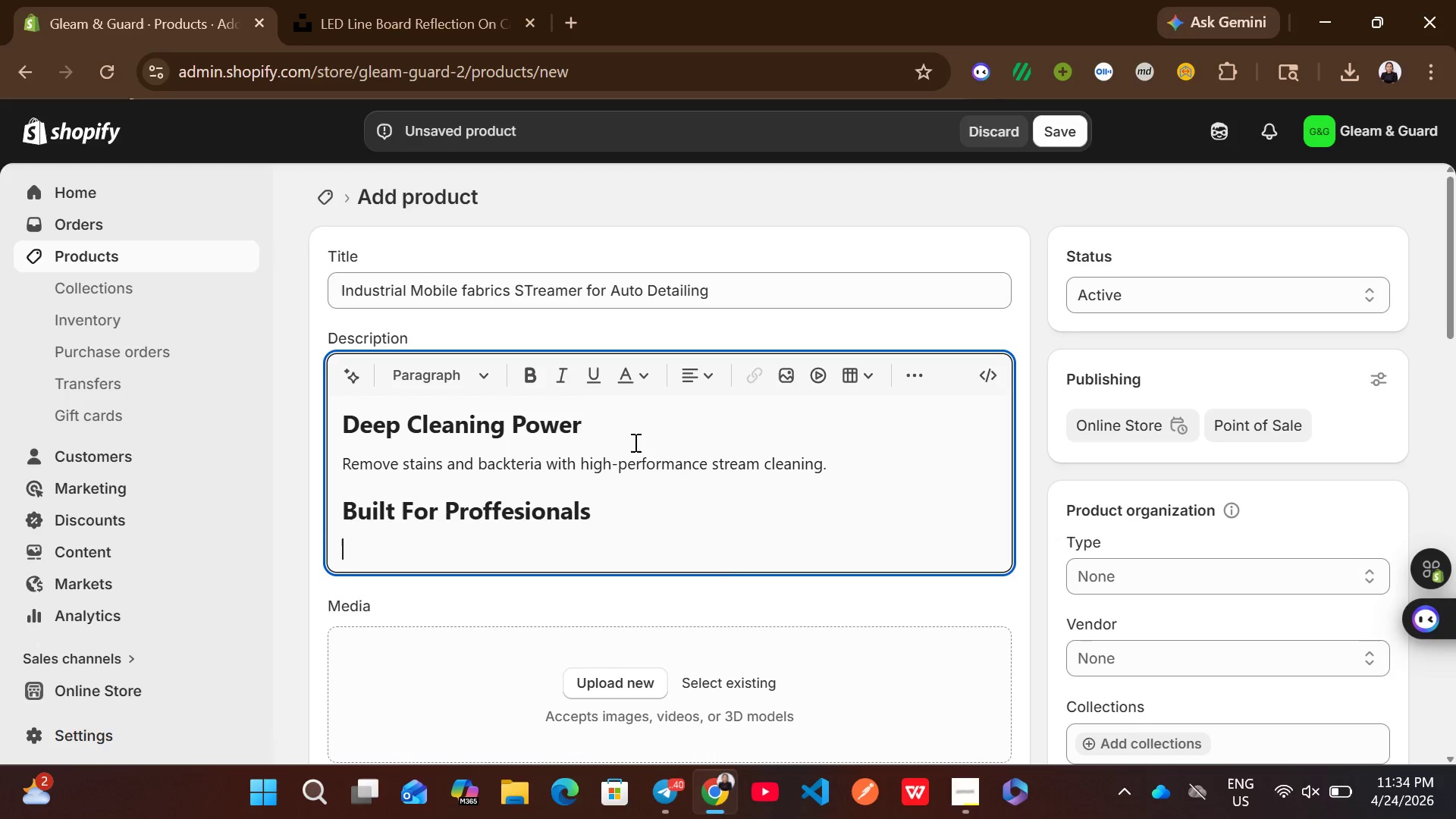 
wait(5.59)
 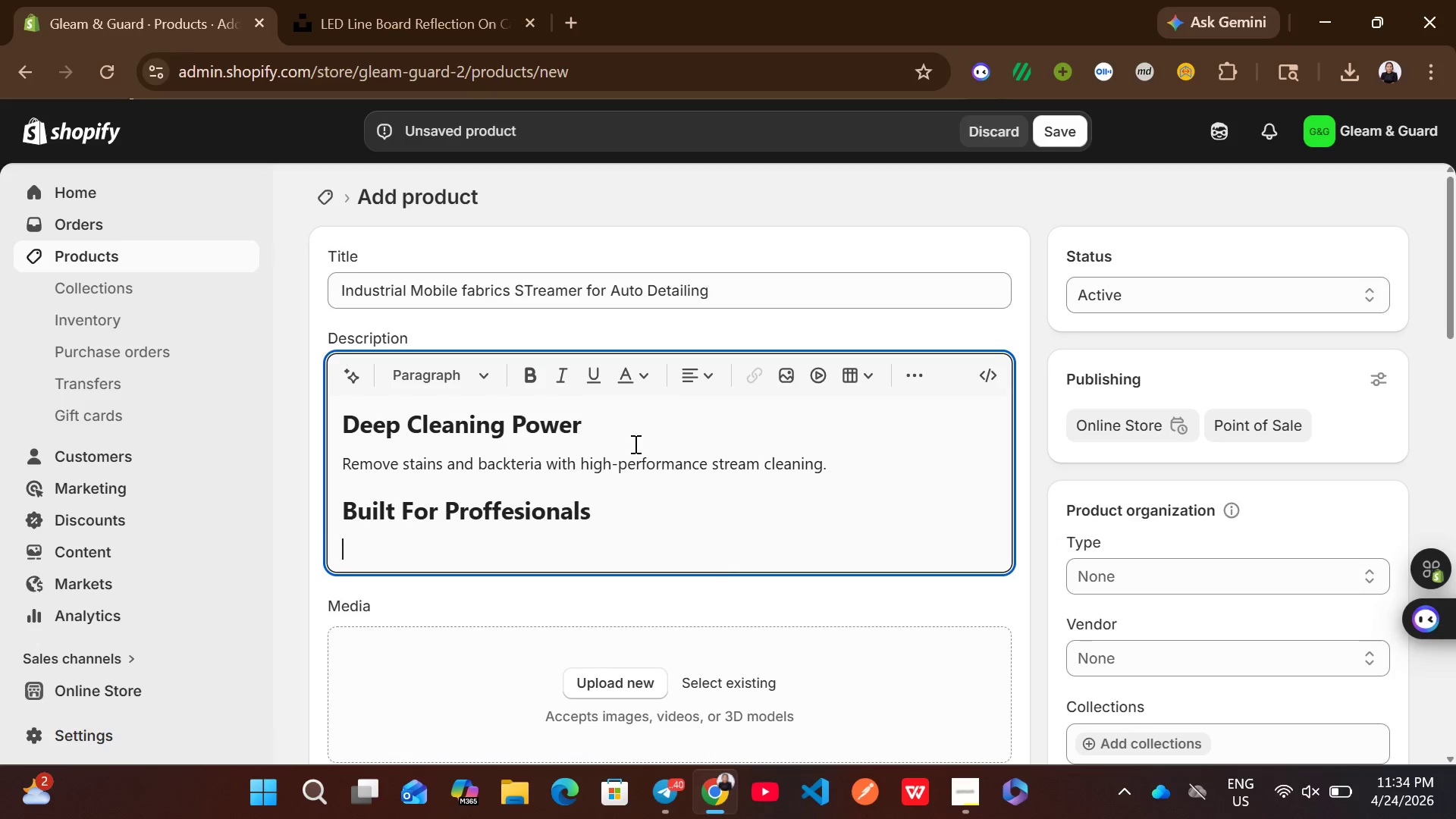 
type(reliable and portable w)
key(Backspace)
type(for mobile detailing )
 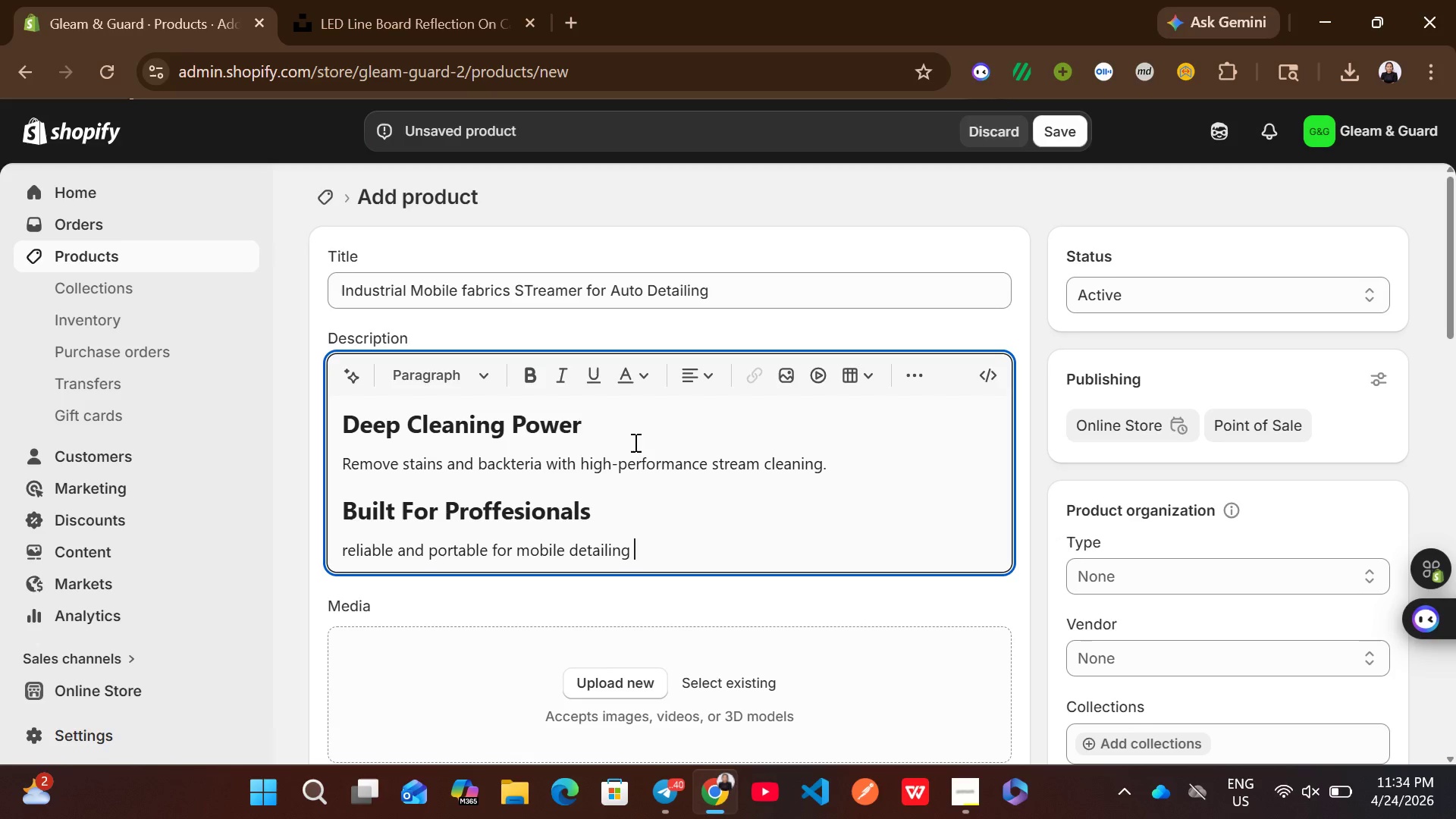 
type(jobs.)
 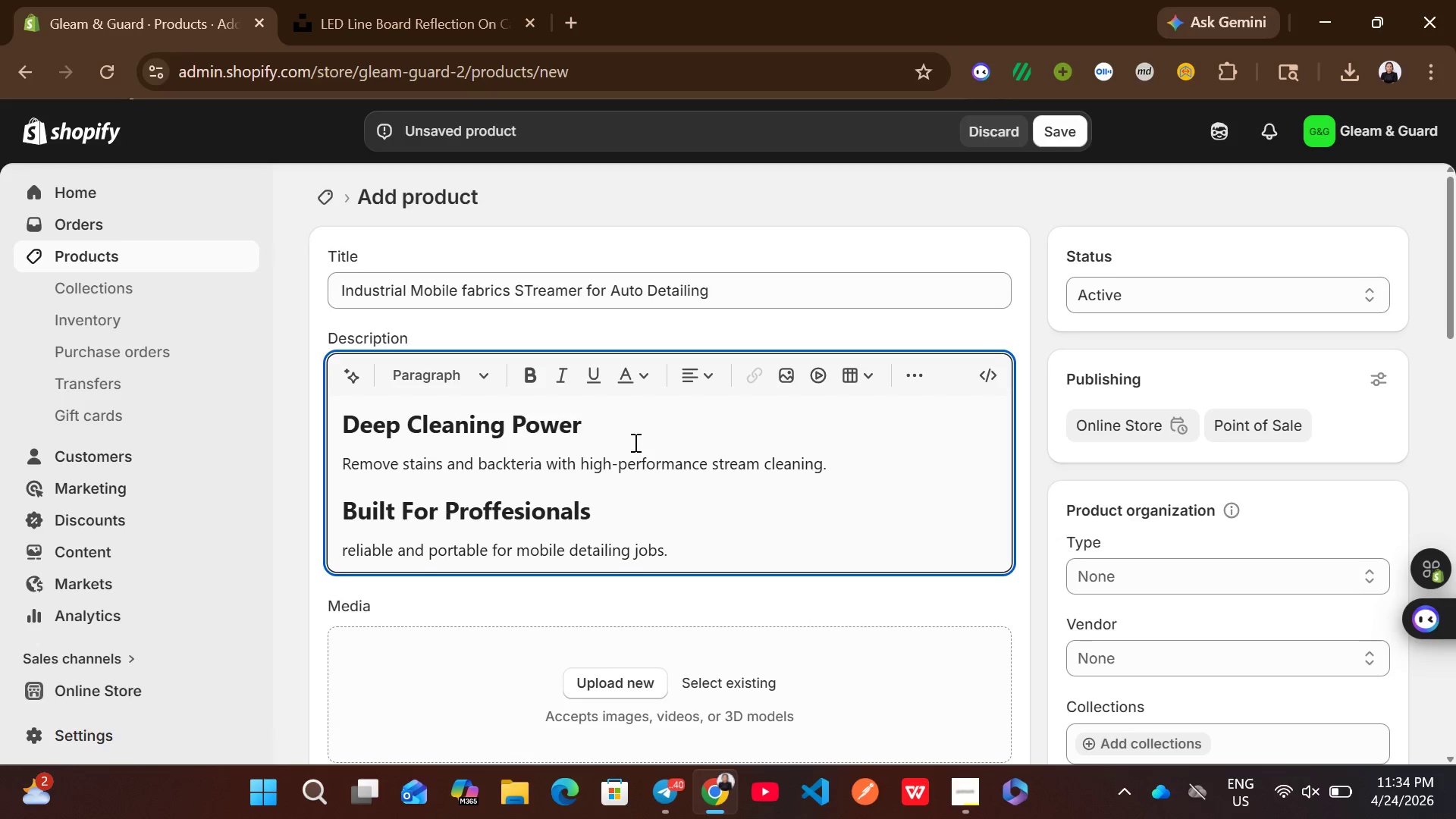 
key(Enter)
 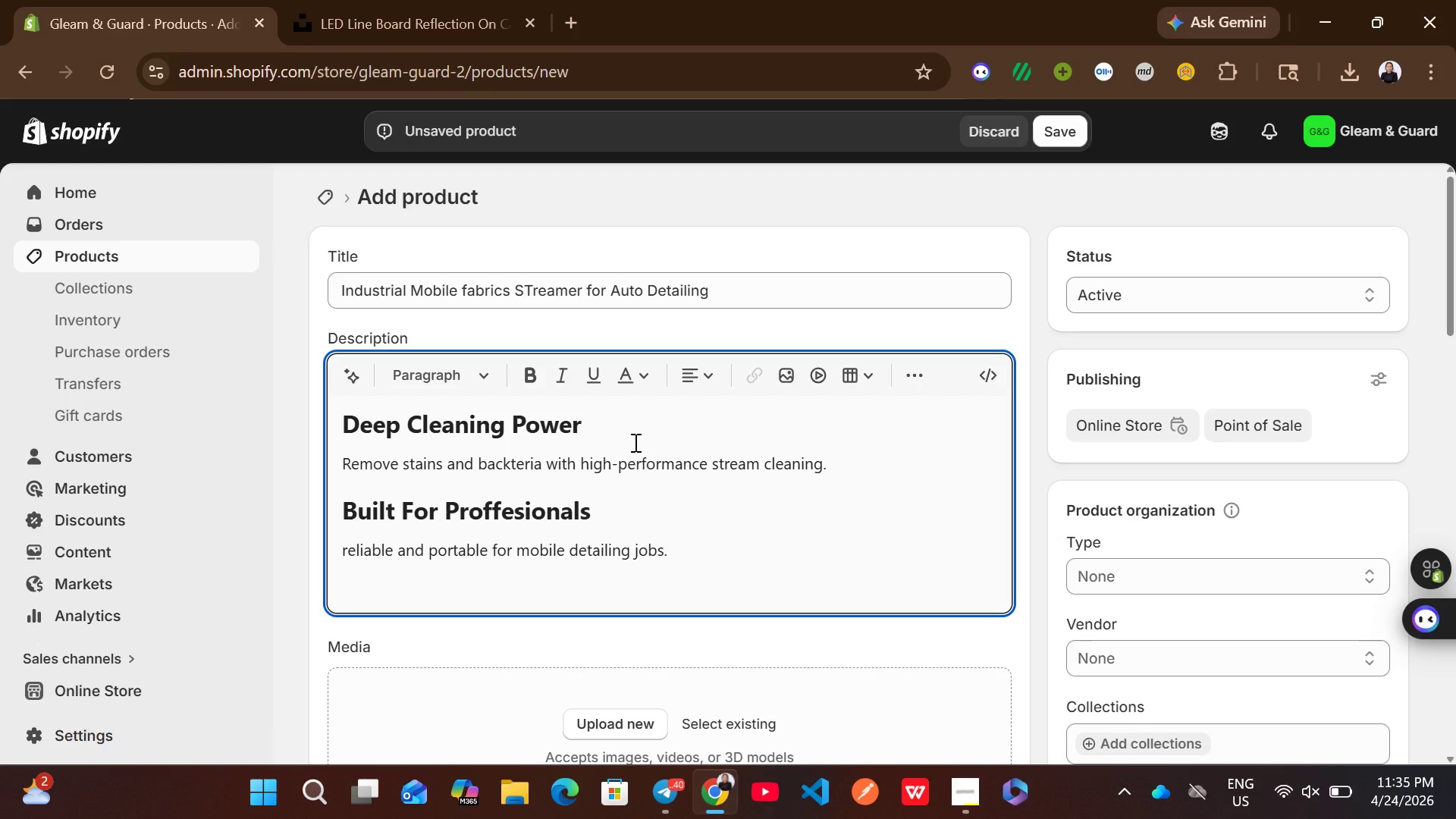 
wait(6.98)
 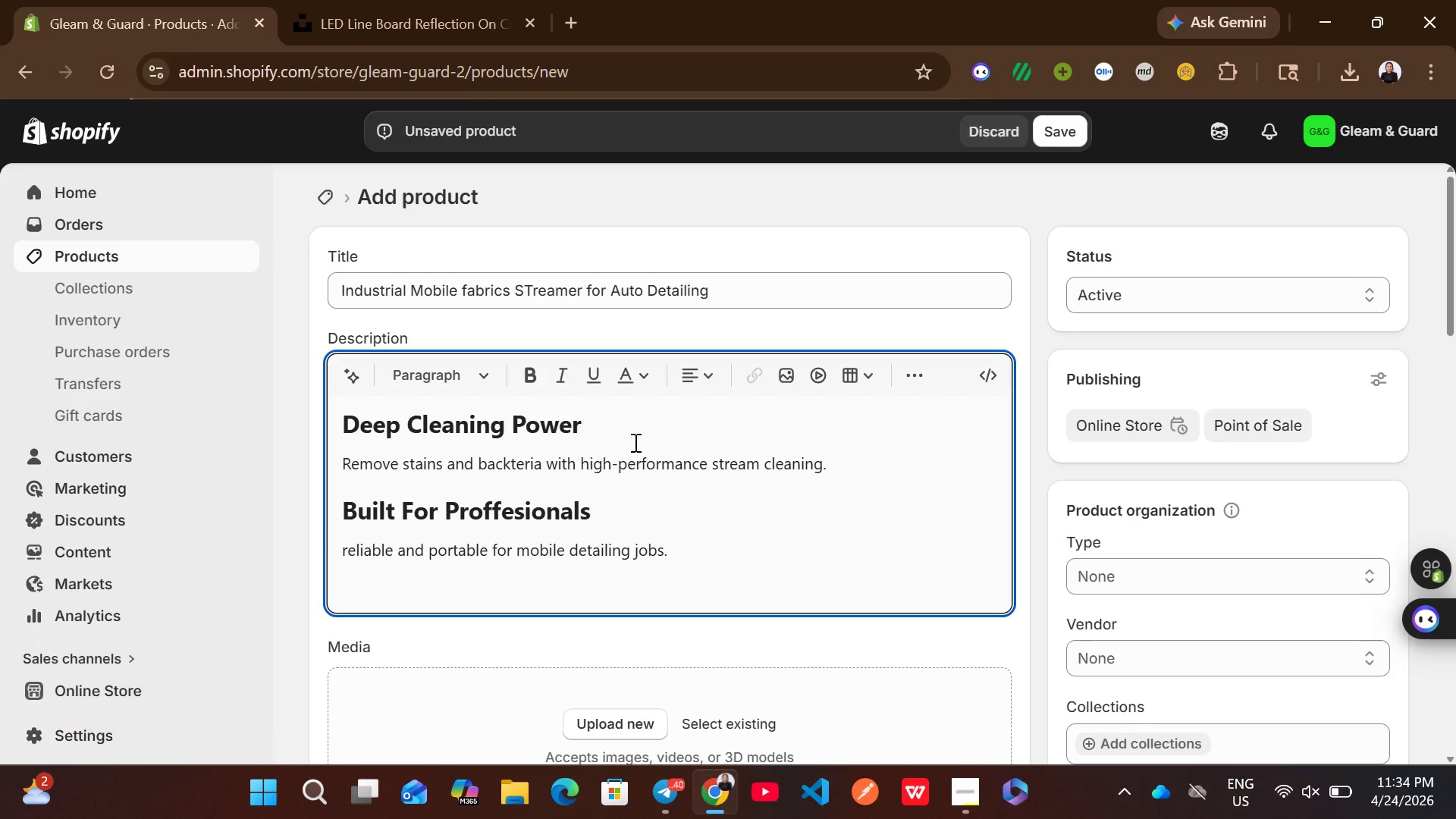 
left_click([907, 372])
 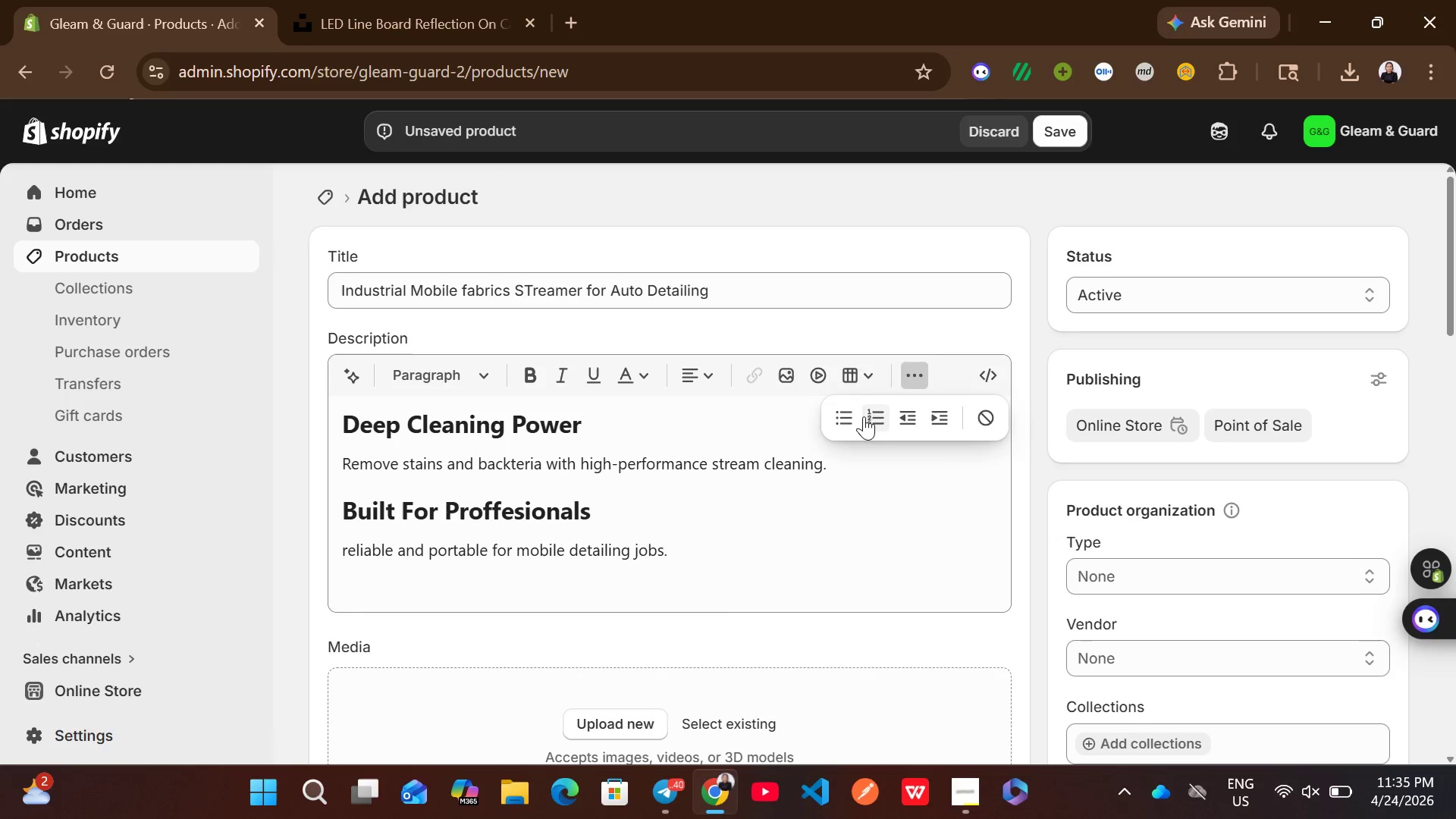 
left_click([840, 414])
 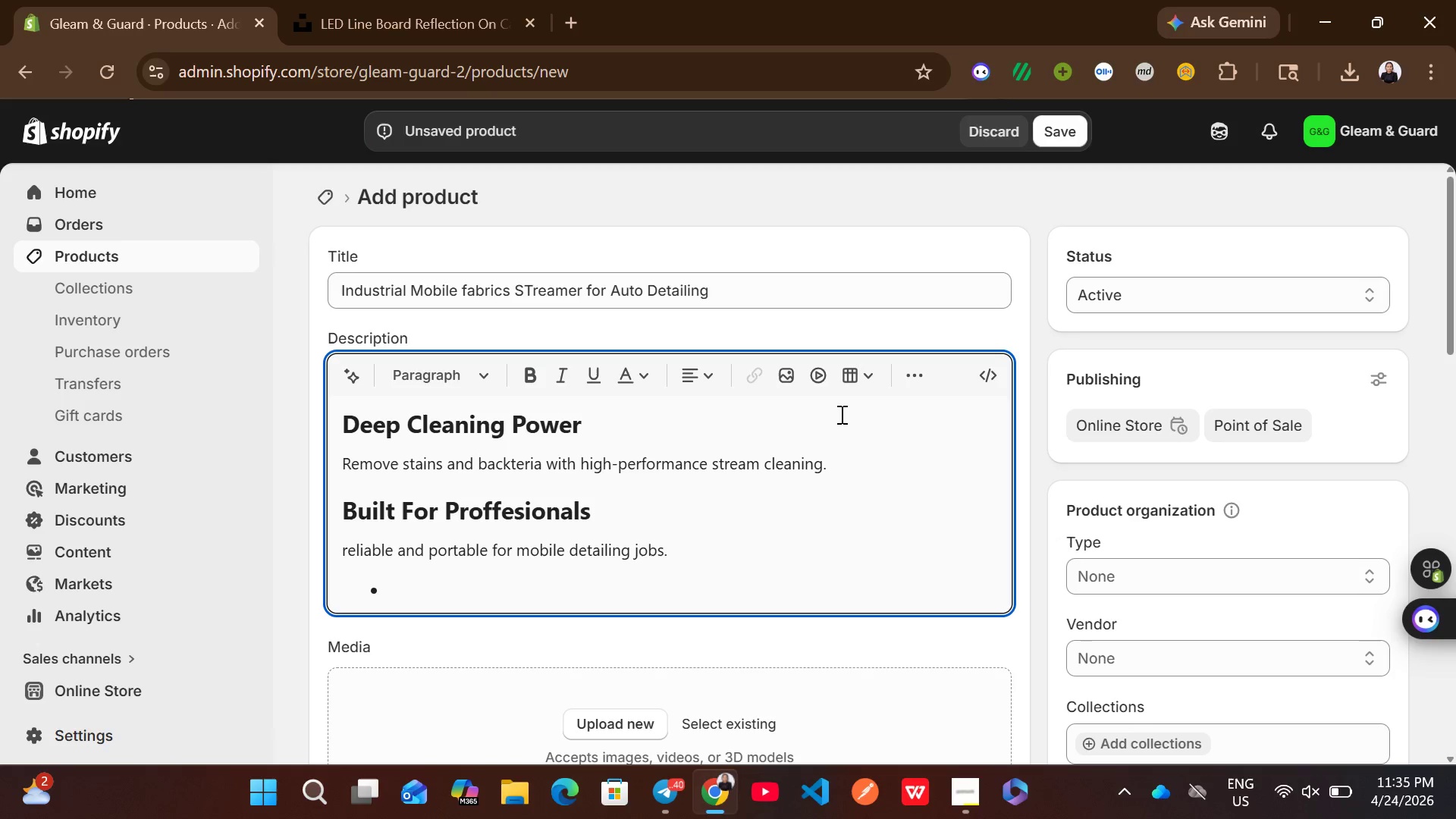 
type(high pressure )
 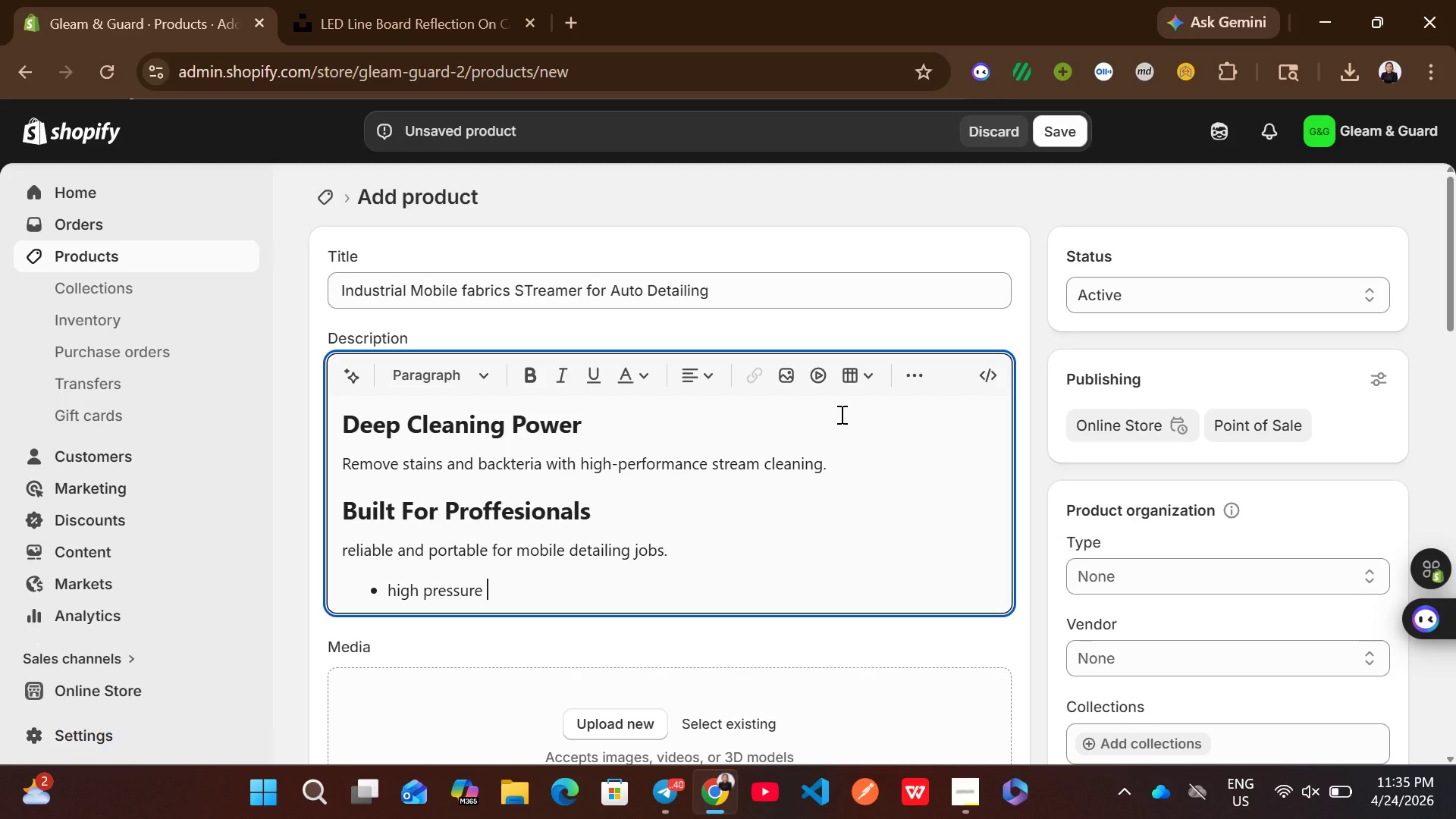 
wait(8.49)
 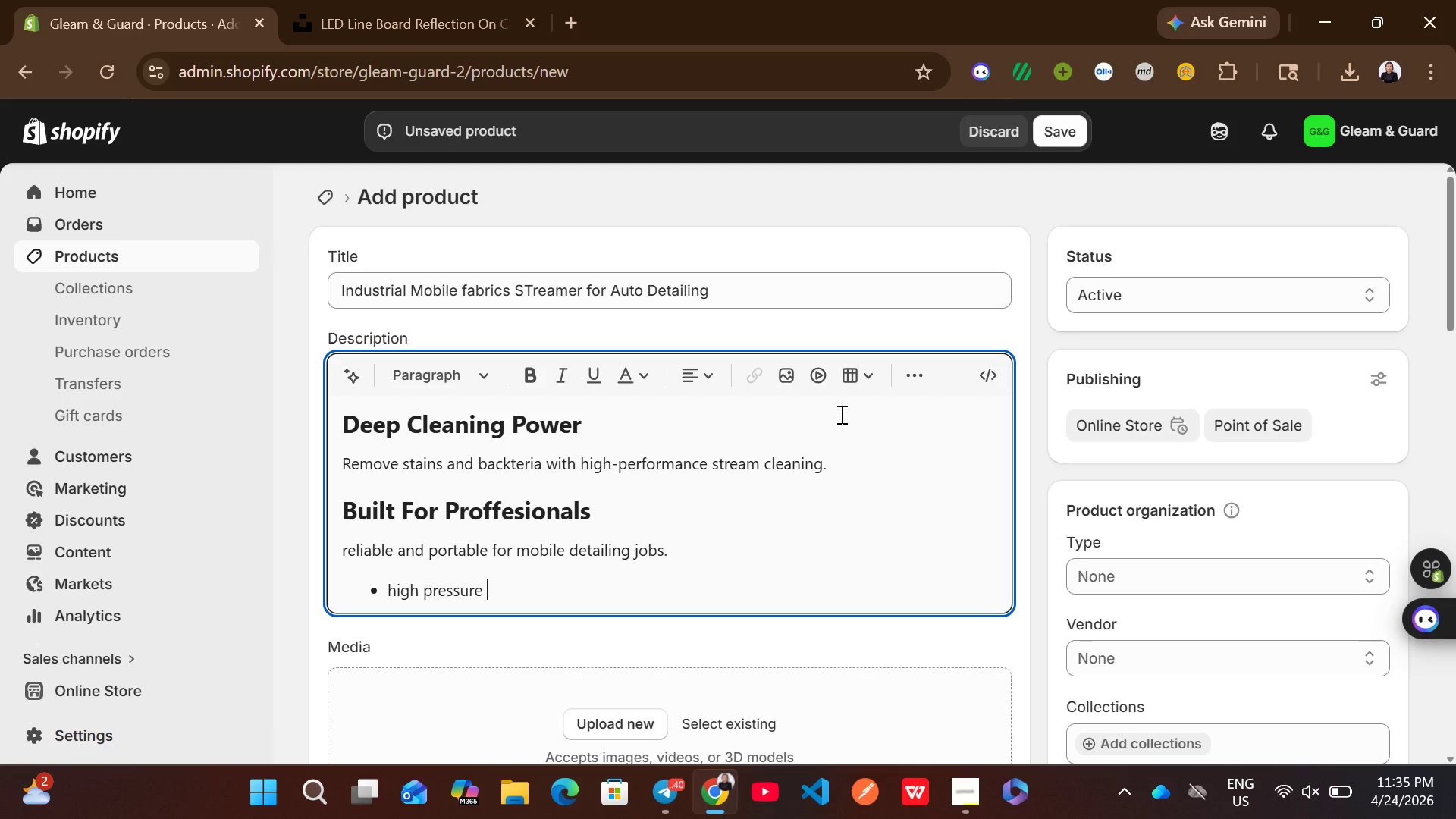 
type(stream)
 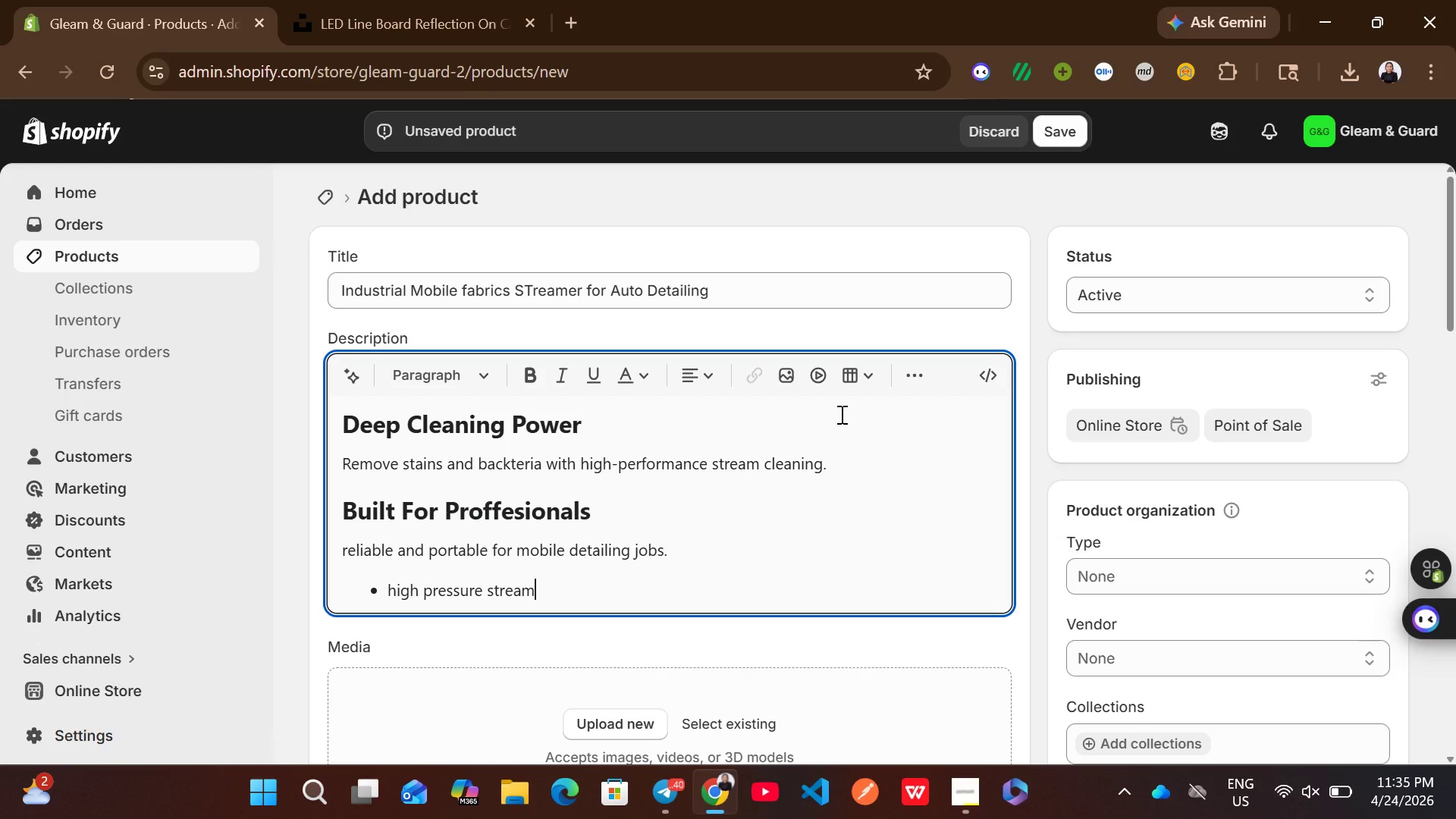 
key(Enter)
 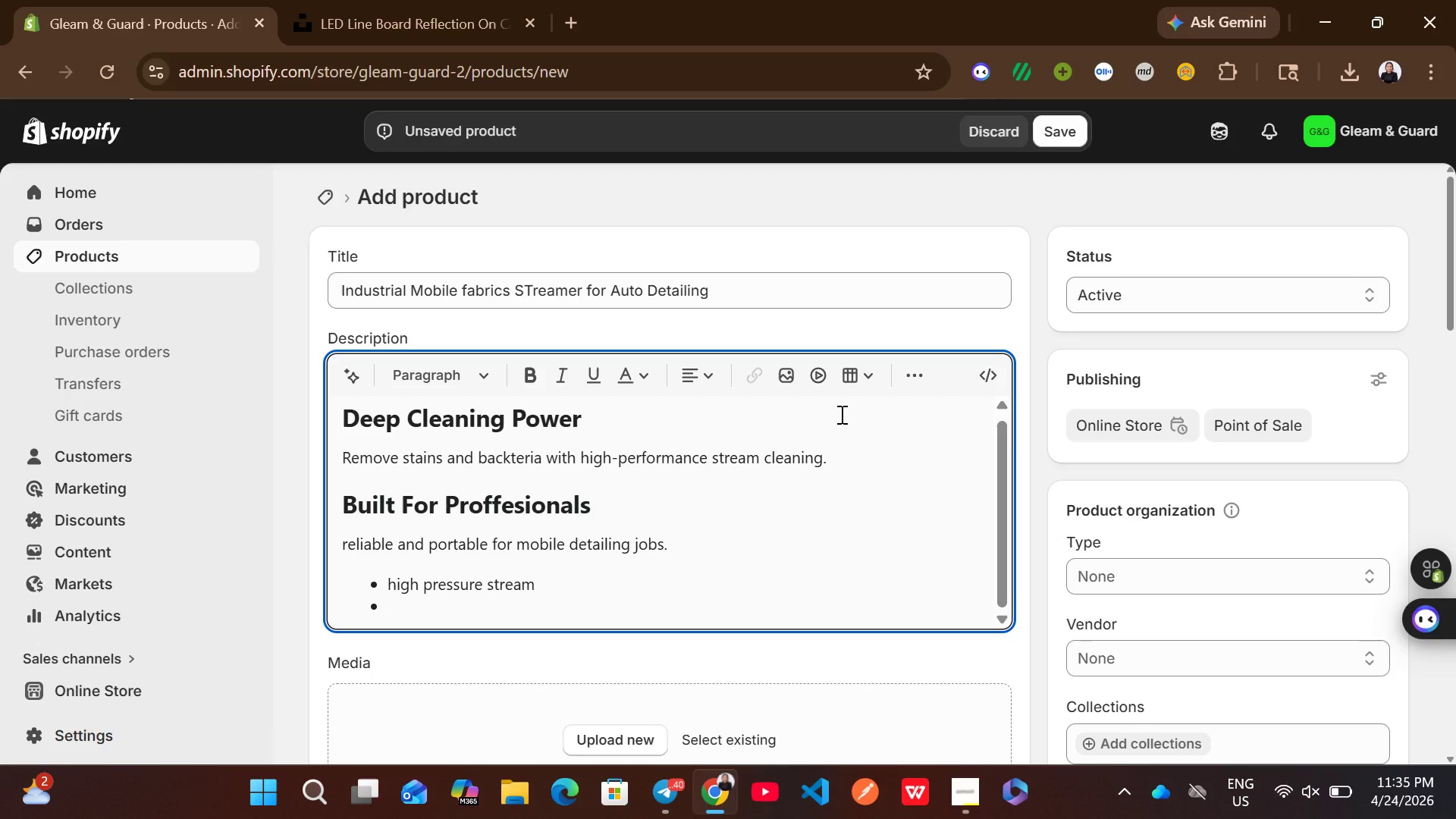 
type(fast heat)
 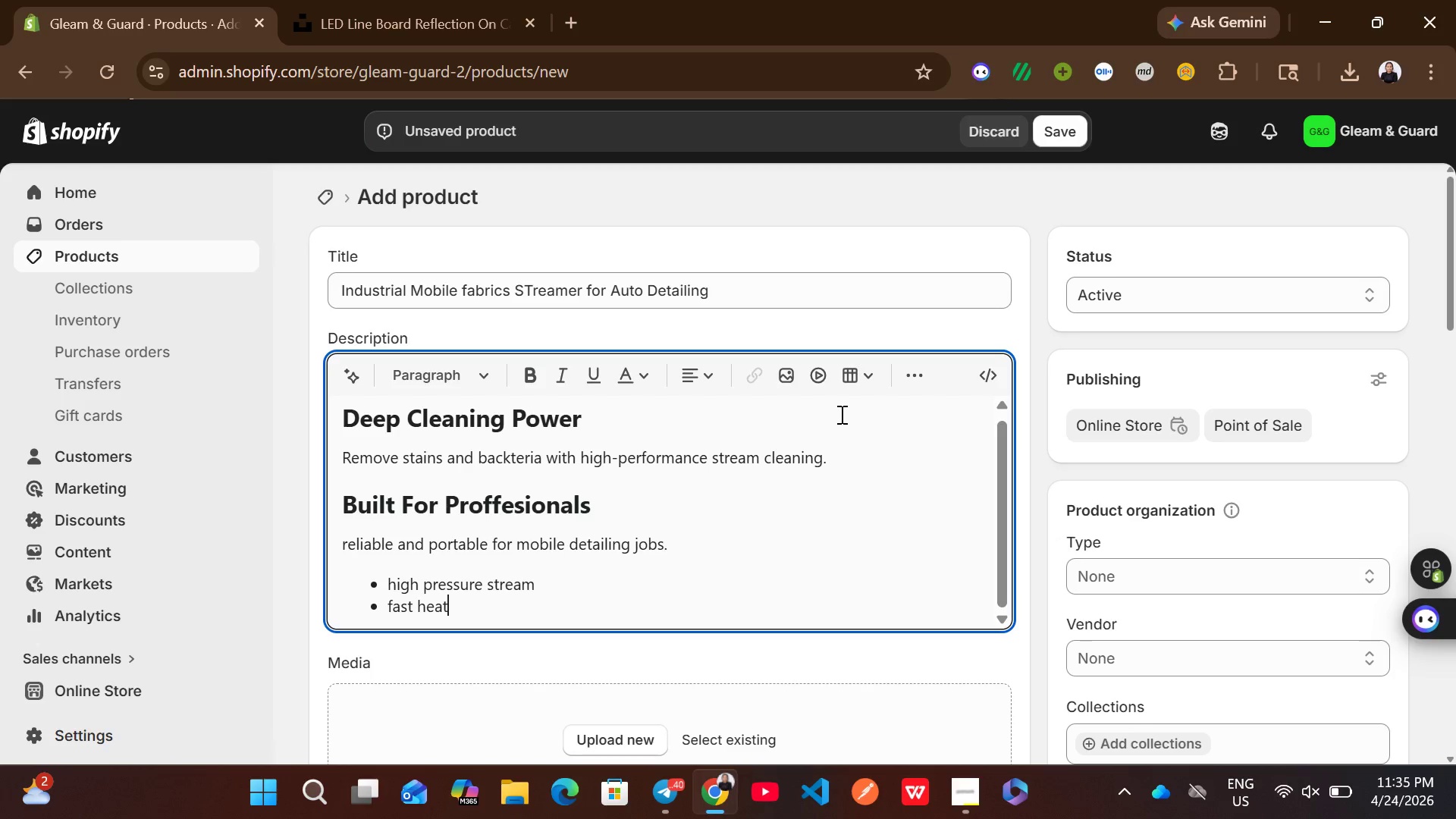 
type(-upo)
key(Backspace)
 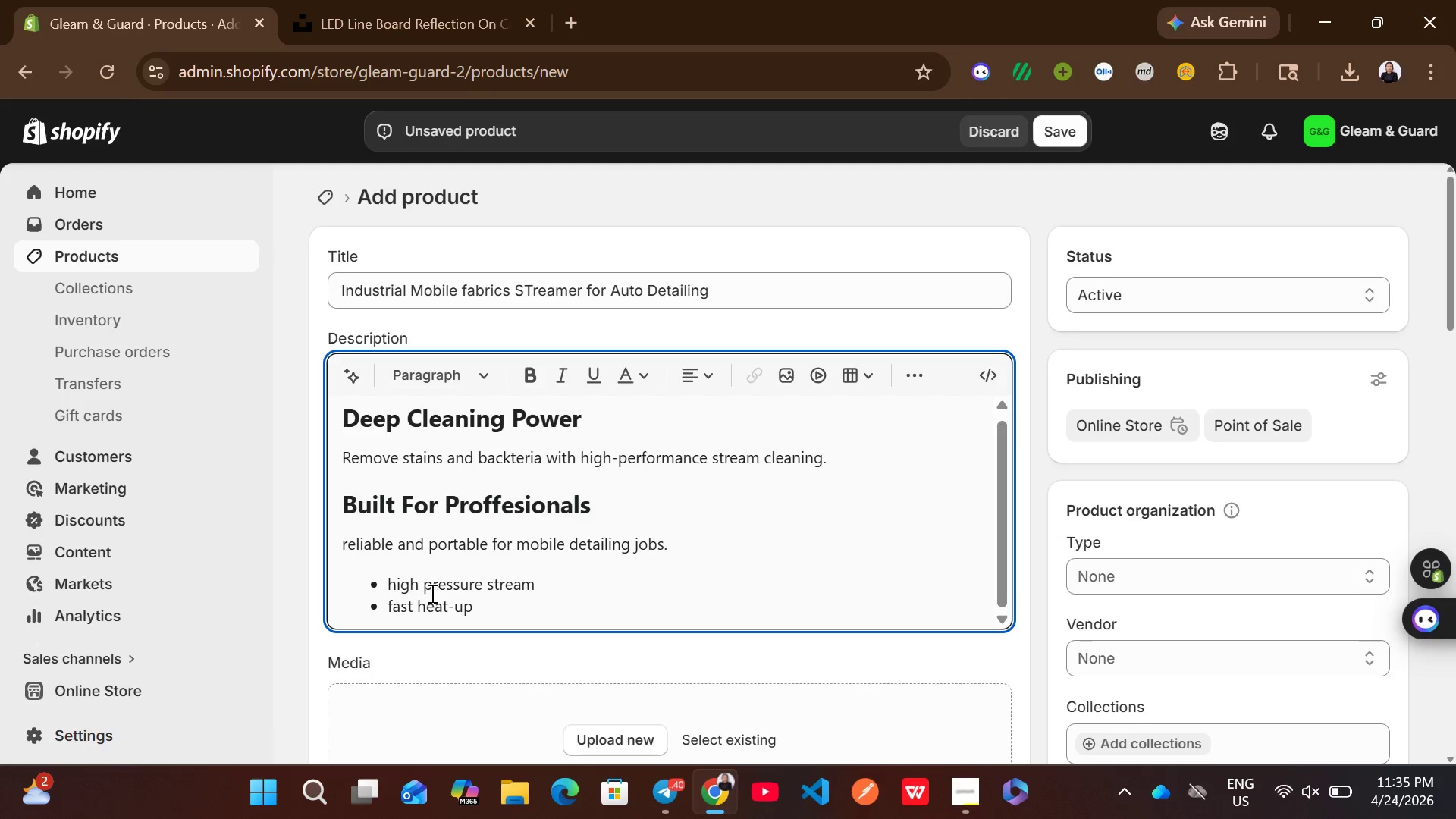 
left_click([427, 579])
 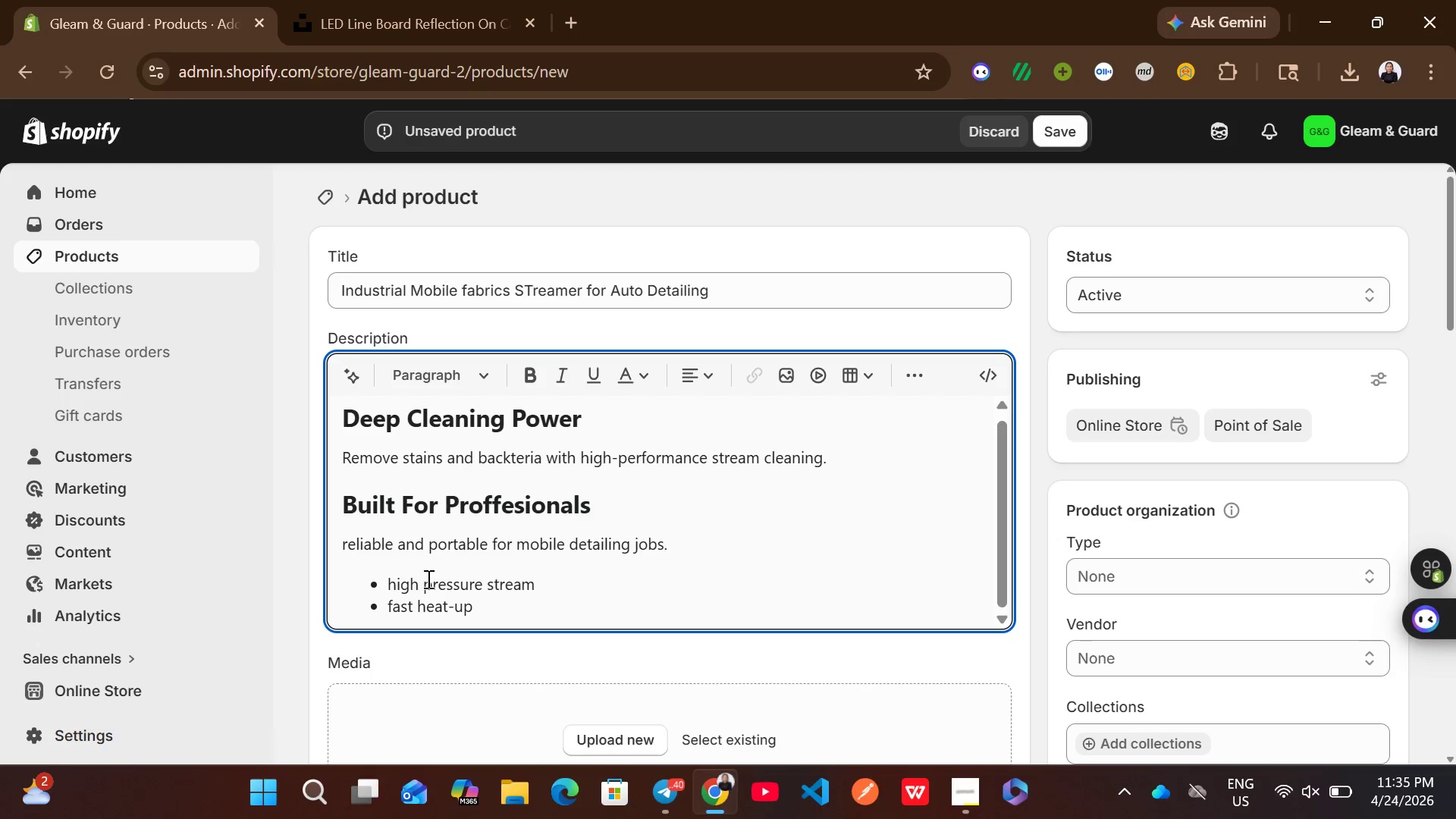 
key(Backspace)
 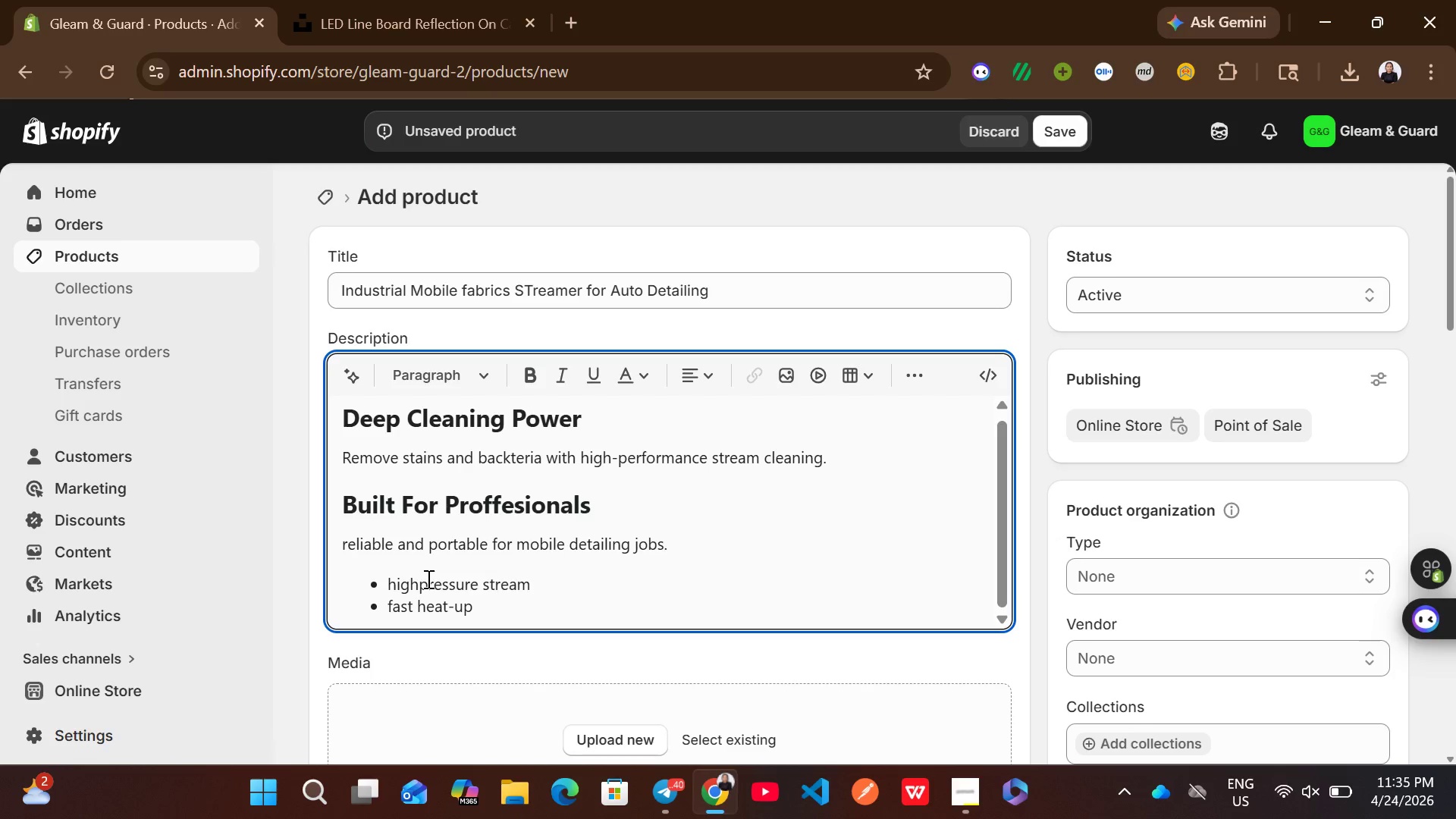 
key(Minus)
 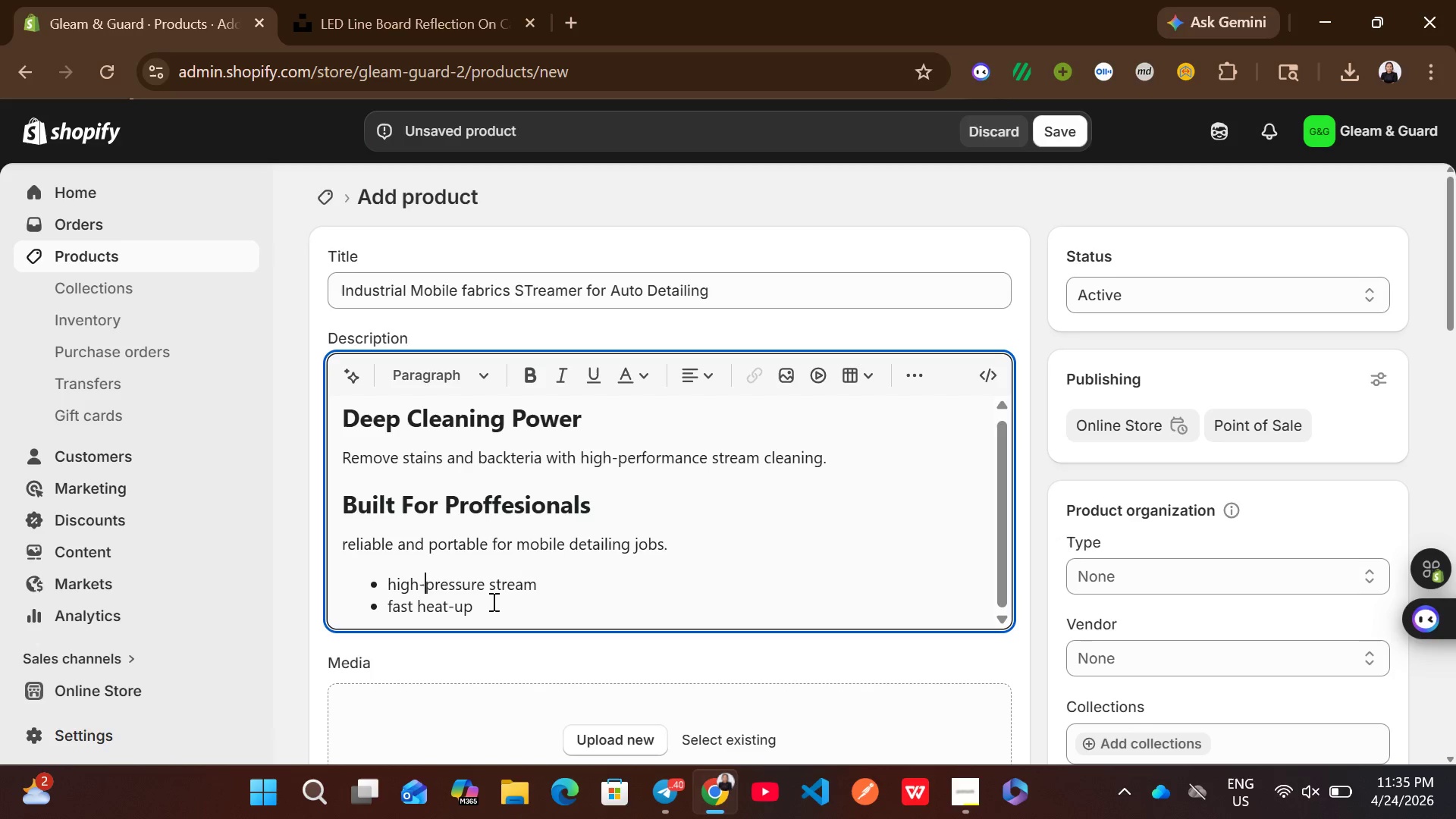 
left_click([492, 601])
 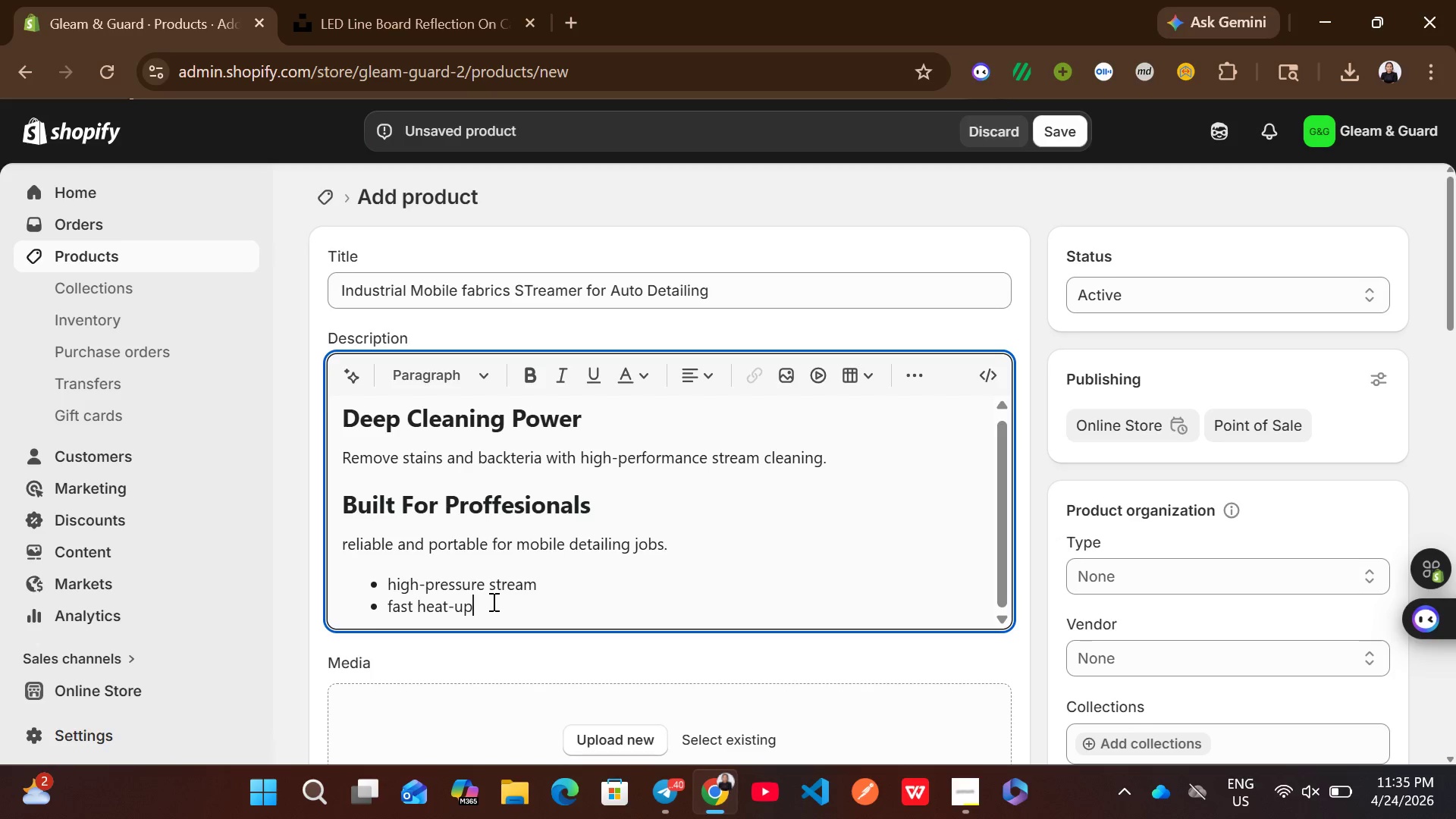 
key(Enter)
 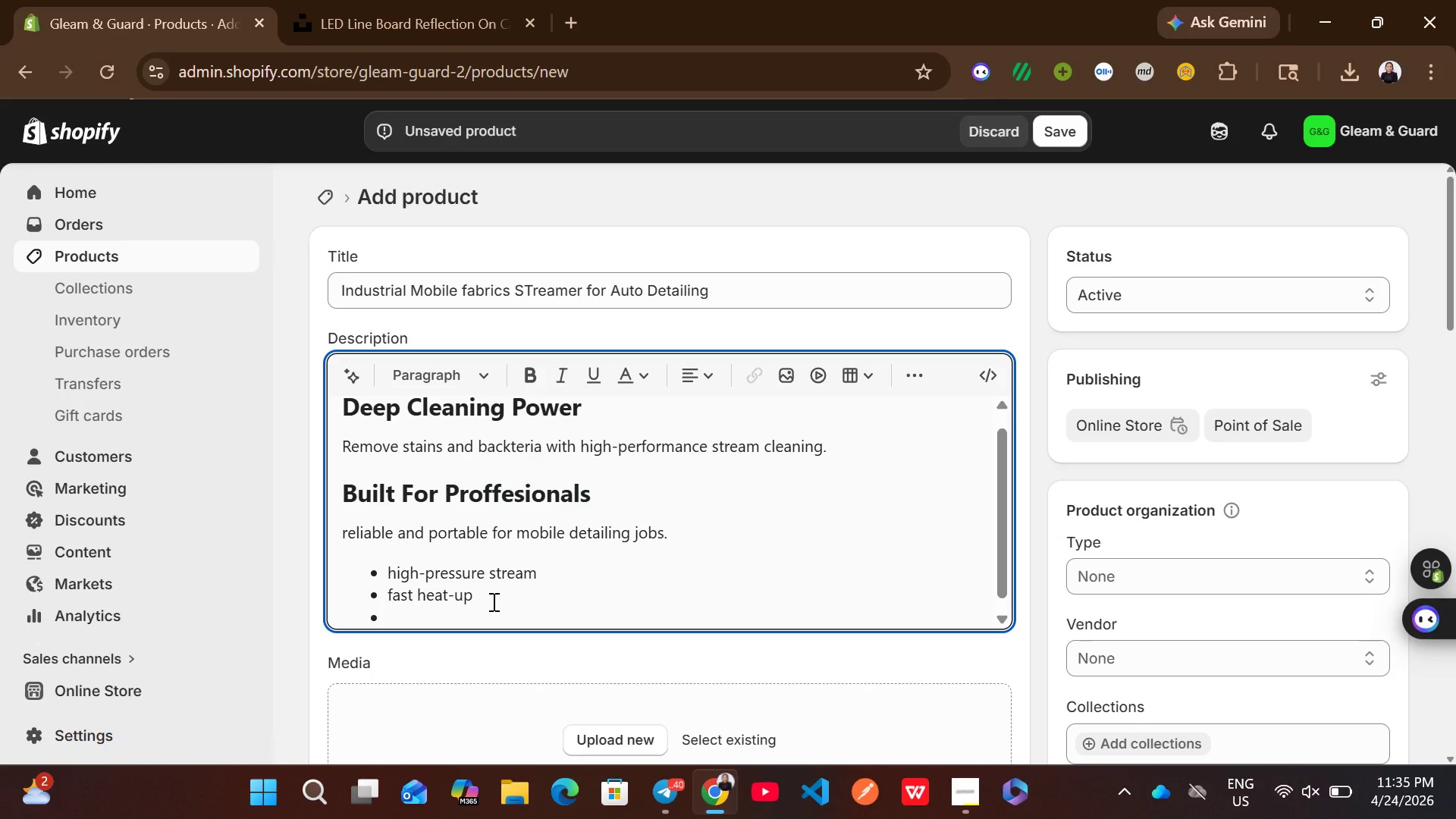 
type(Large tank)
 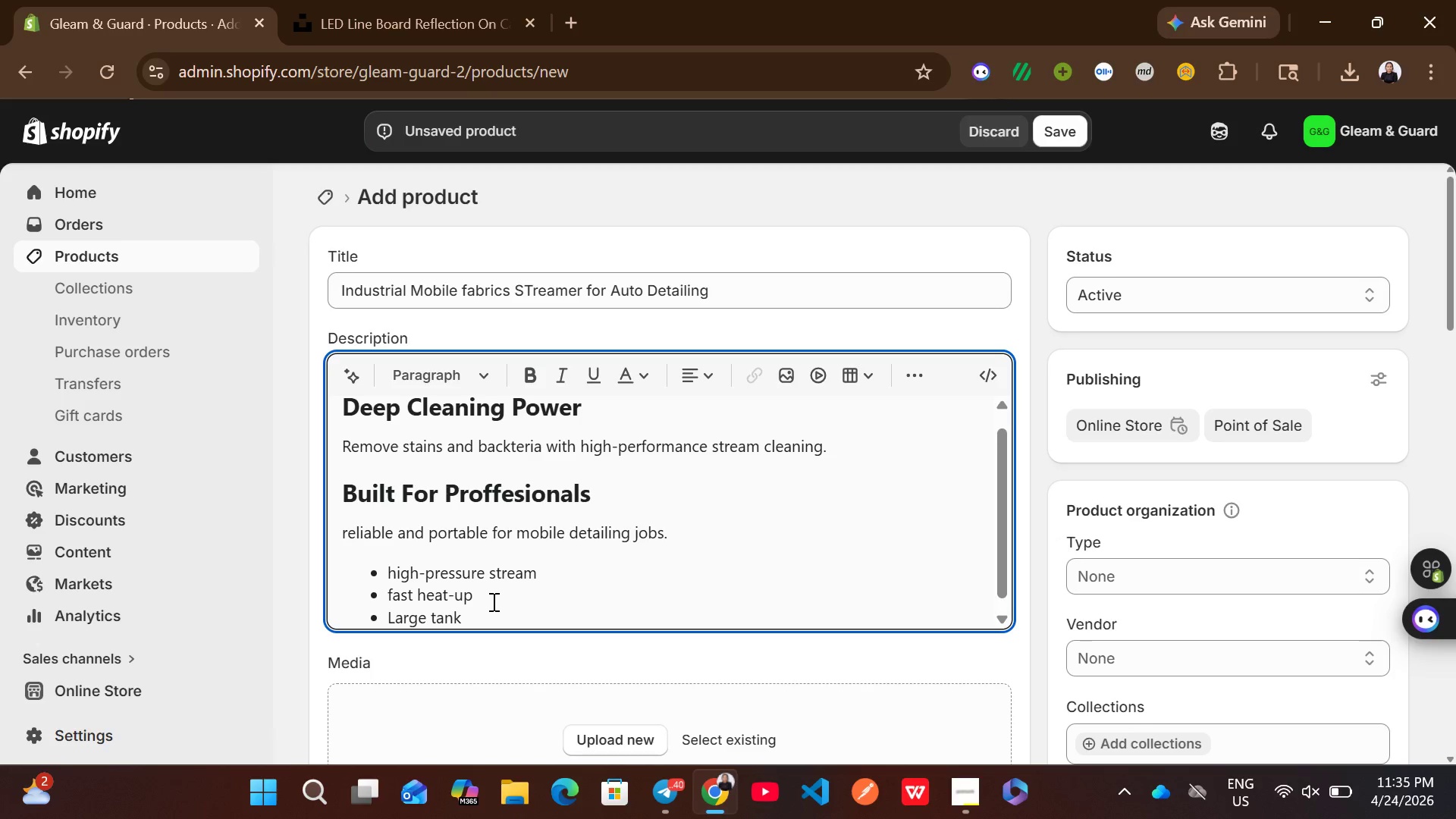 
key(Enter)
 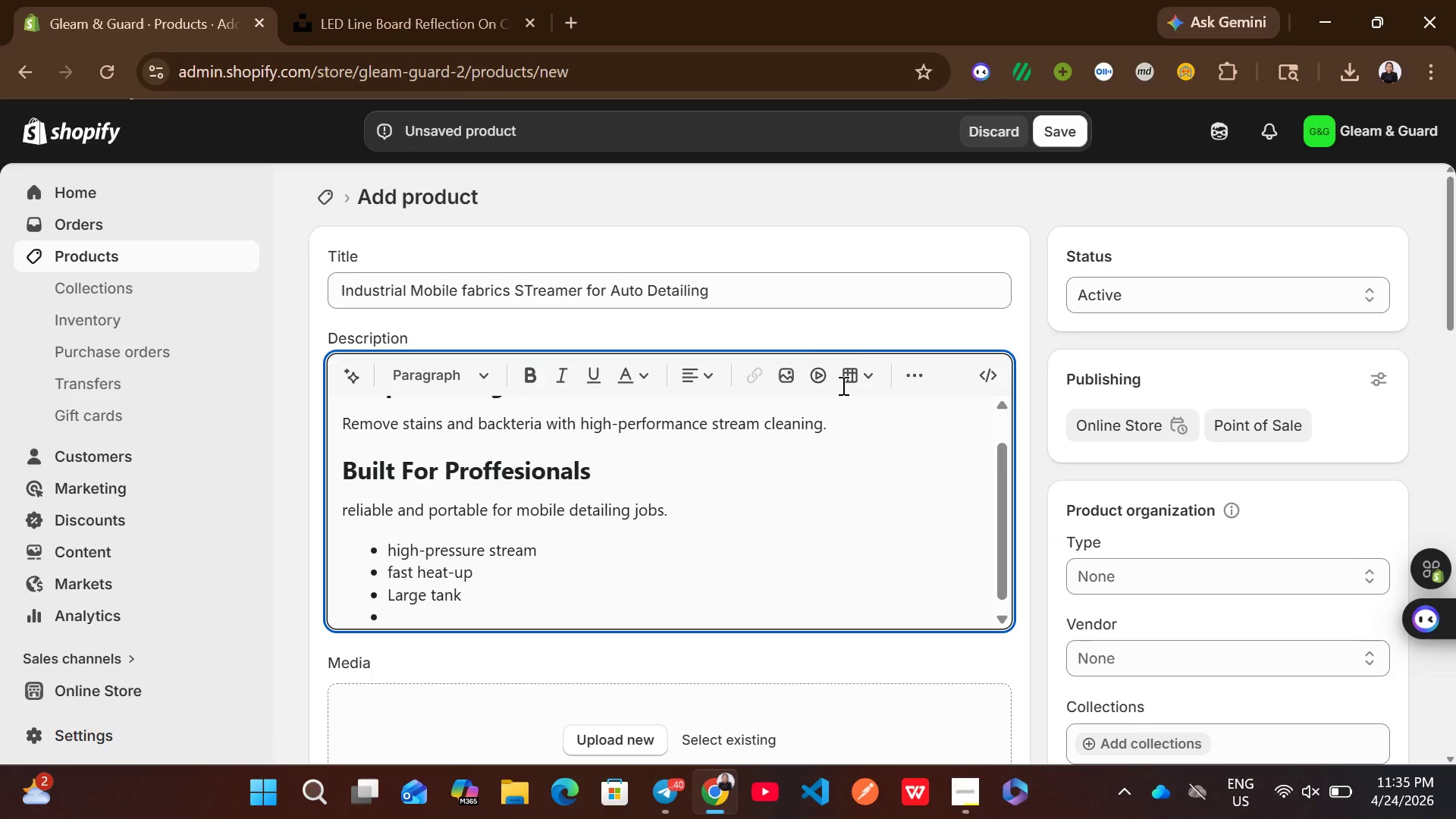 
left_click([927, 372])
 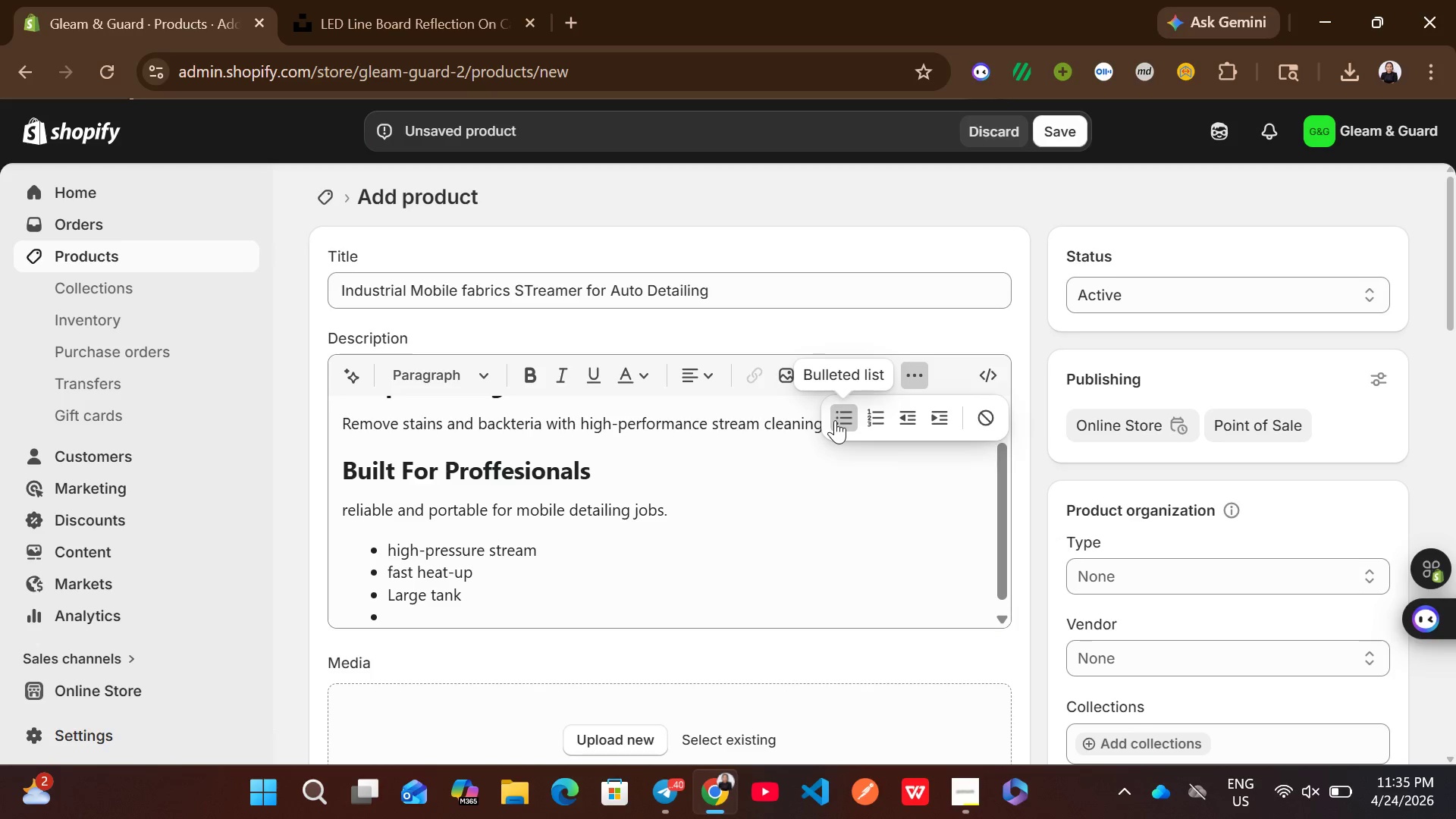 
left_click([835, 420])
 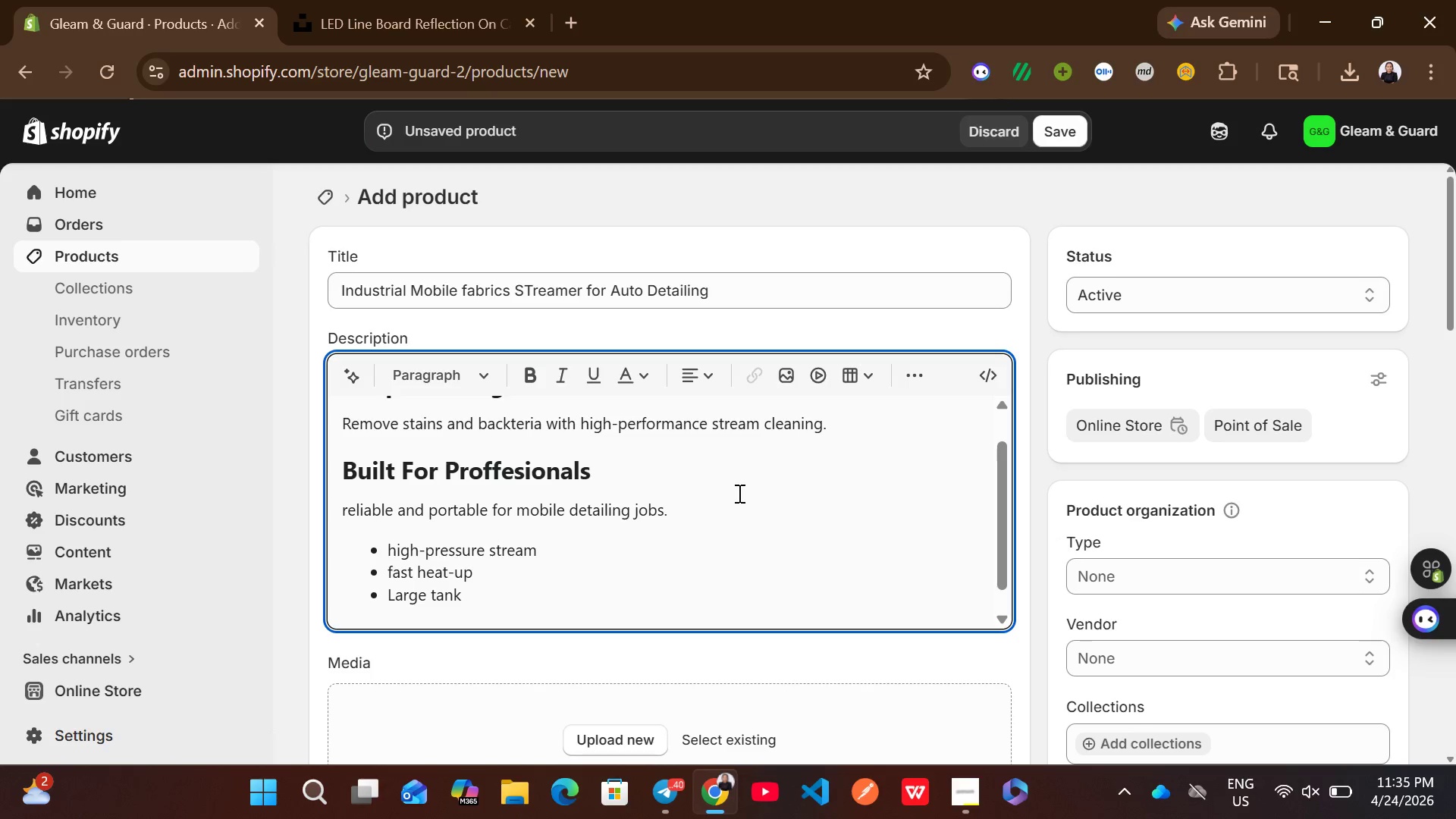 
type(Technical )
 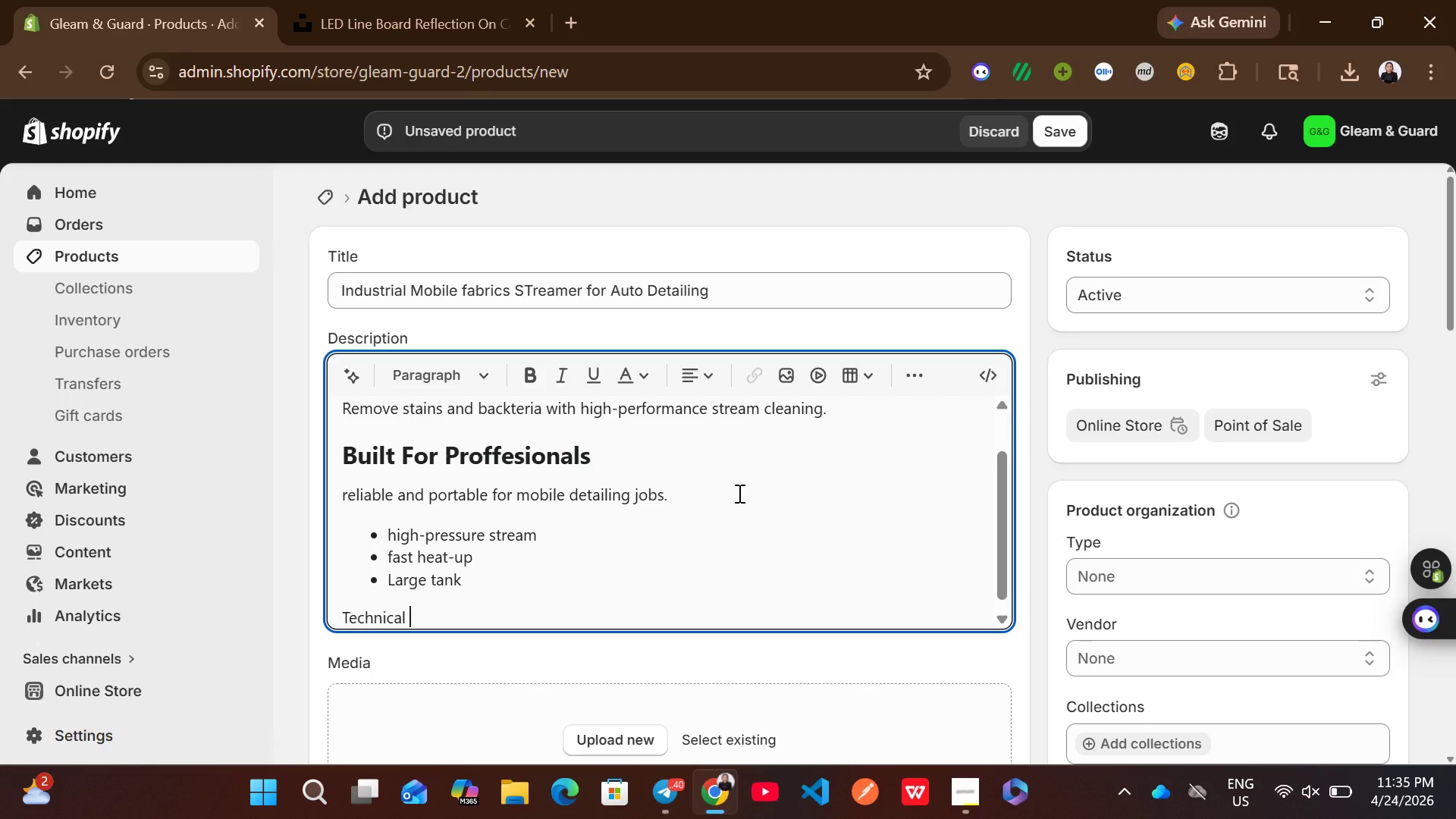 
hold_key(key=ShiftLeft, duration=0.31)
 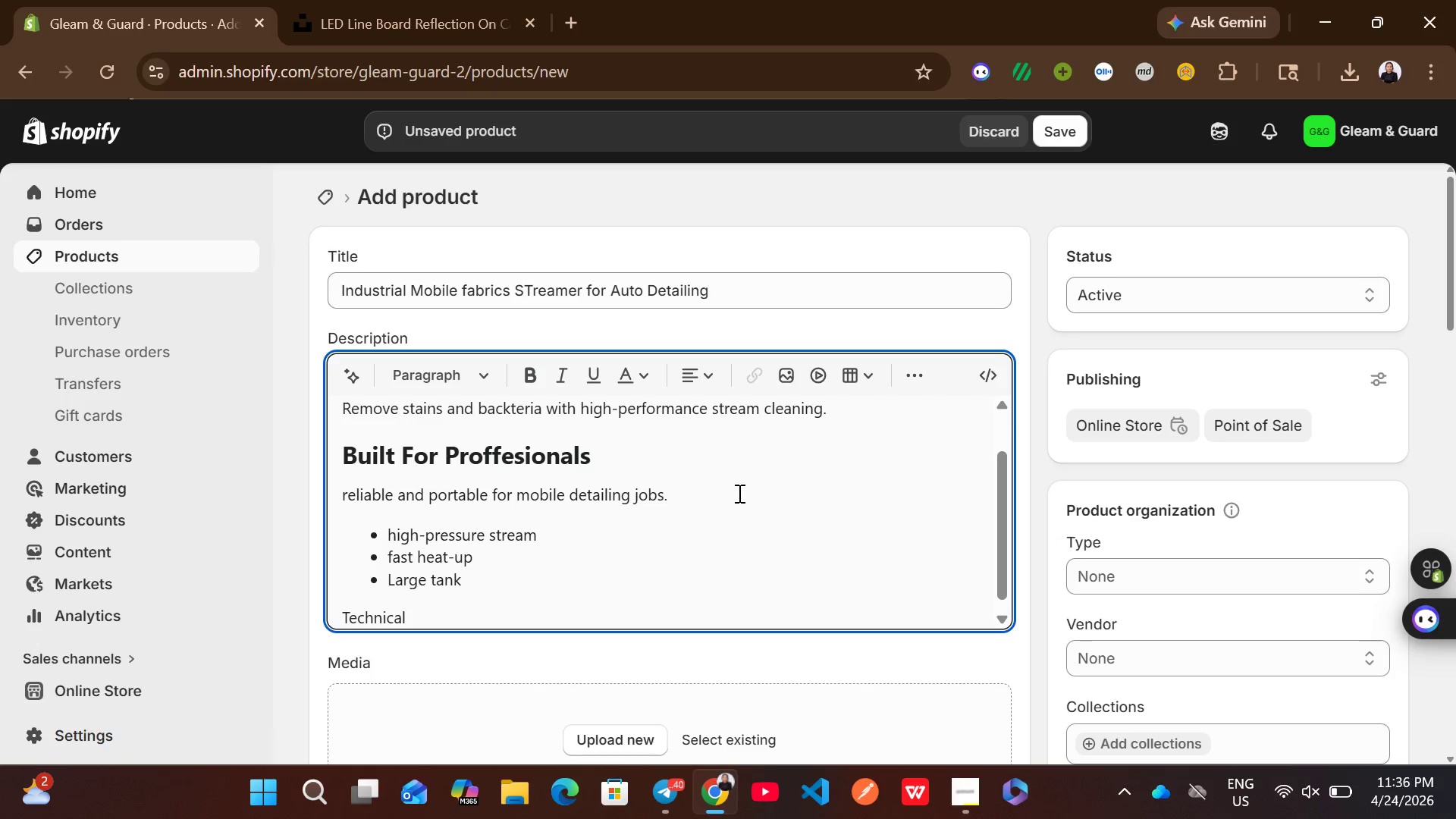 
type(So)
key(Backspace)
type(pecig)
key(Backspace)
type(fications)
 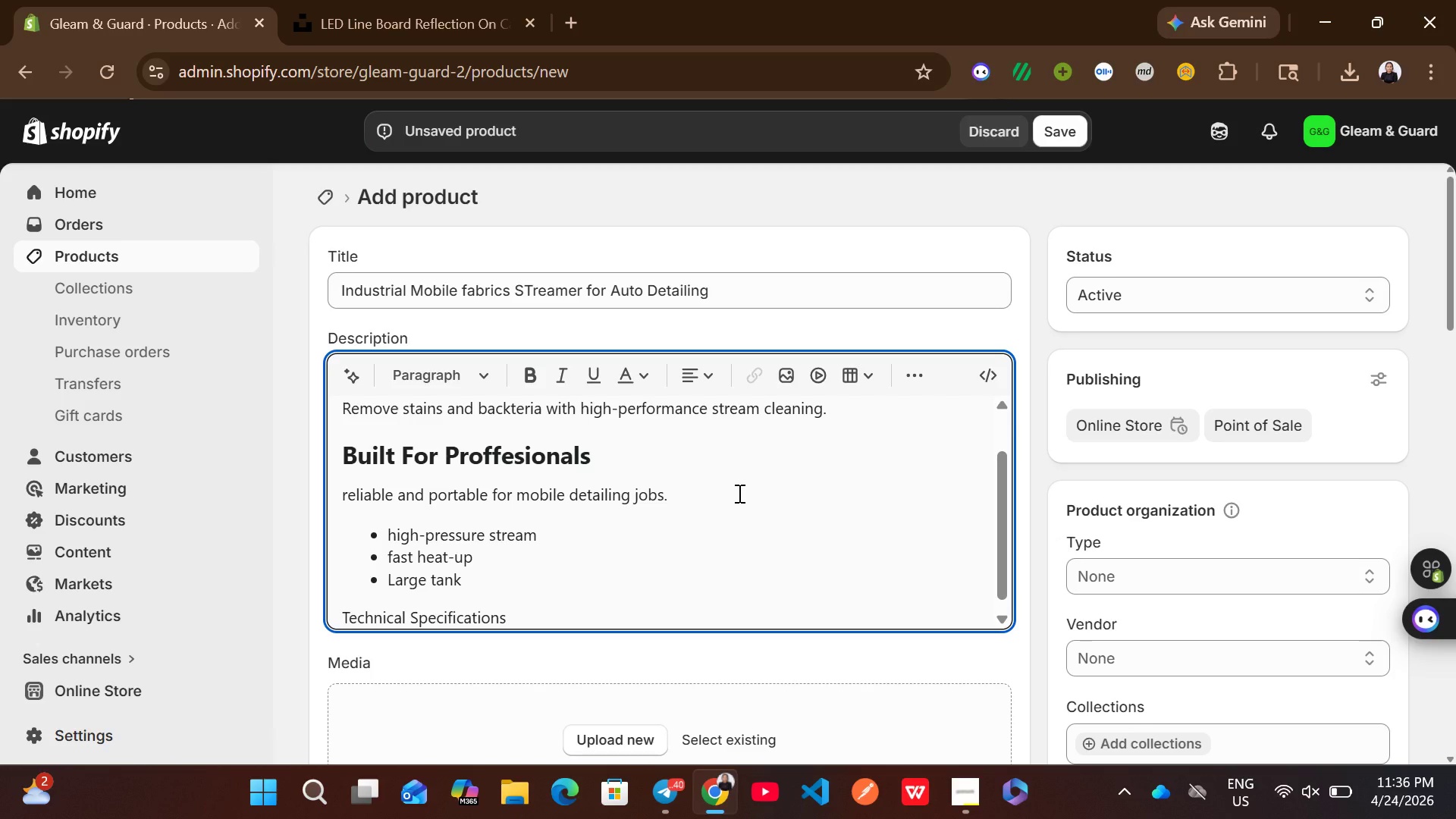 
key(Enter)
 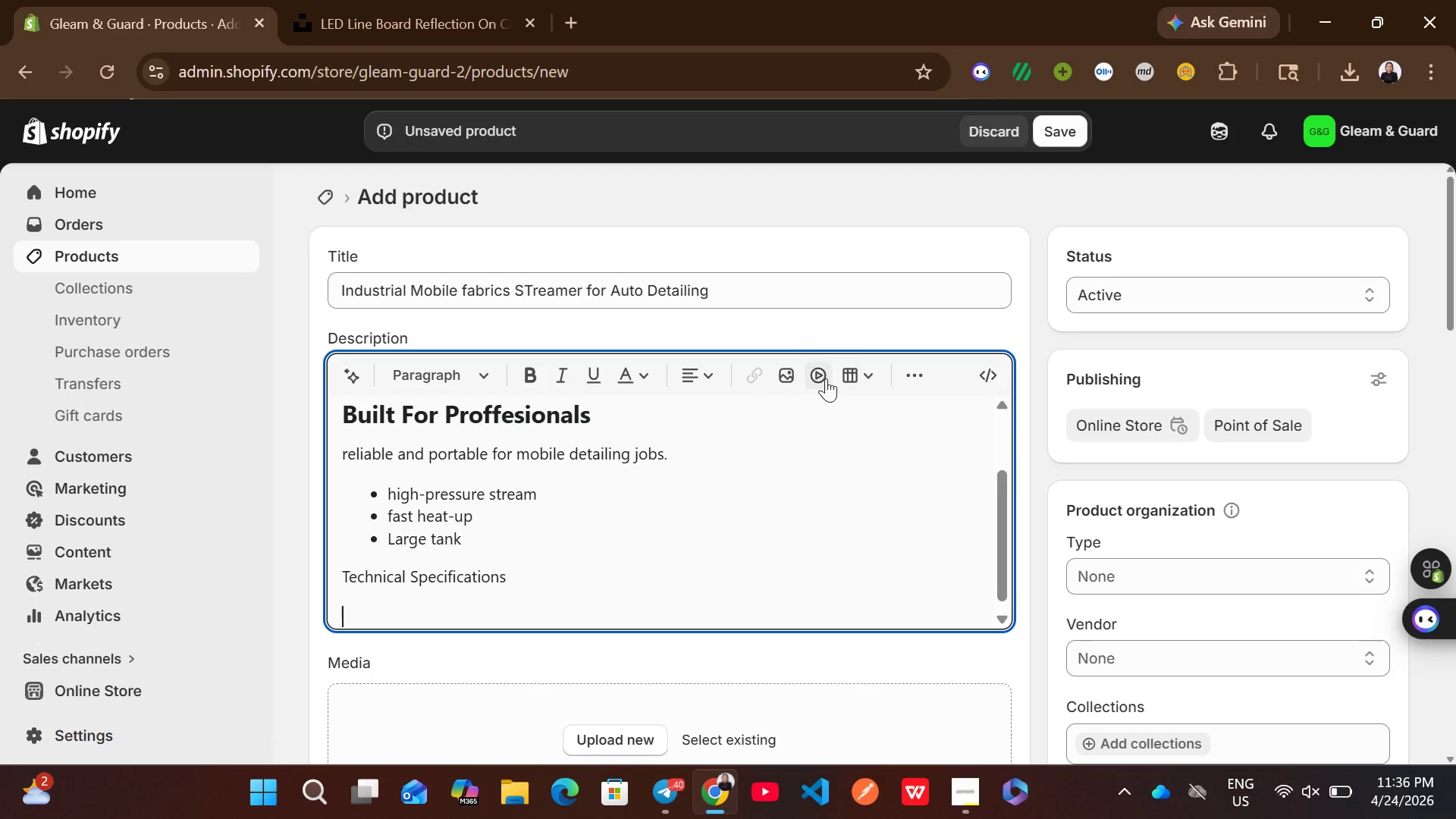 
left_click([908, 388])
 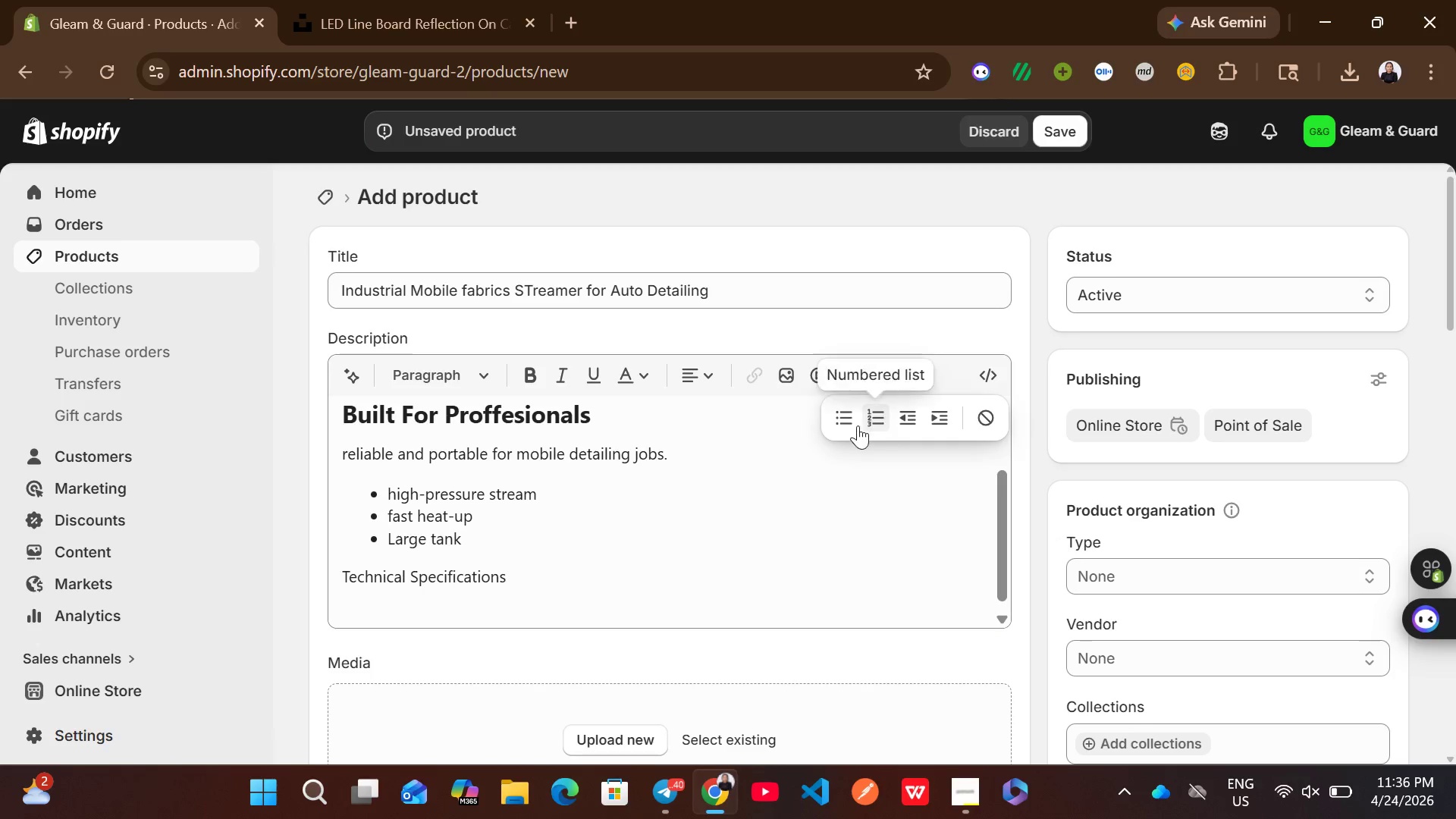 
left_click([848, 425])
 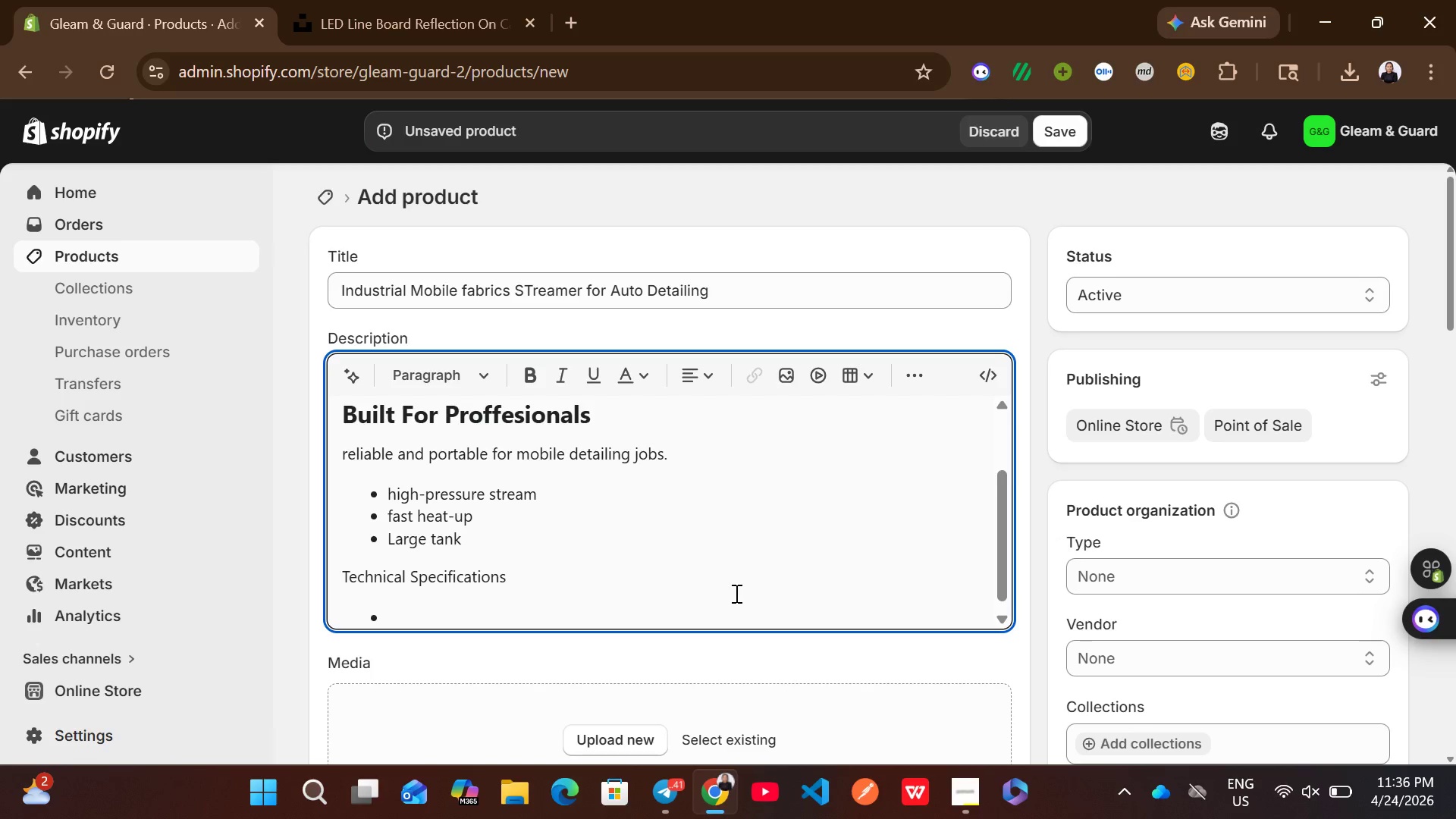 
wait(9.36)
 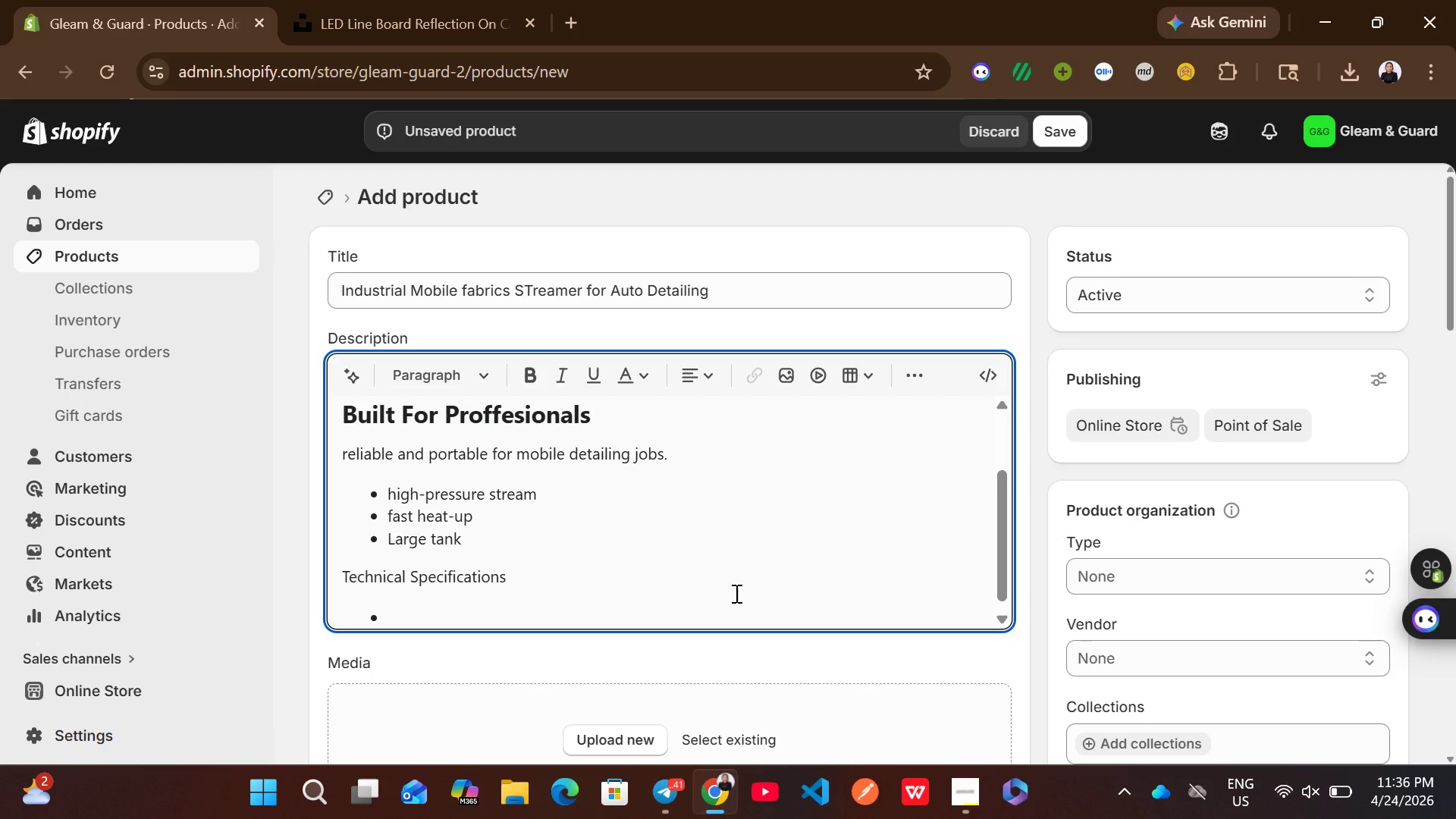 
type(Power: 1500)
 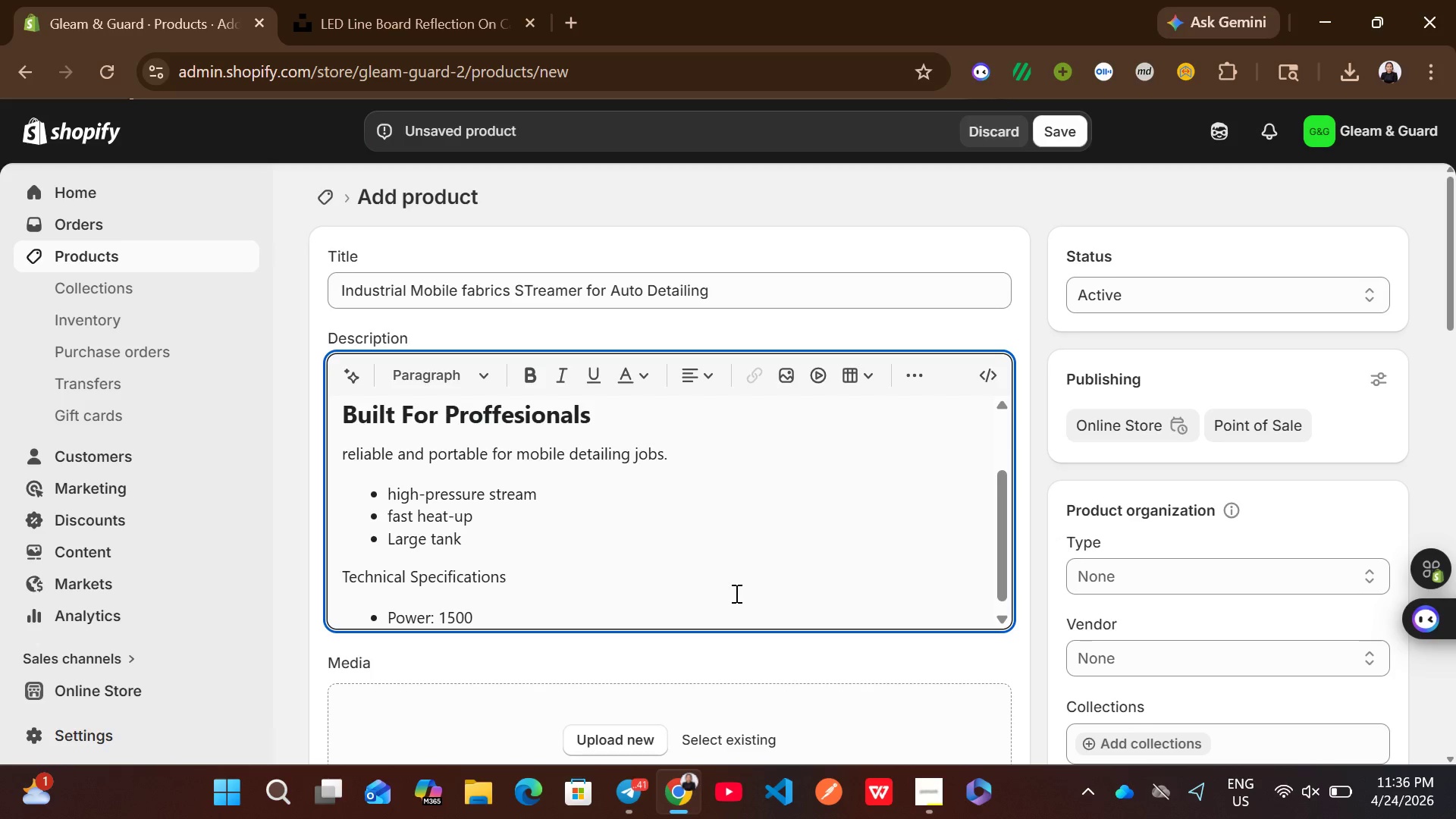 
wait(5.98)
 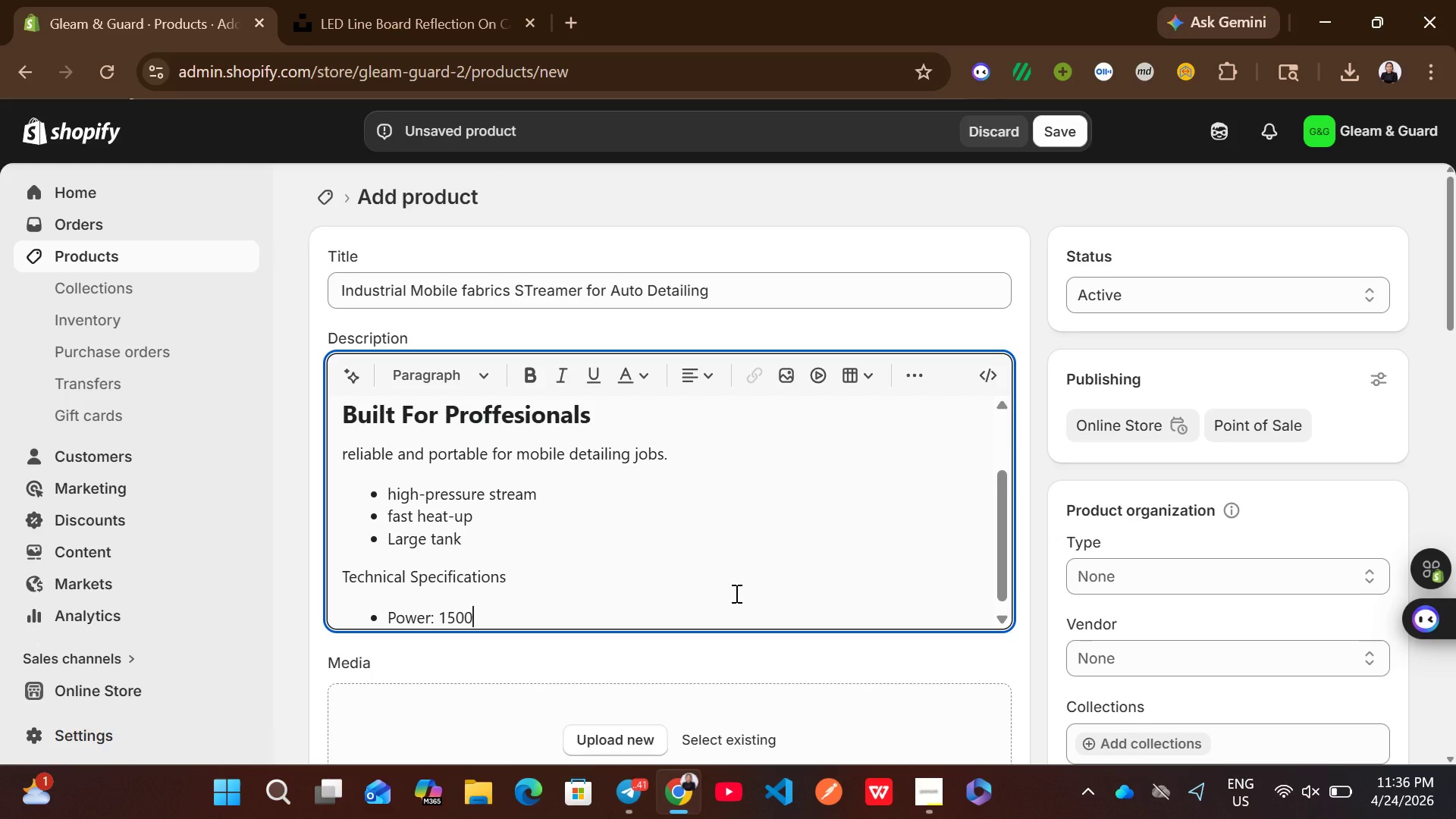 
key(Shift+W)
 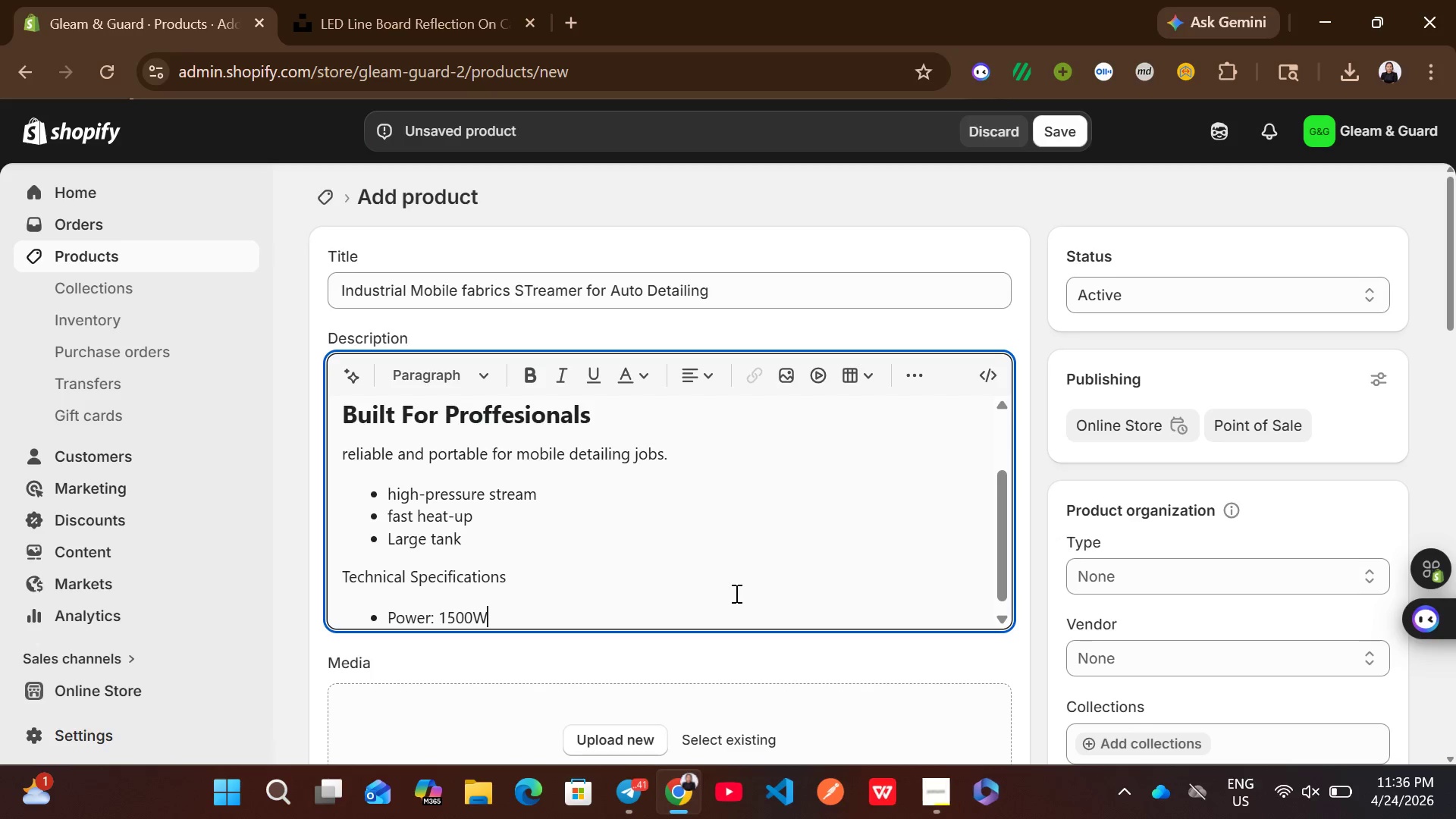 
key(Enter)
 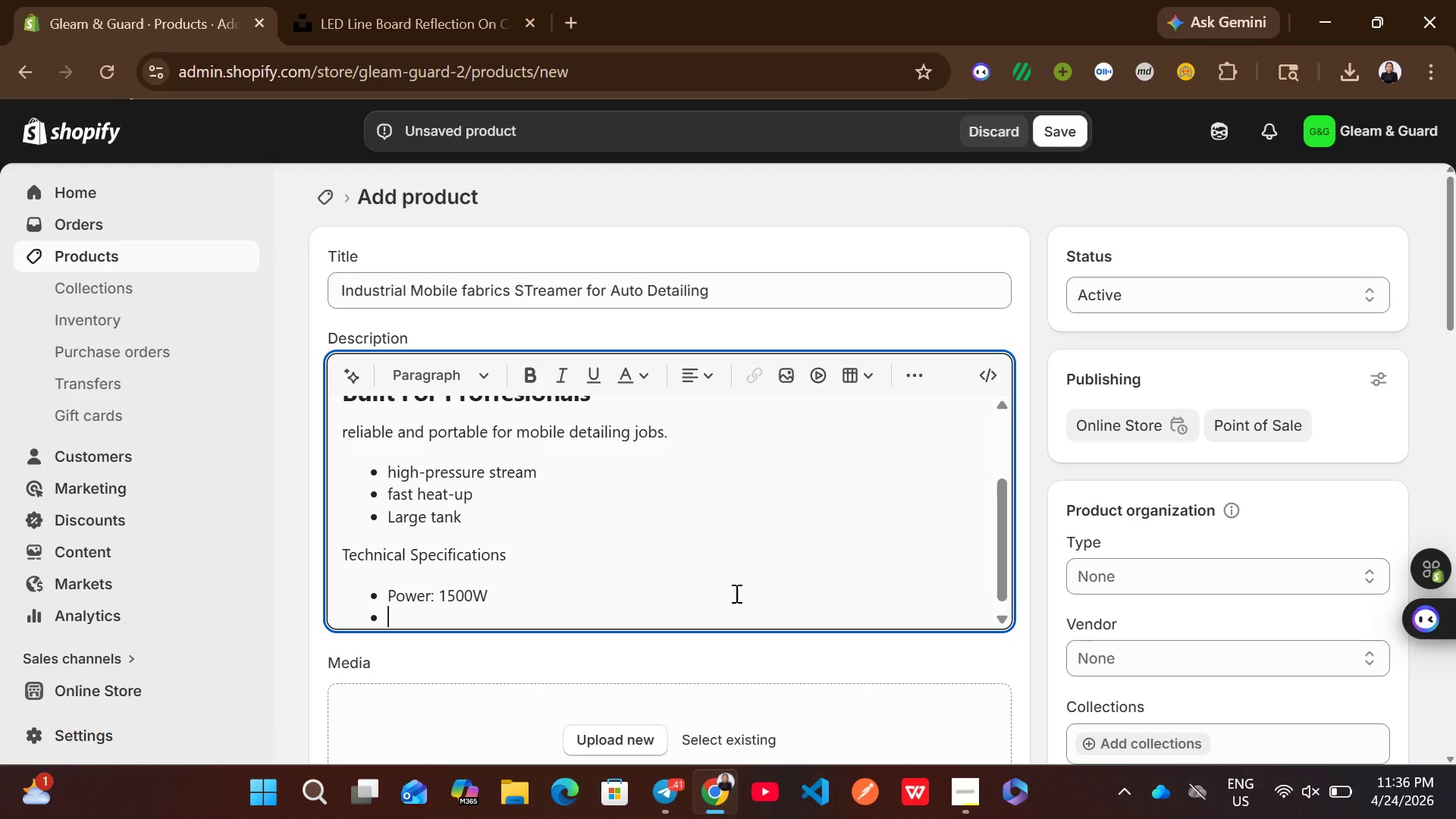 
type(Capacity: )
 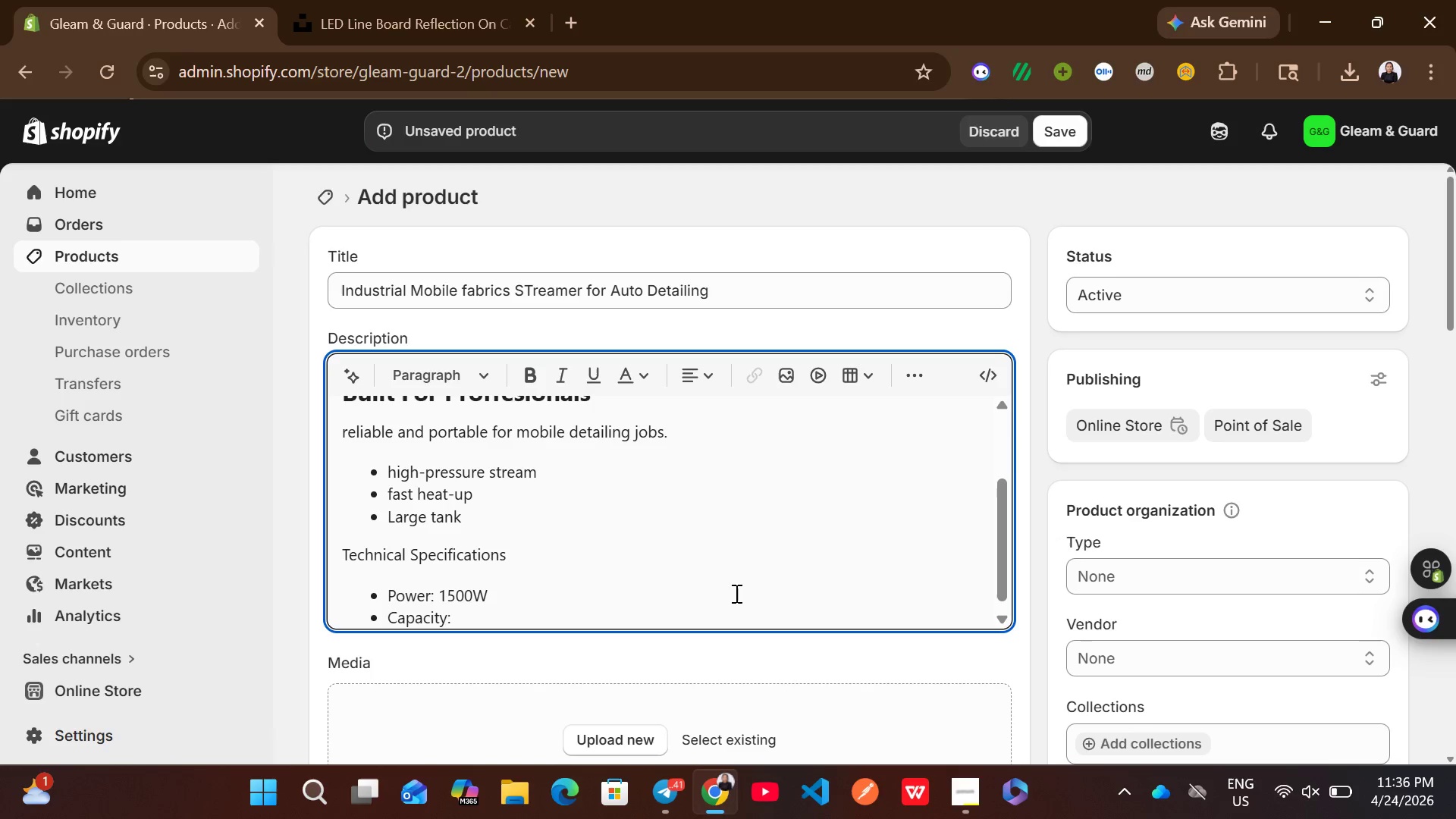 
key(1)
 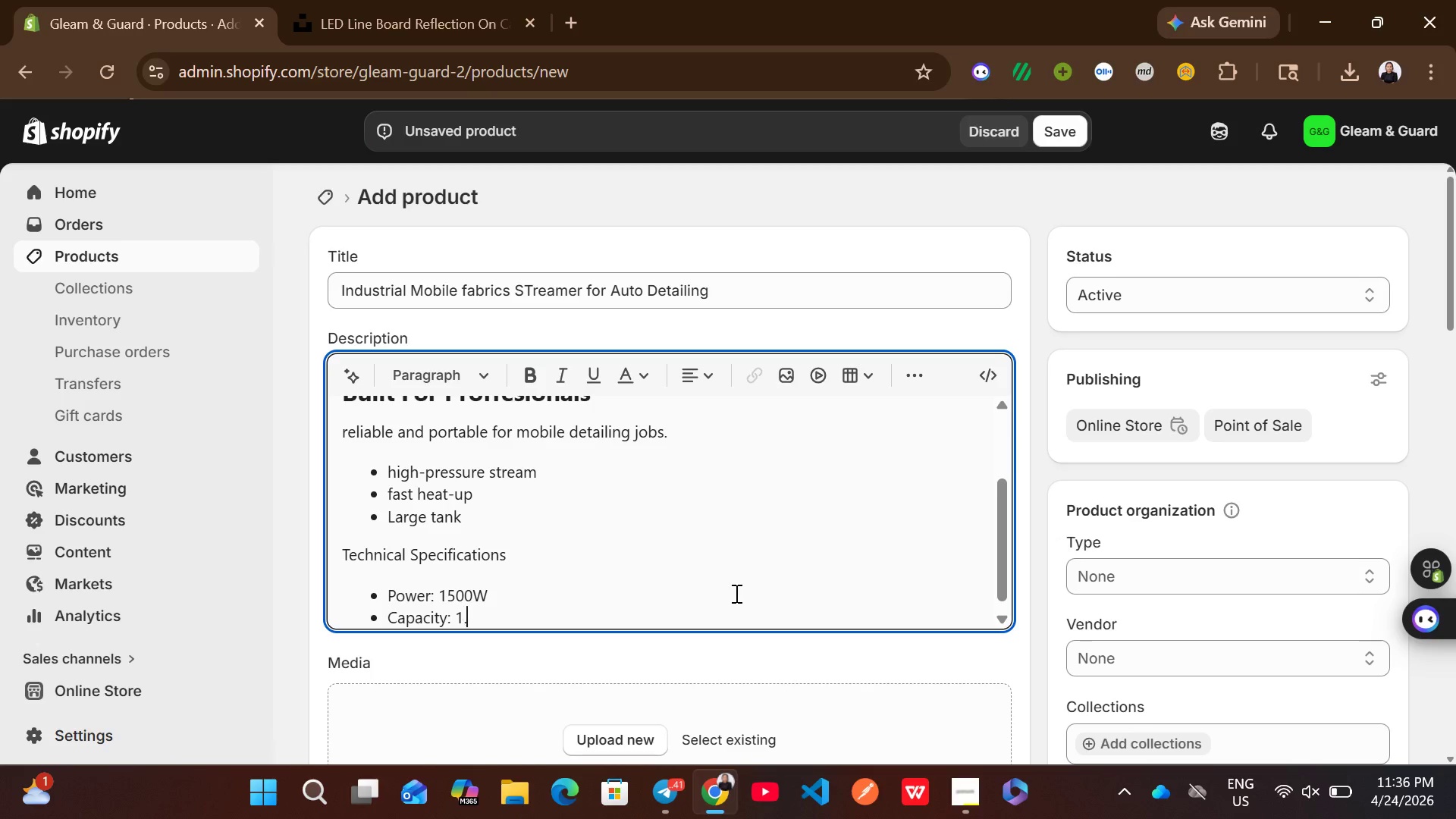 
key(Period)
 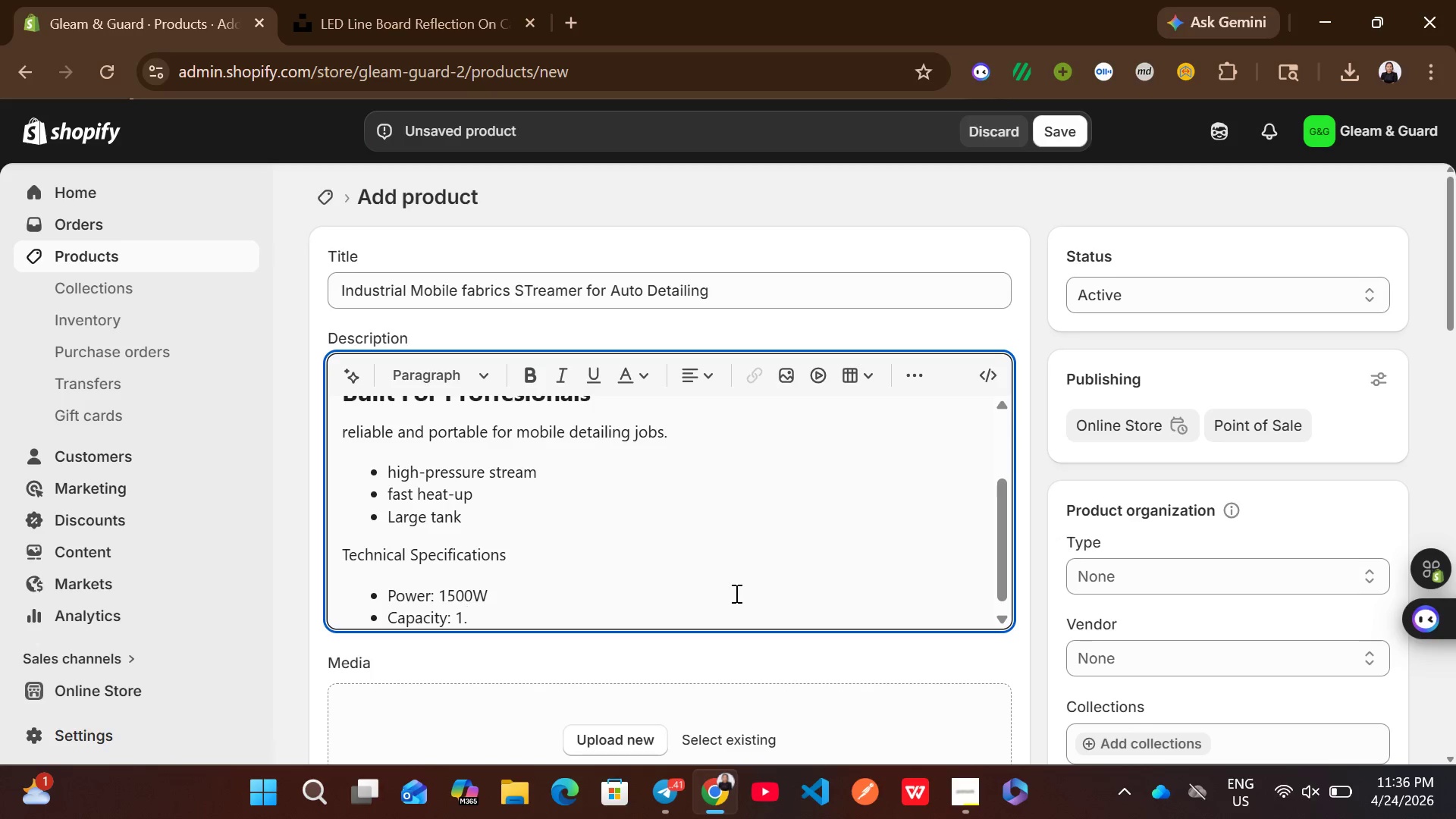 
key(5)
 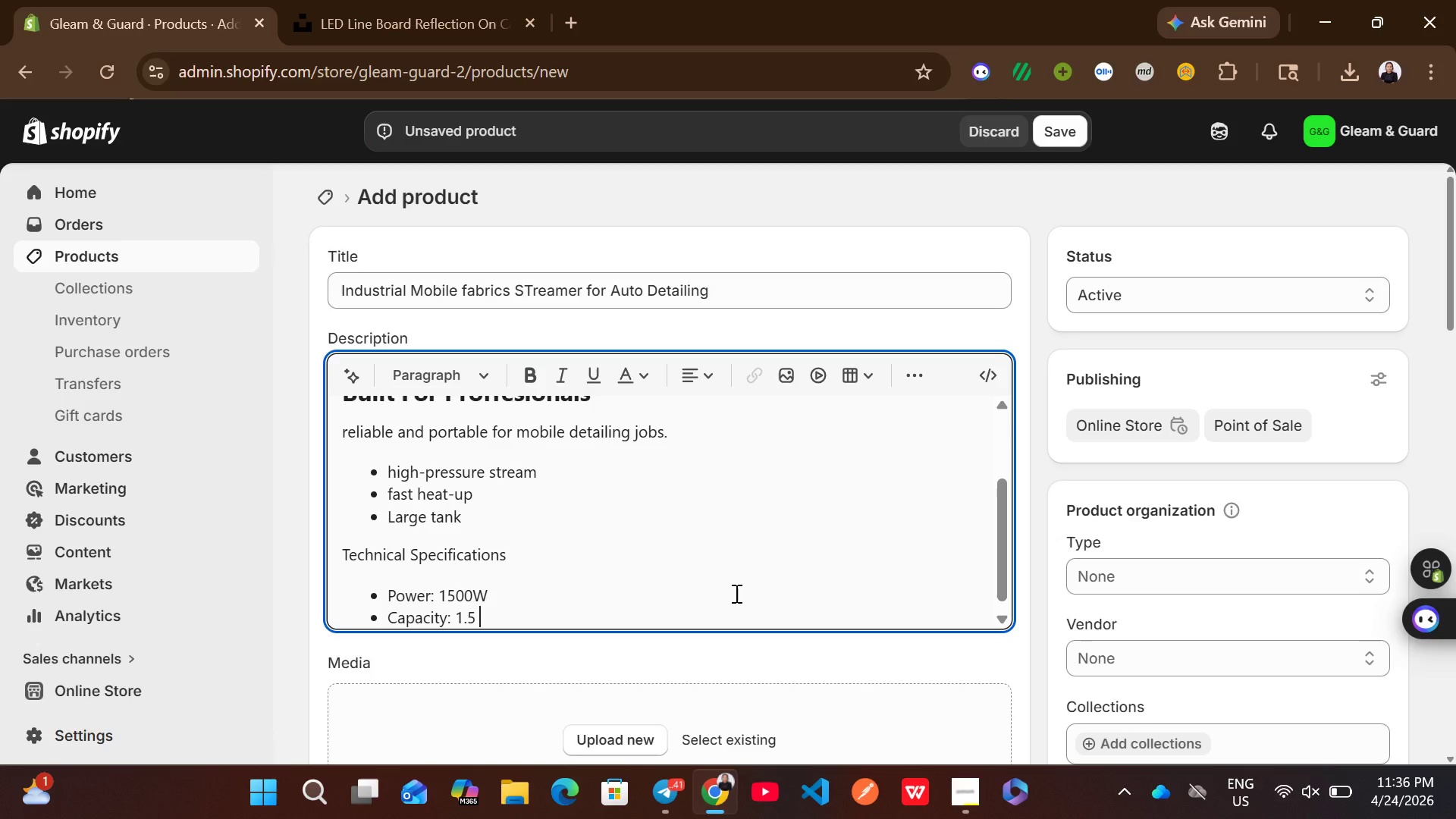 
key(Space)
 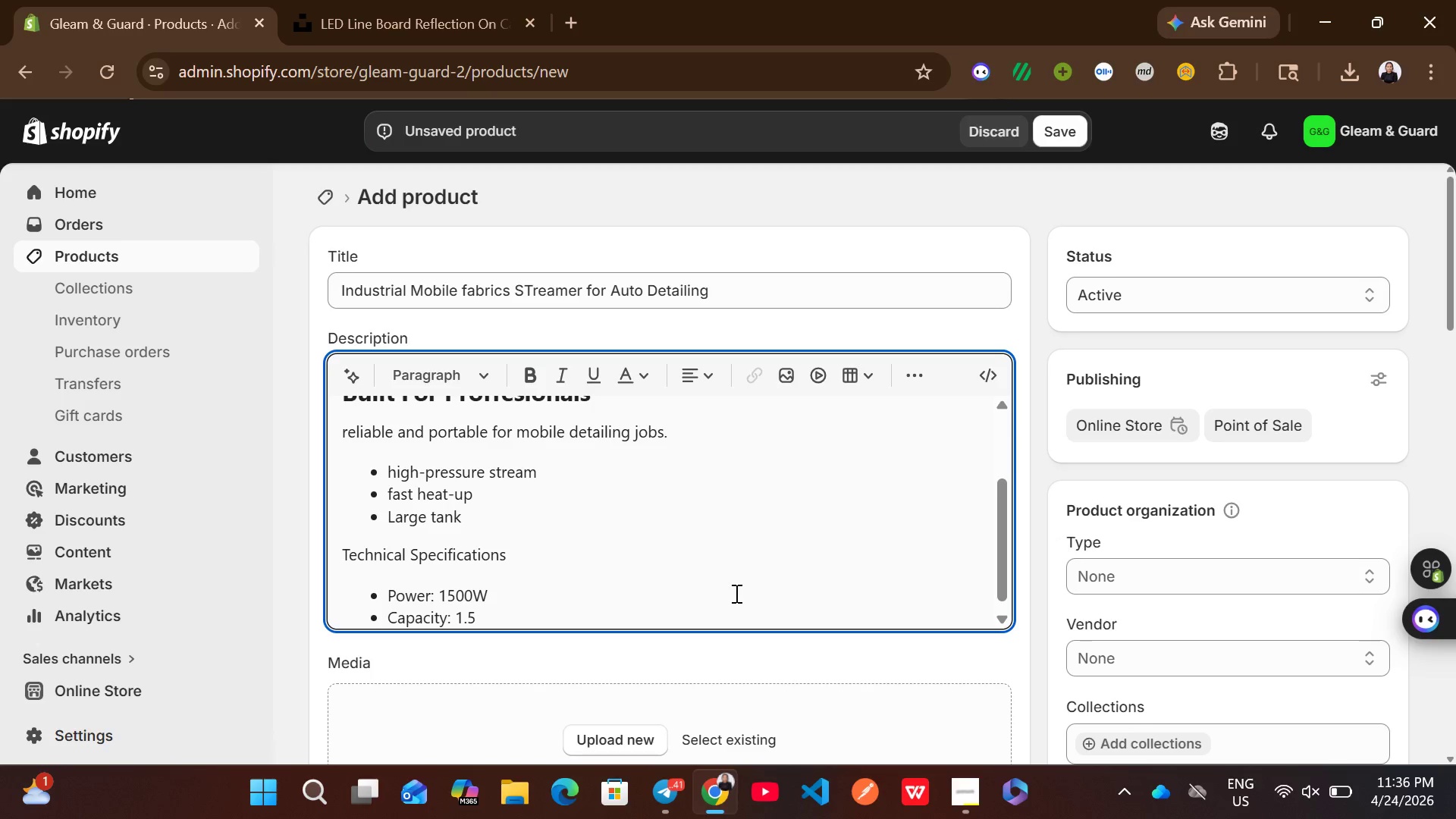 
key(Shift+ShiftLeft)
 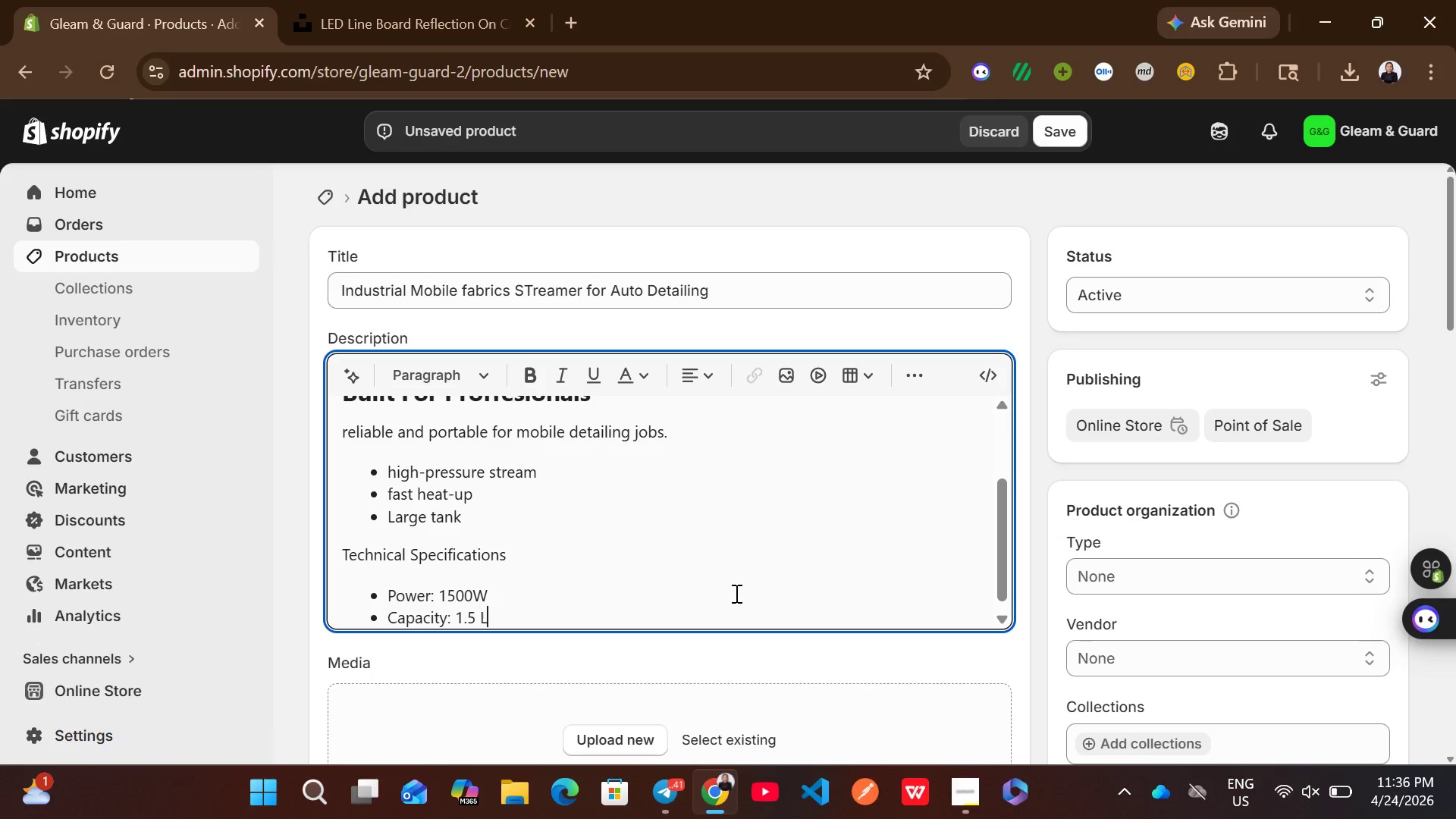 
key(Shift+L)
 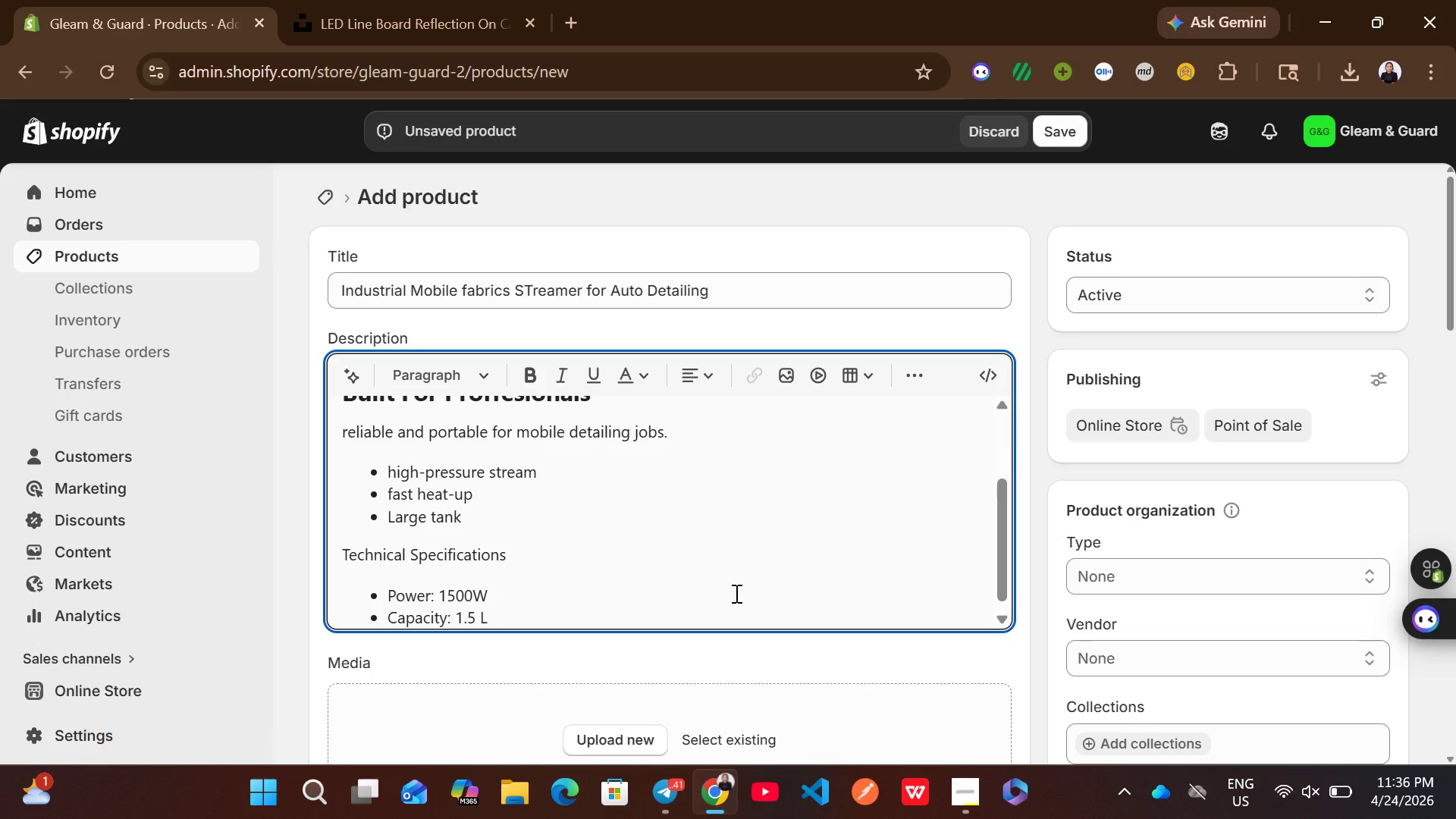 
key(Backspace)
 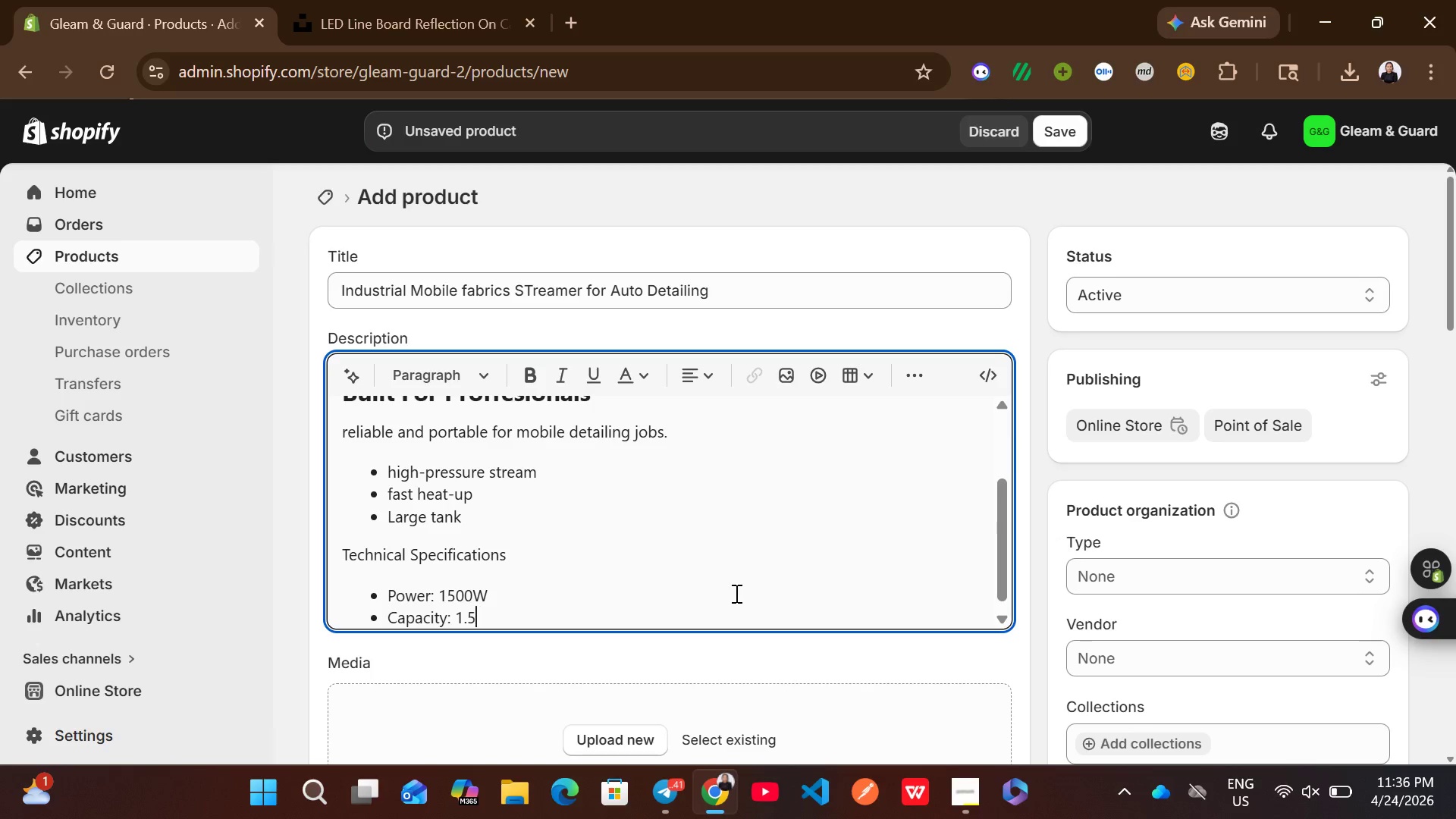 
key(Backspace)
 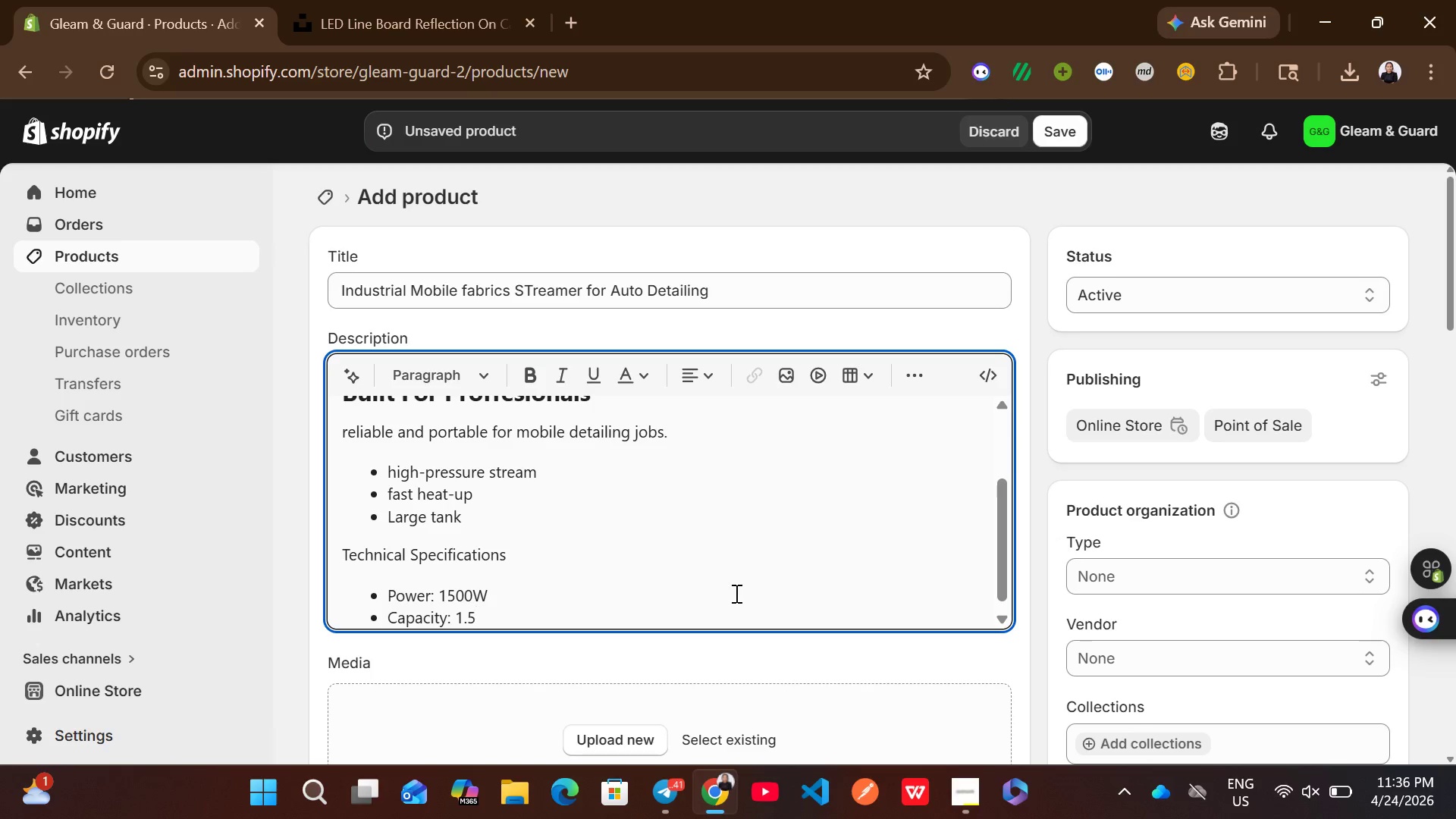 
key(Shift+ShiftLeft)
 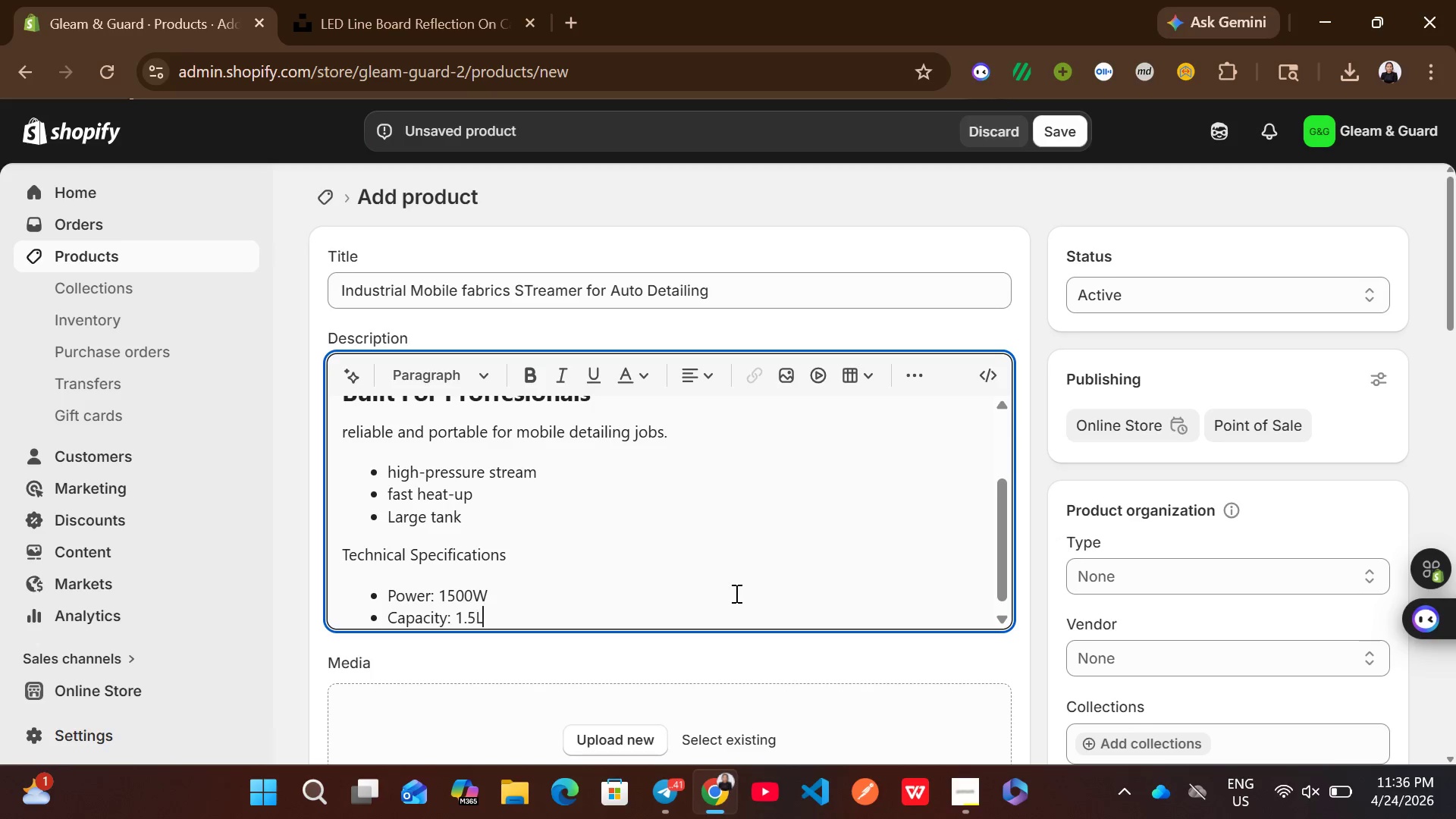 
key(Shift+L)
 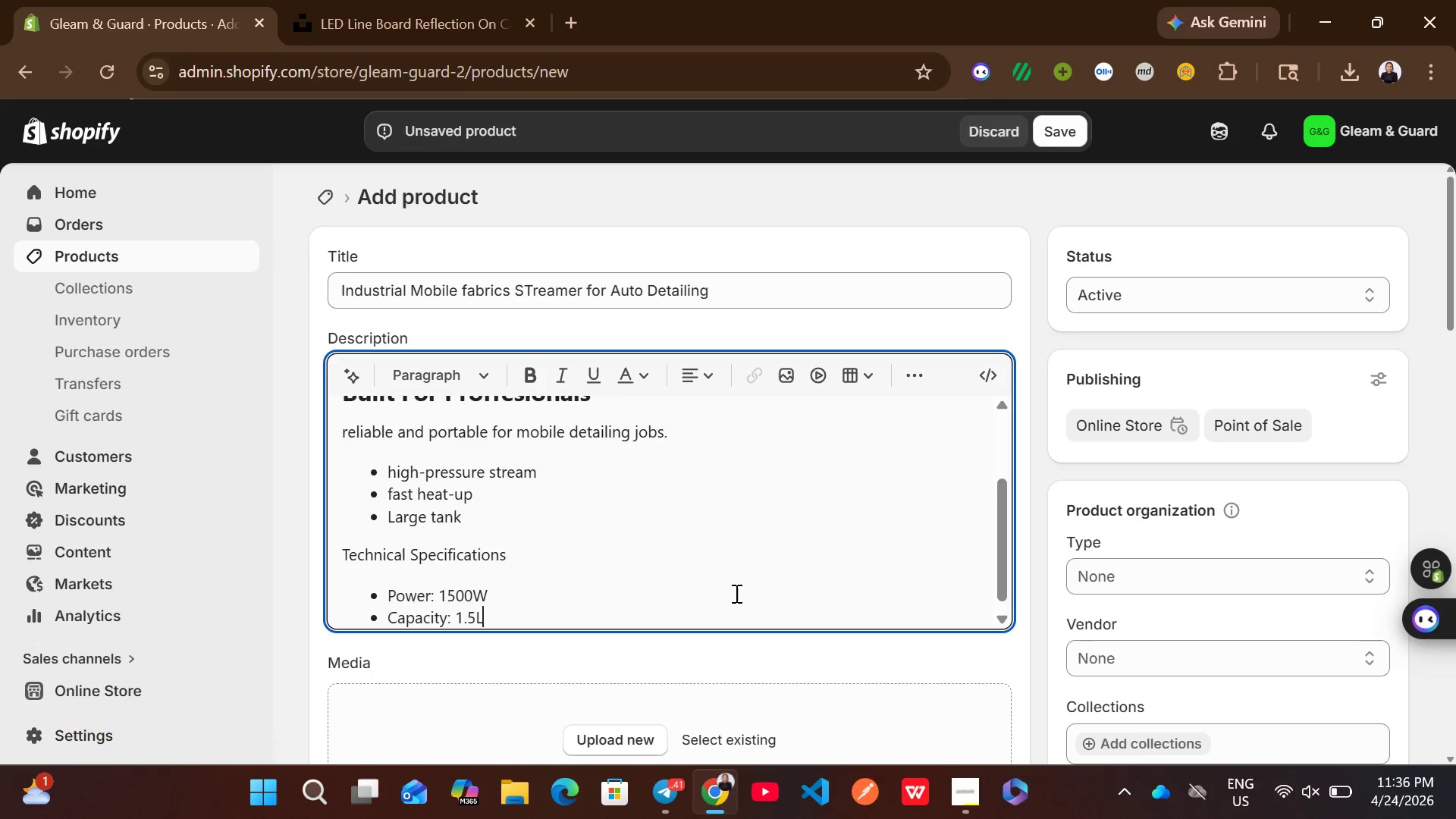 
key(Enter)
 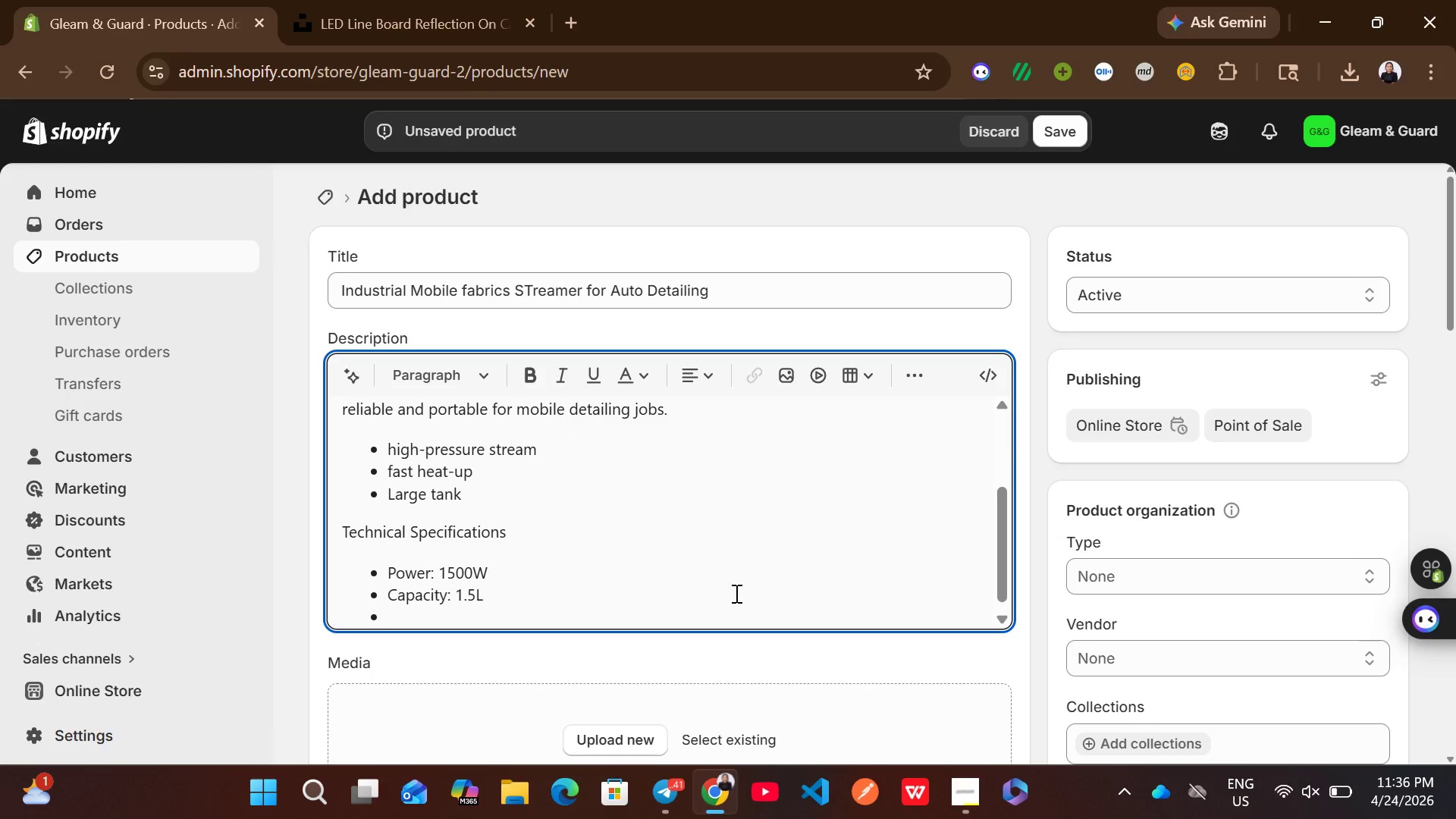 
type(Heat time: 60 sec)
 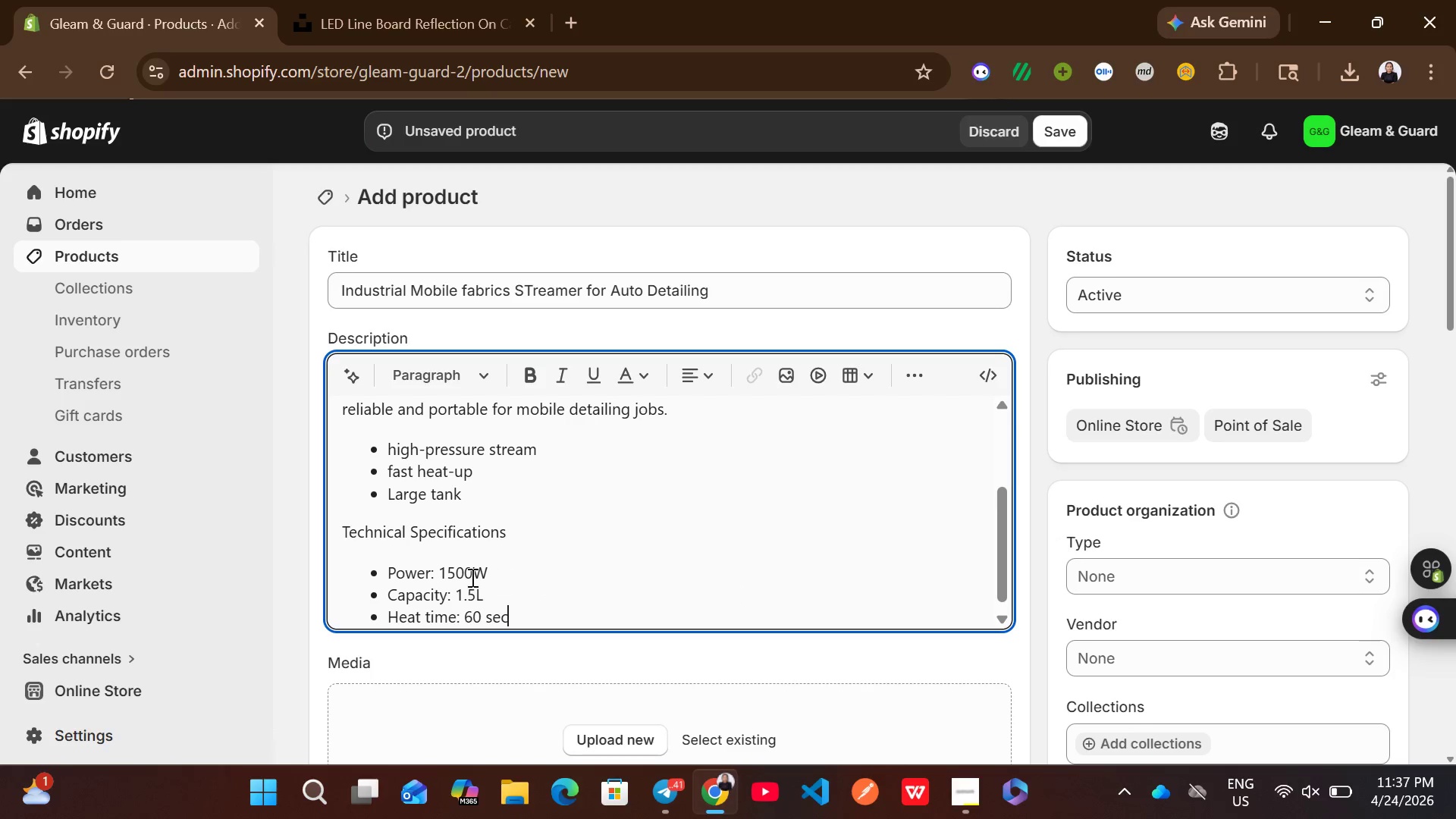 
wait(7.19)
 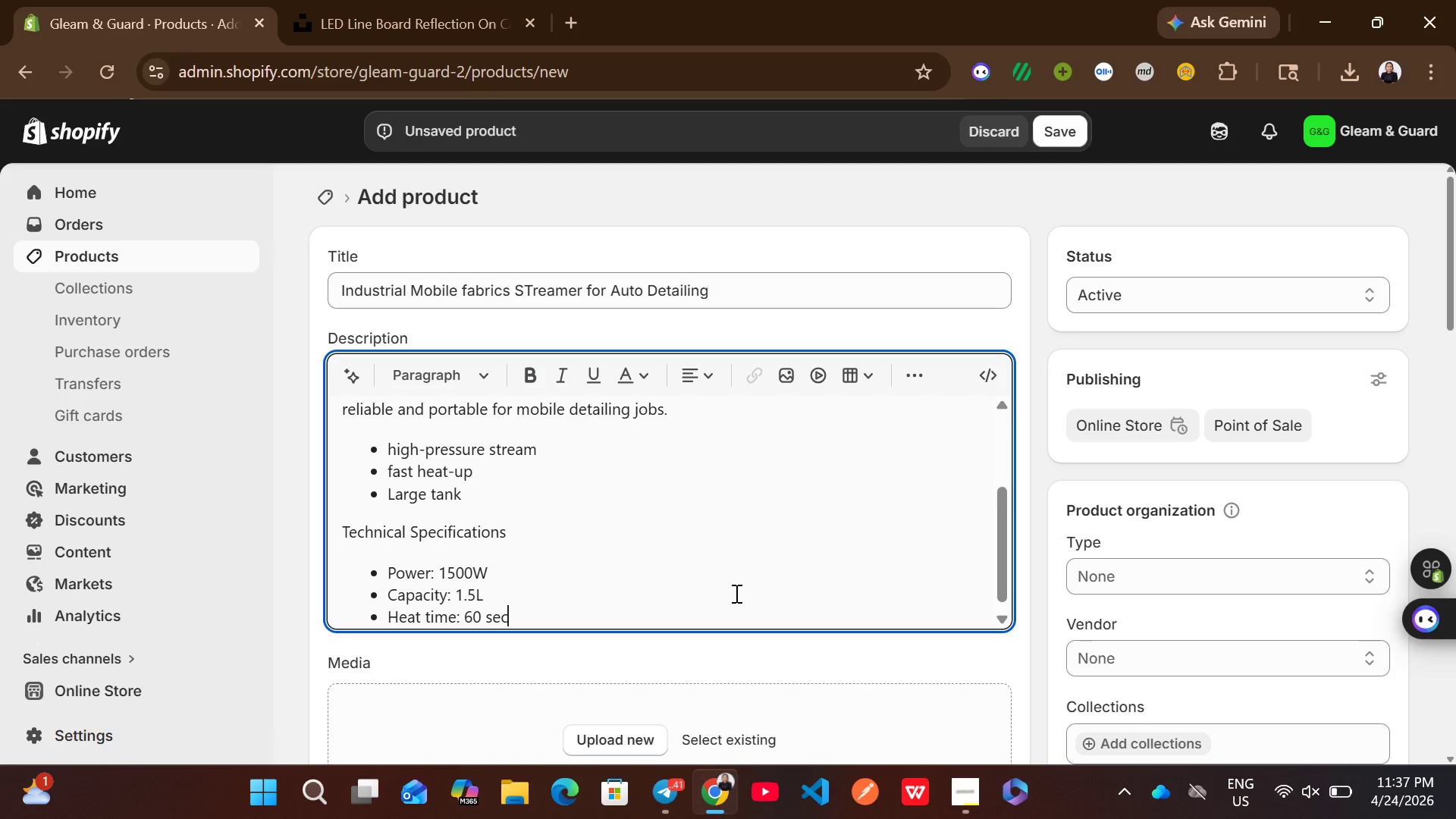 
left_click_drag(start_coordinate=[334, 529], to_coordinate=[521, 532])
 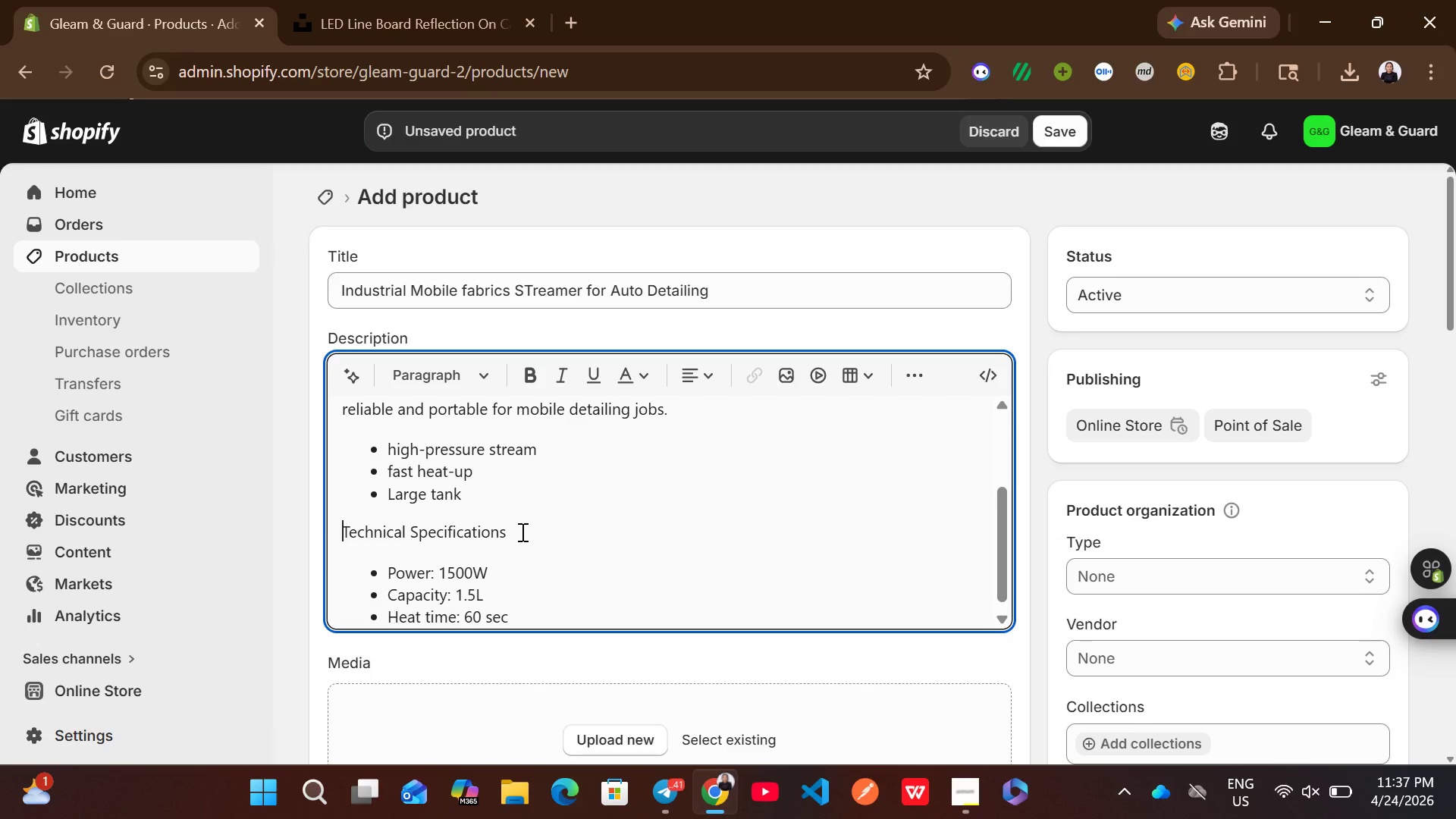 
left_click_drag(start_coordinate=[521, 532], to_coordinate=[325, 533])
 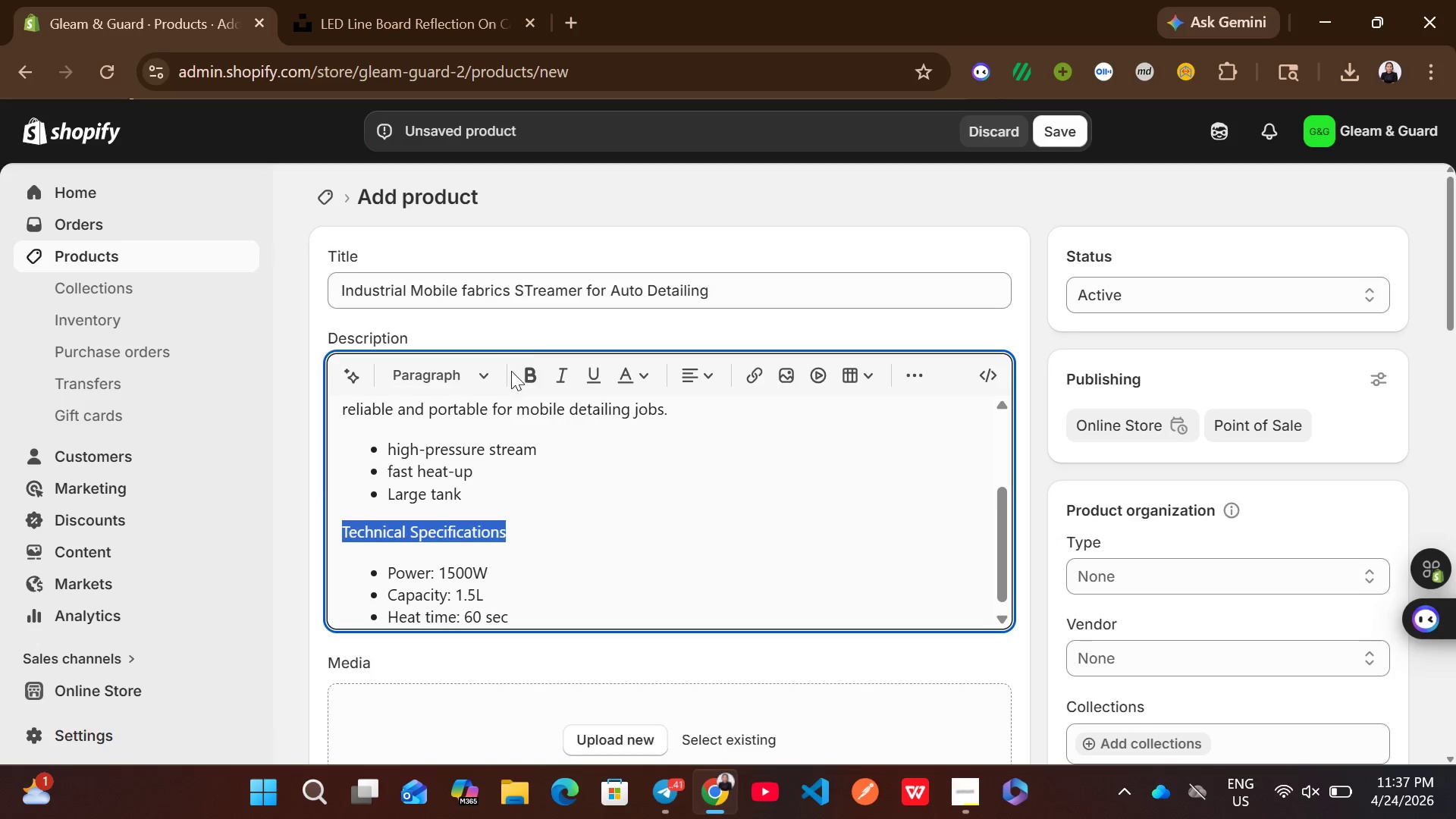 
left_click([538, 373])
 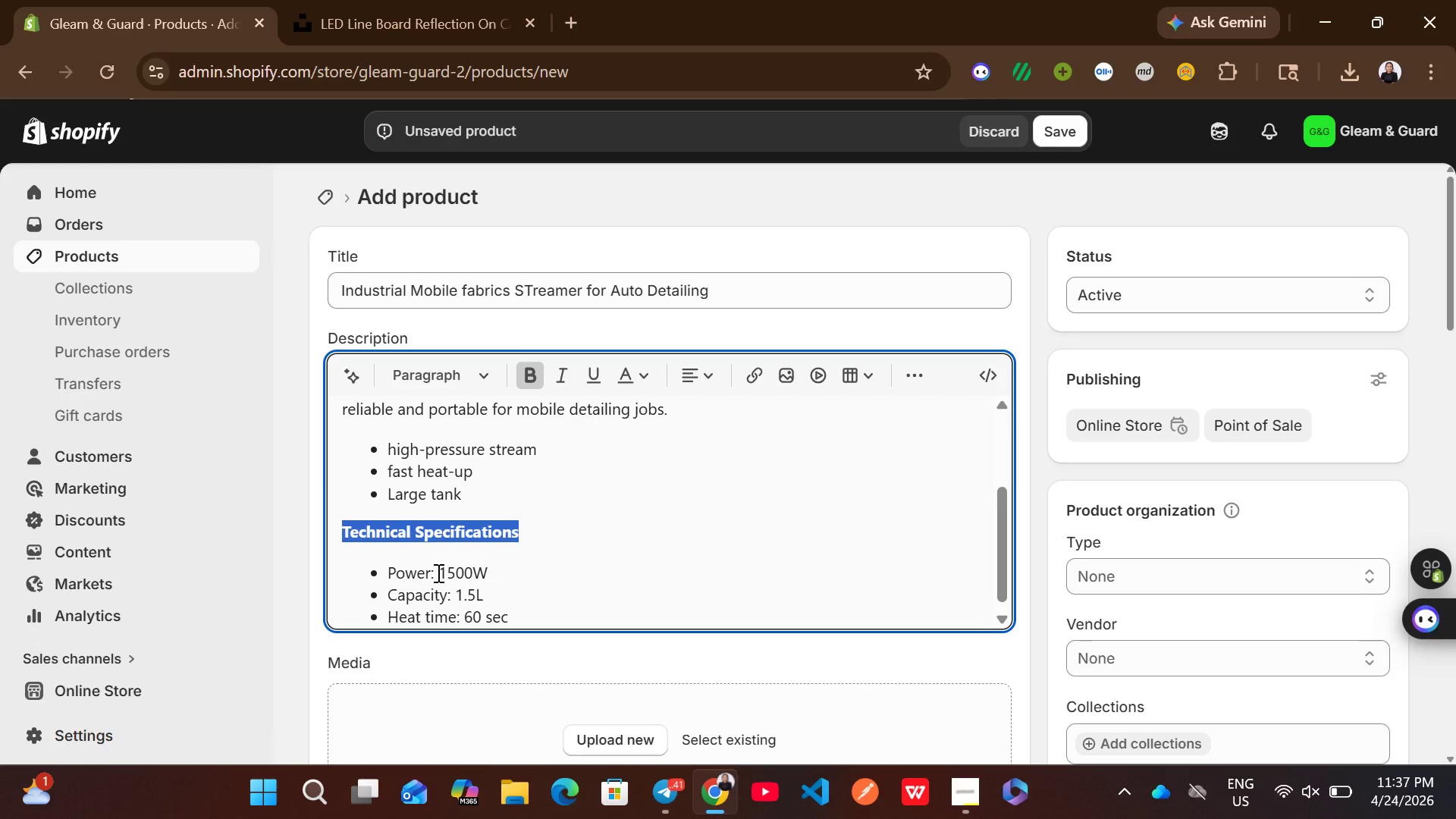 
left_click_drag(start_coordinate=[435, 573], to_coordinate=[382, 574])
 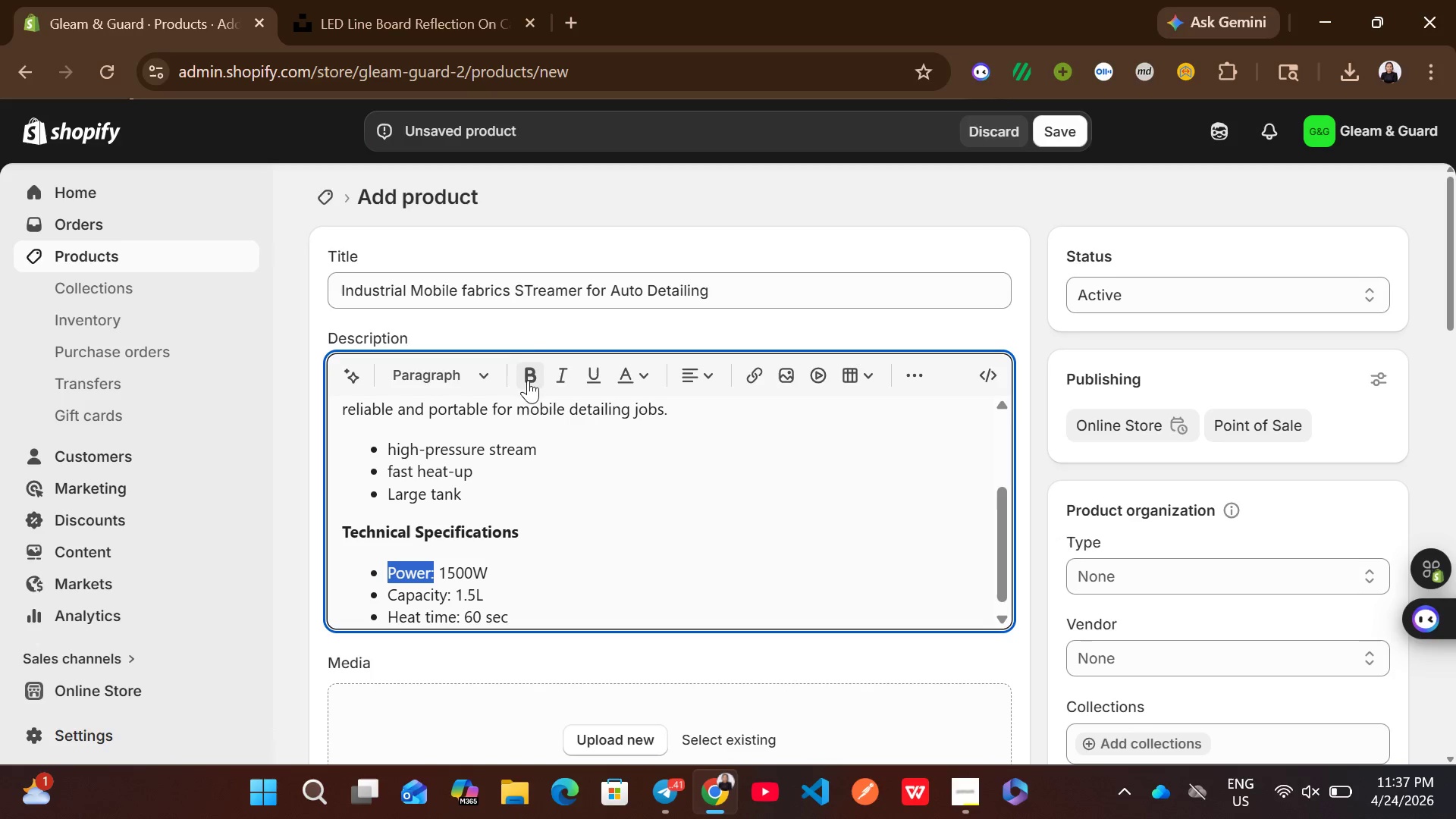 
left_click([532, 373])
 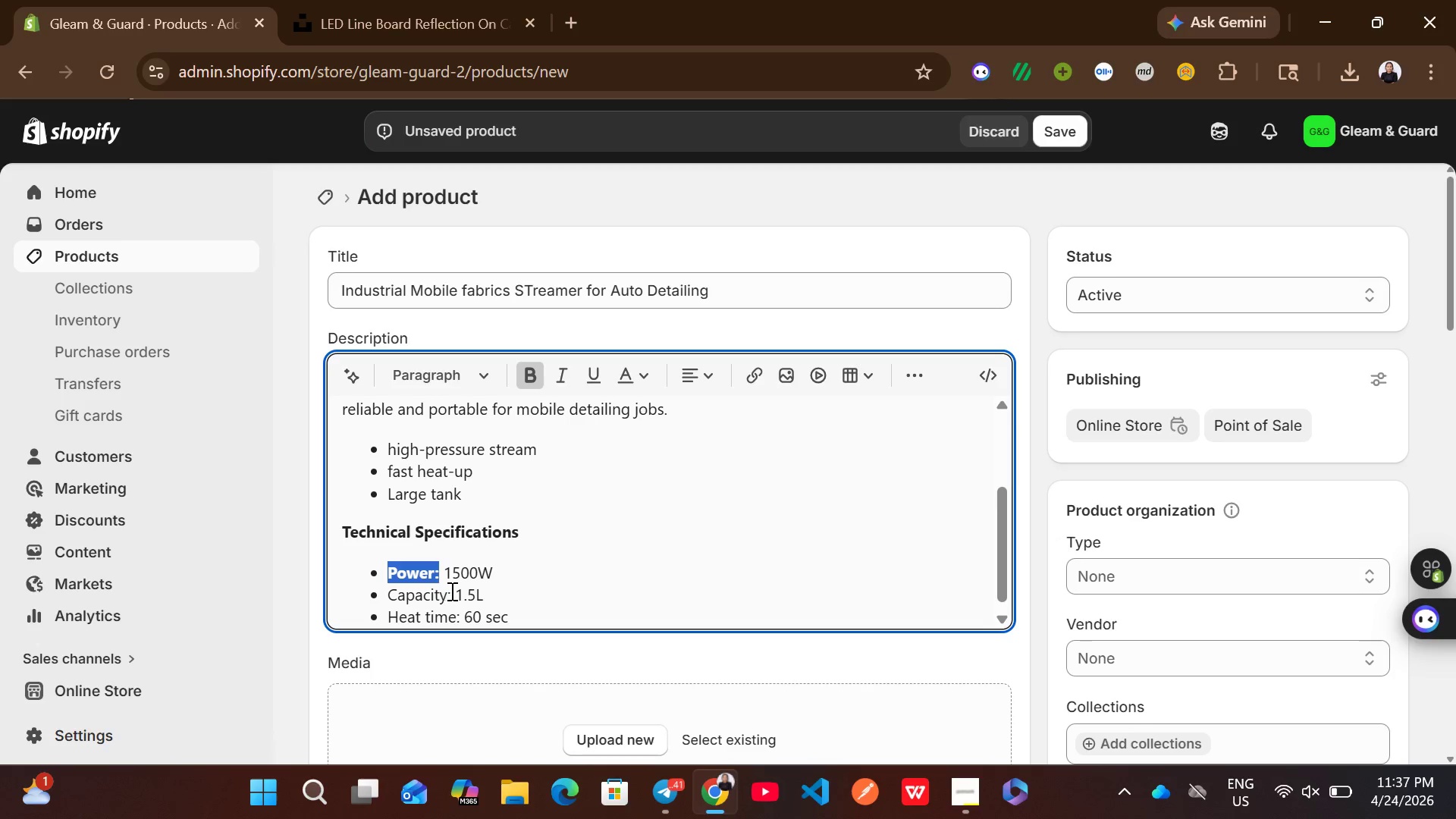 
left_click_drag(start_coordinate=[450, 591], to_coordinate=[371, 592])
 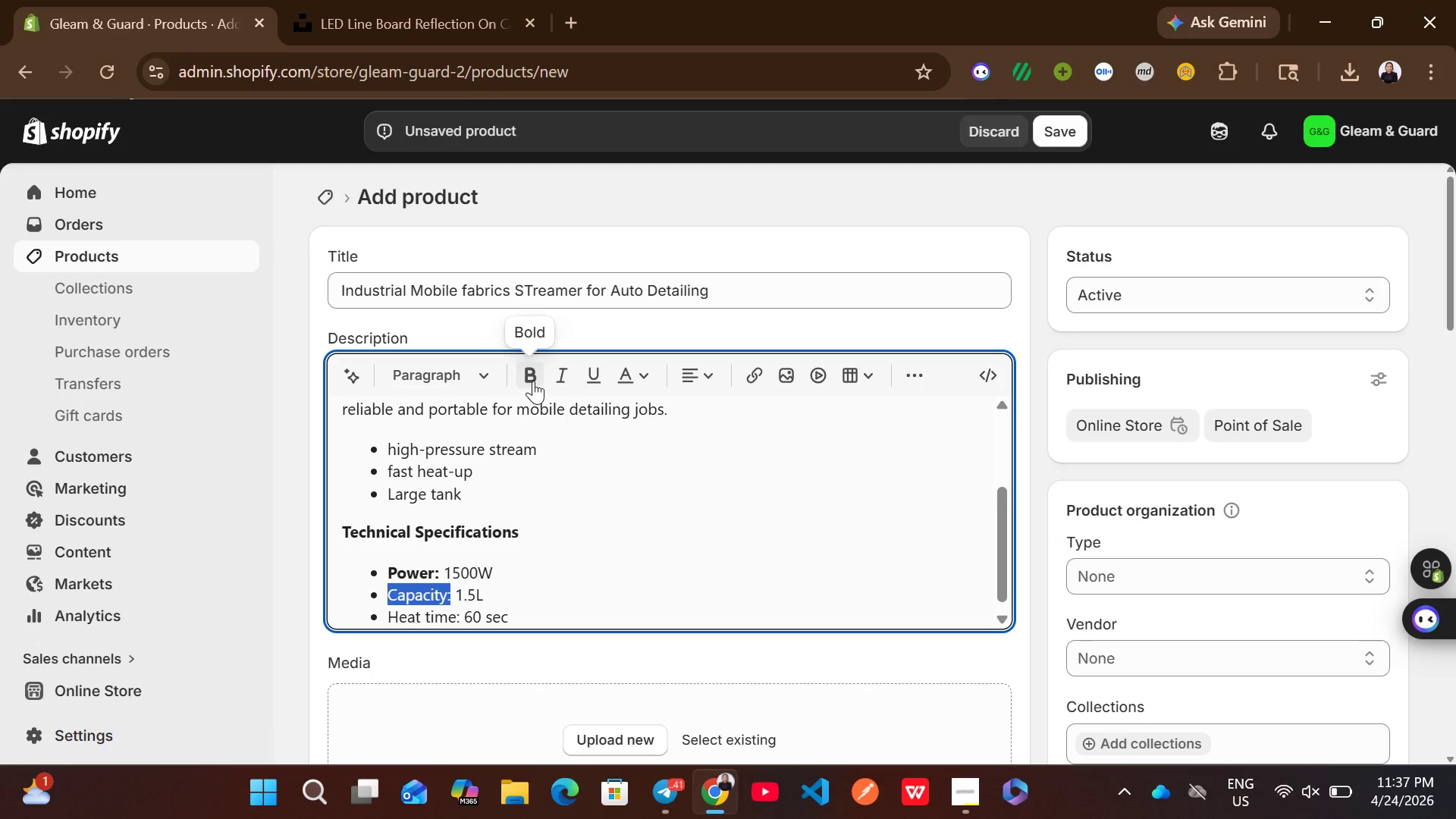 
left_click([533, 381])
 